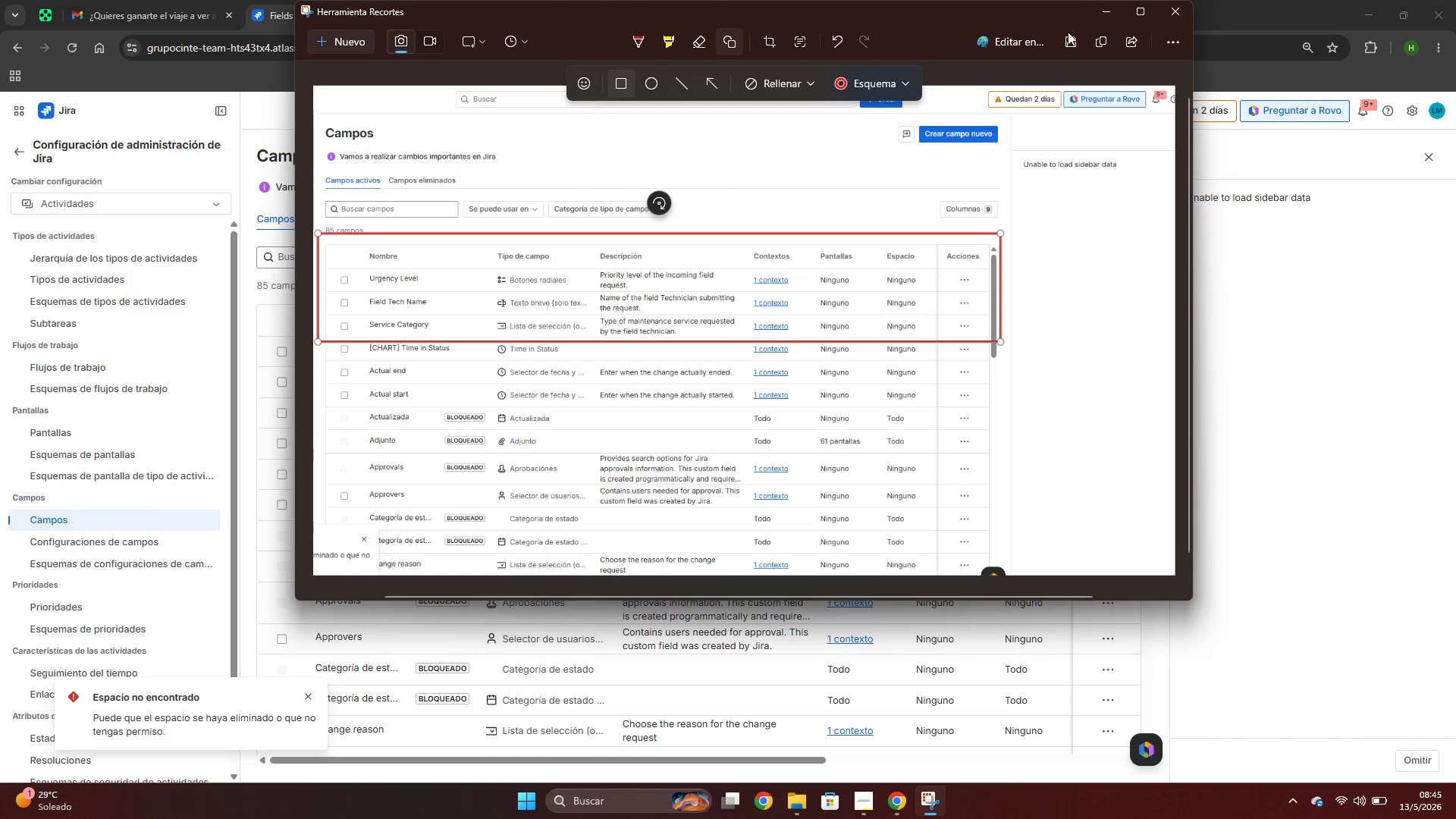 
left_click([1071, 42])
 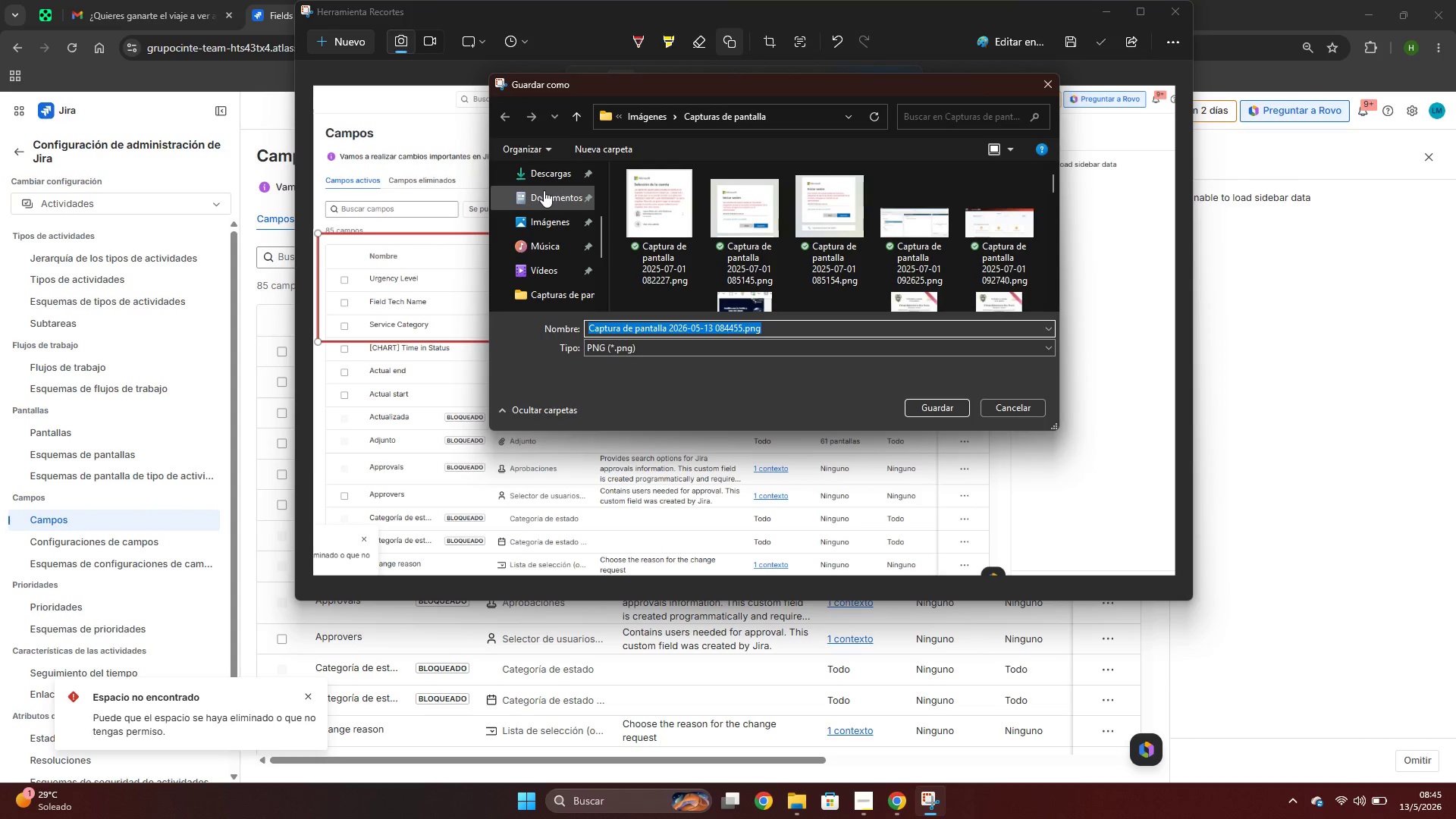 
left_click([538, 220])
 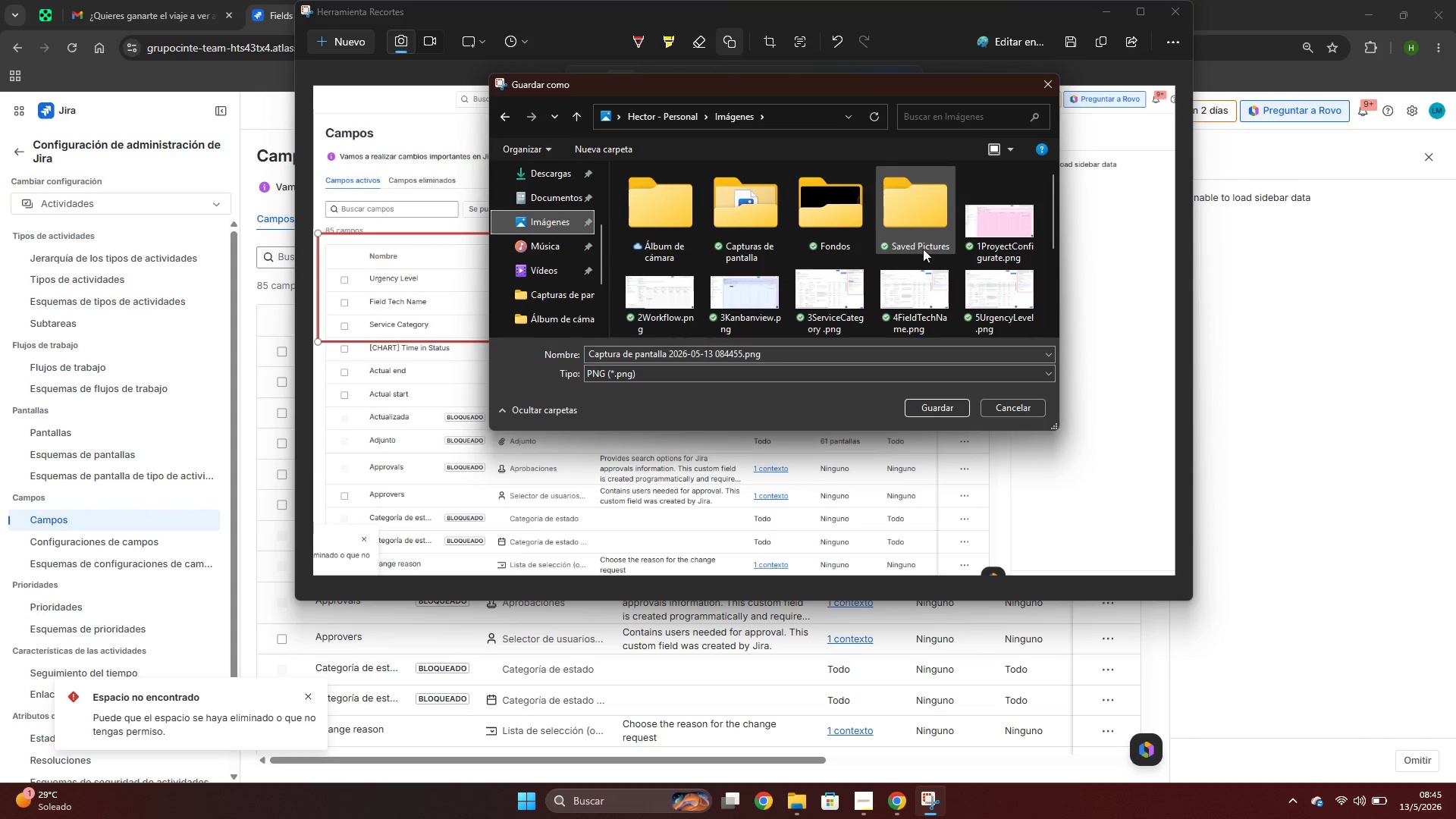 
scroll: coordinate [929, 253], scroll_direction: down, amount: 1.0
 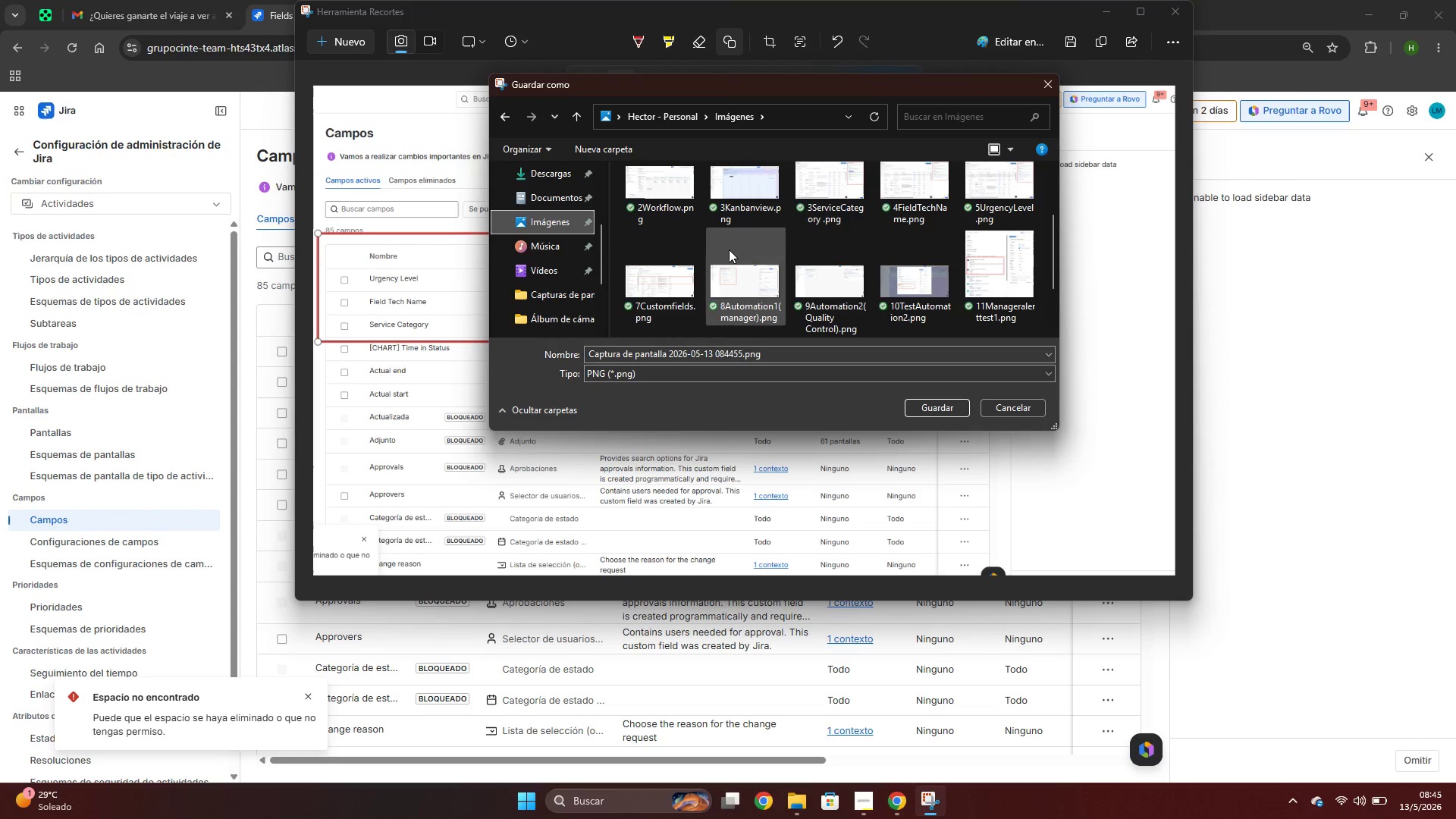 
left_click([638, 294])
 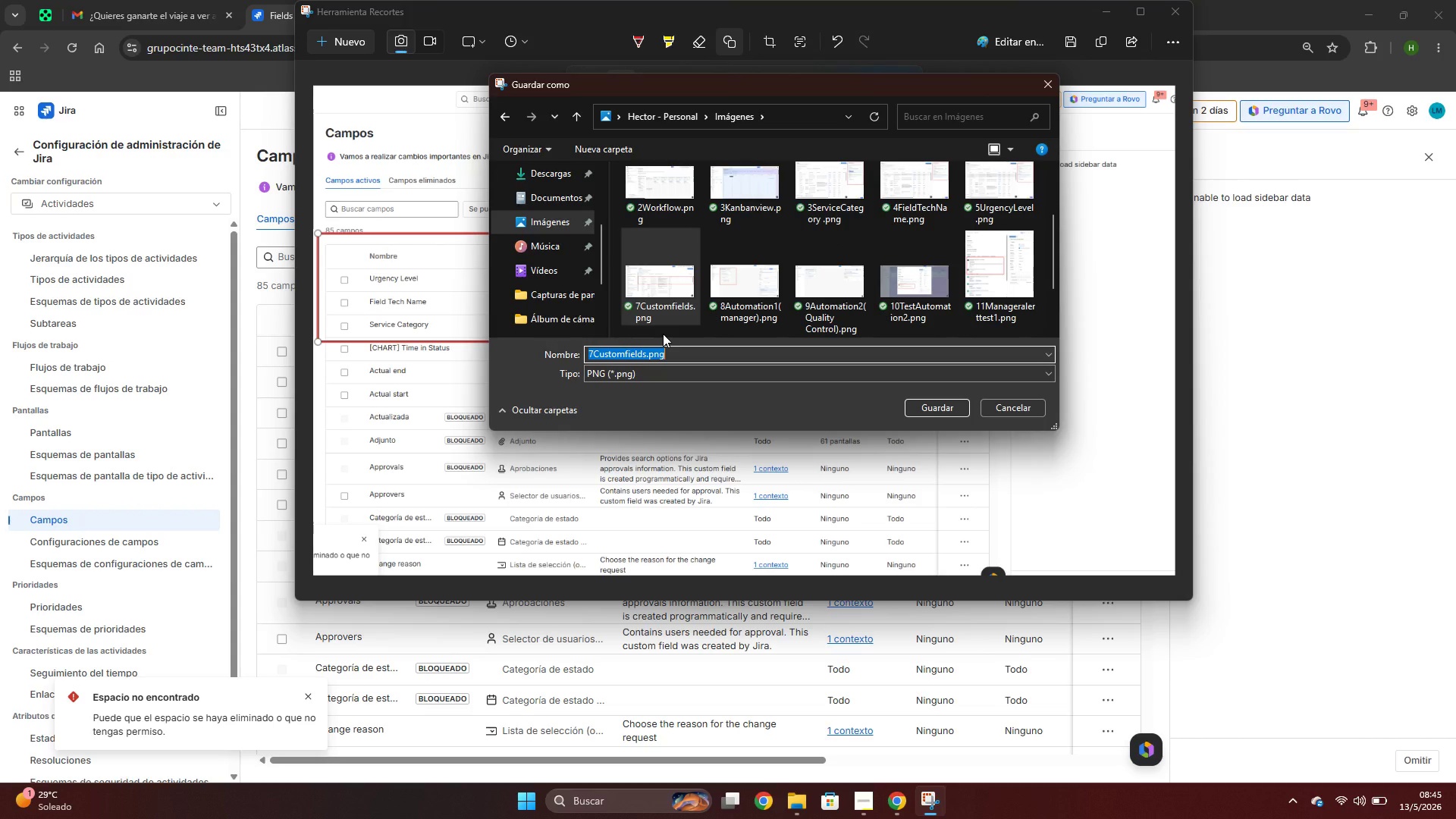 
key(ArrowLeft)
 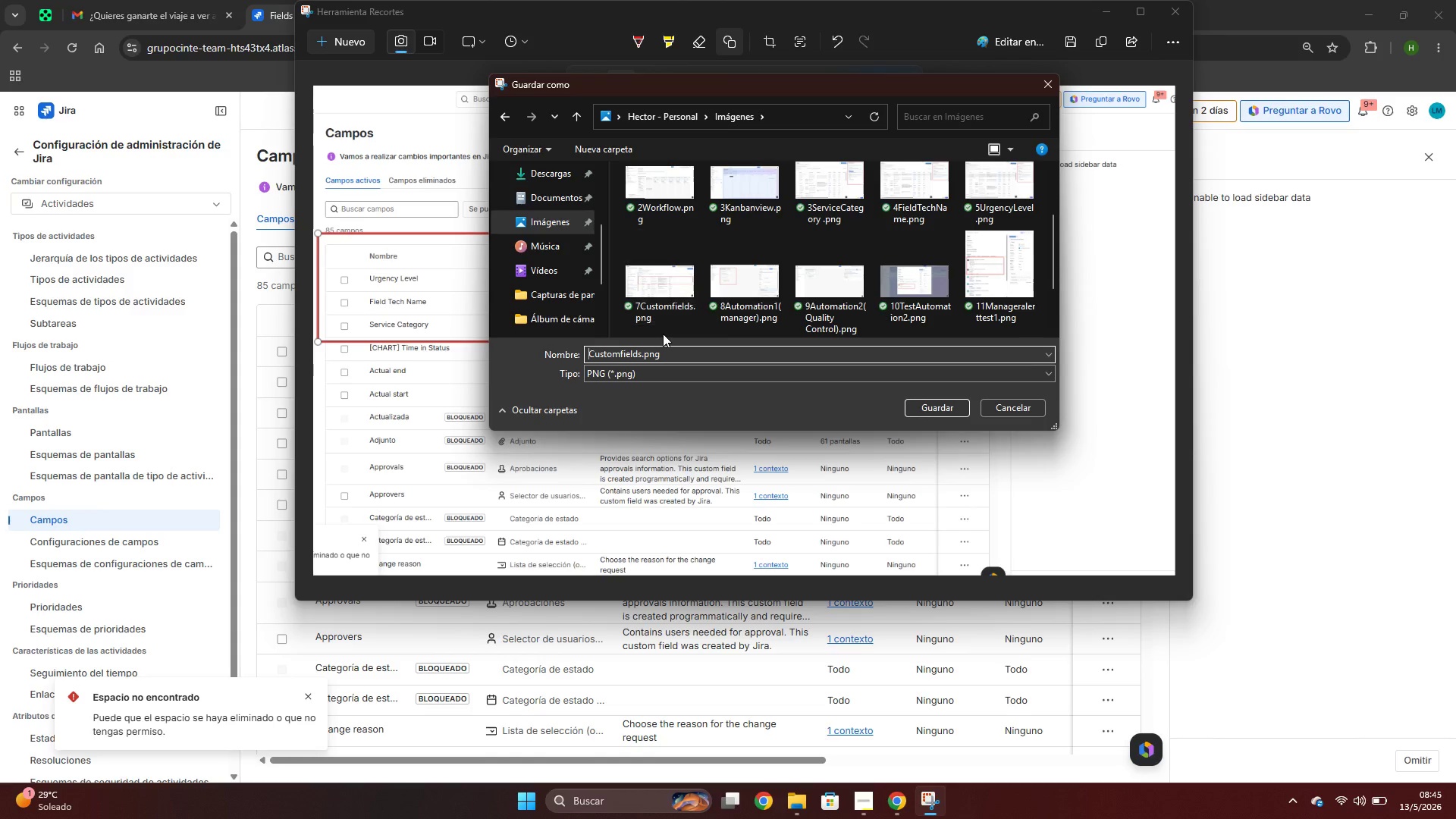 
key(Delete)
 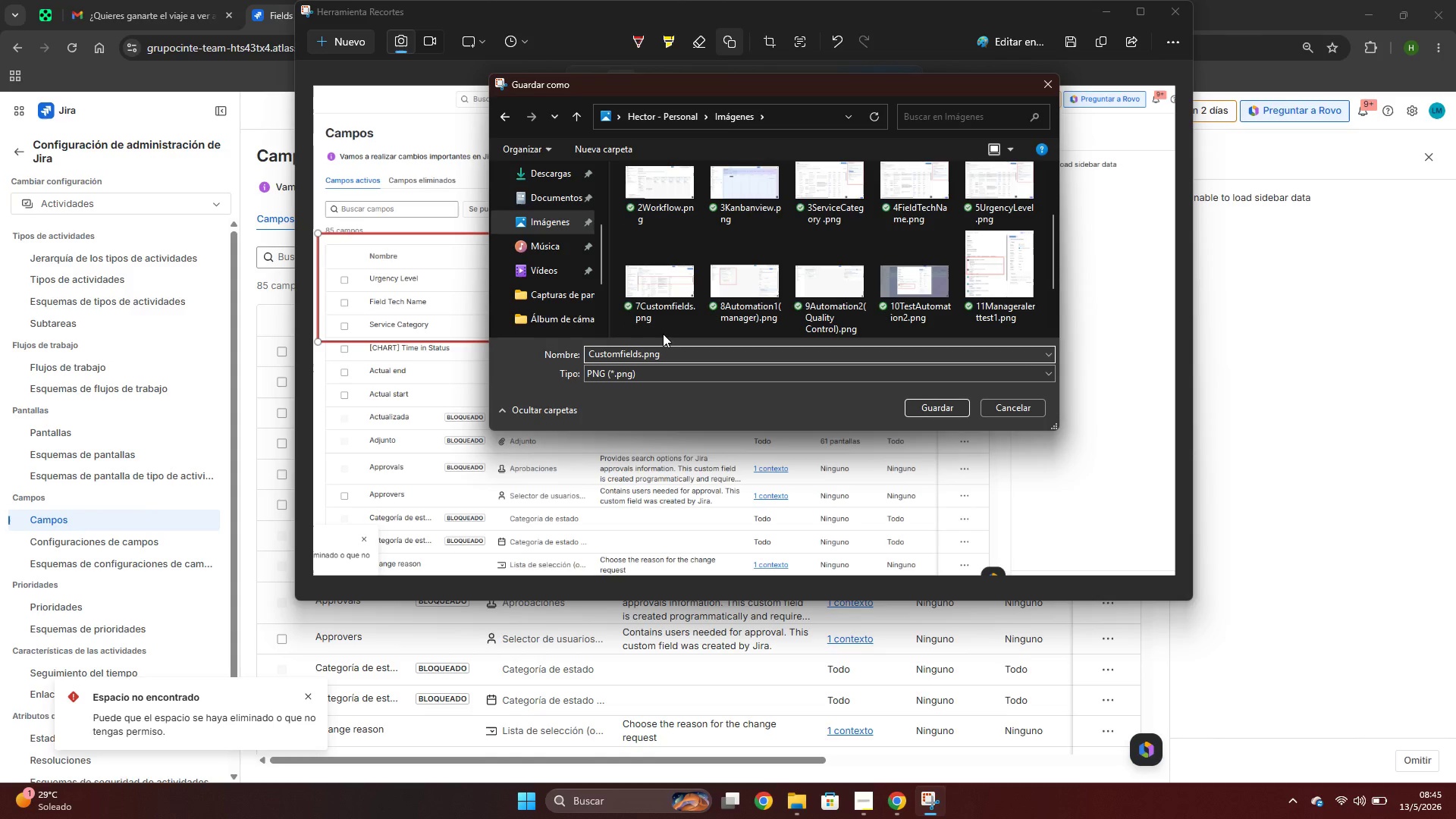 
key(Numpad6)
 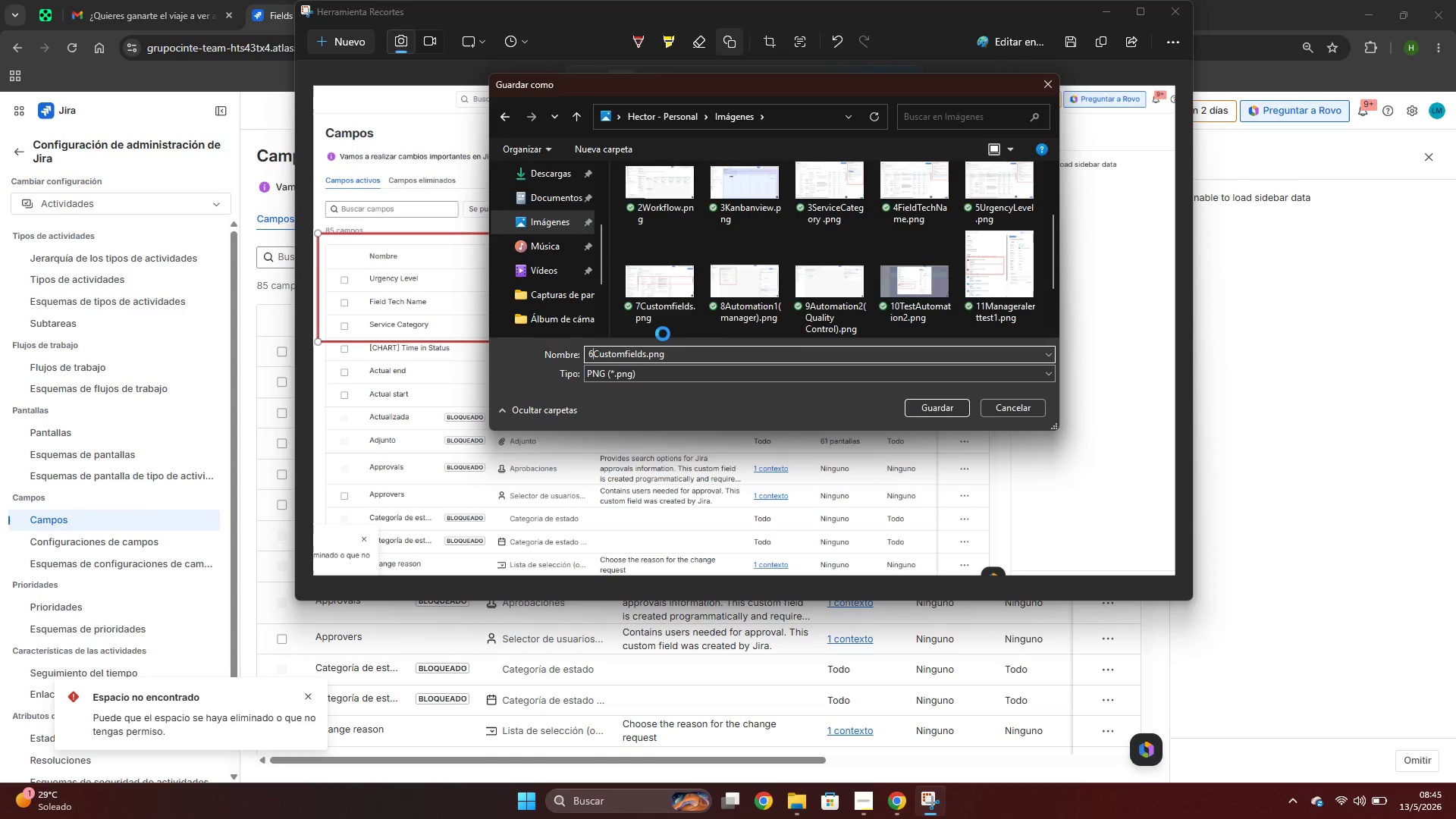 
key(Enter)
 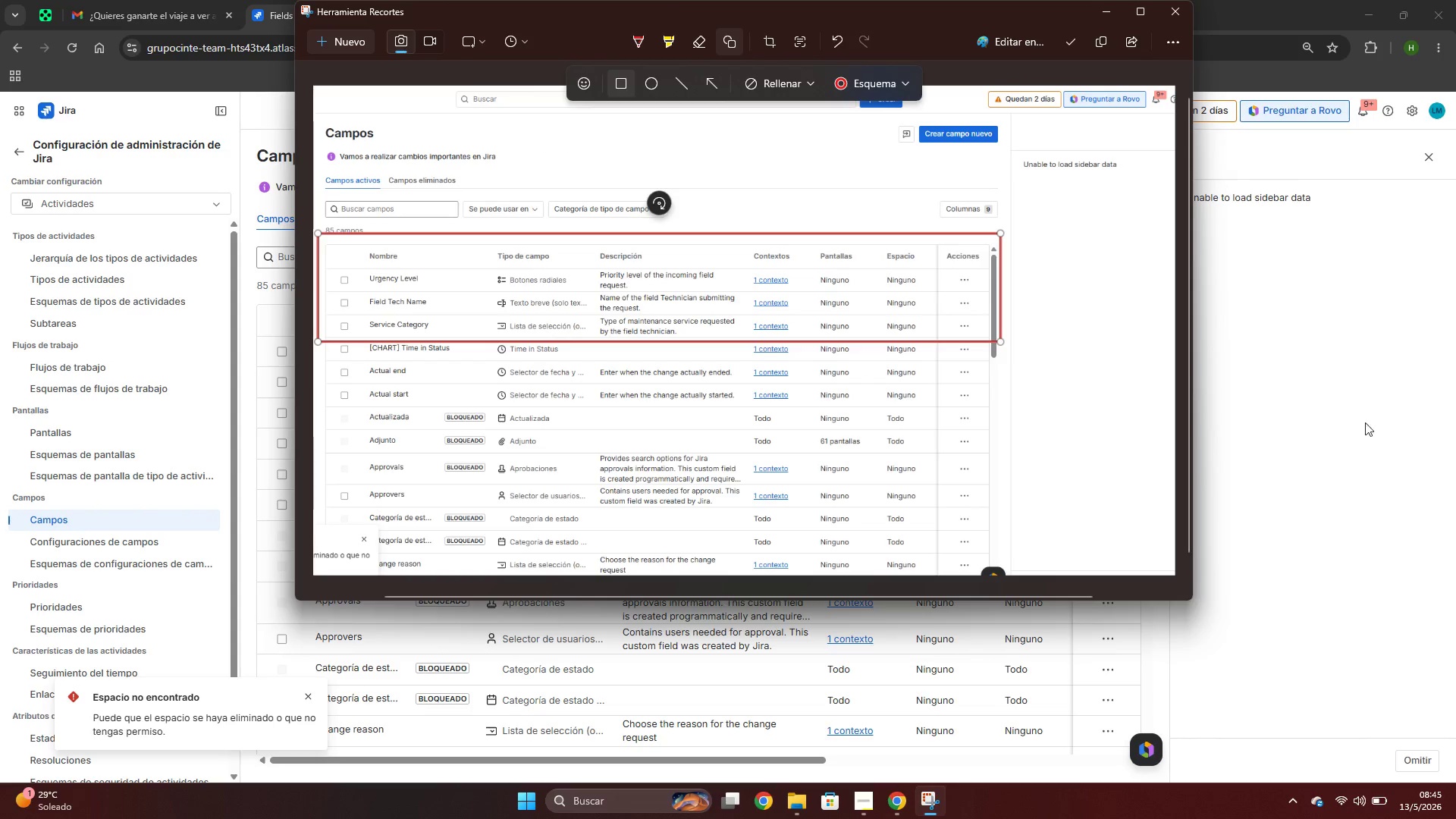 
left_click([1357, 406])
 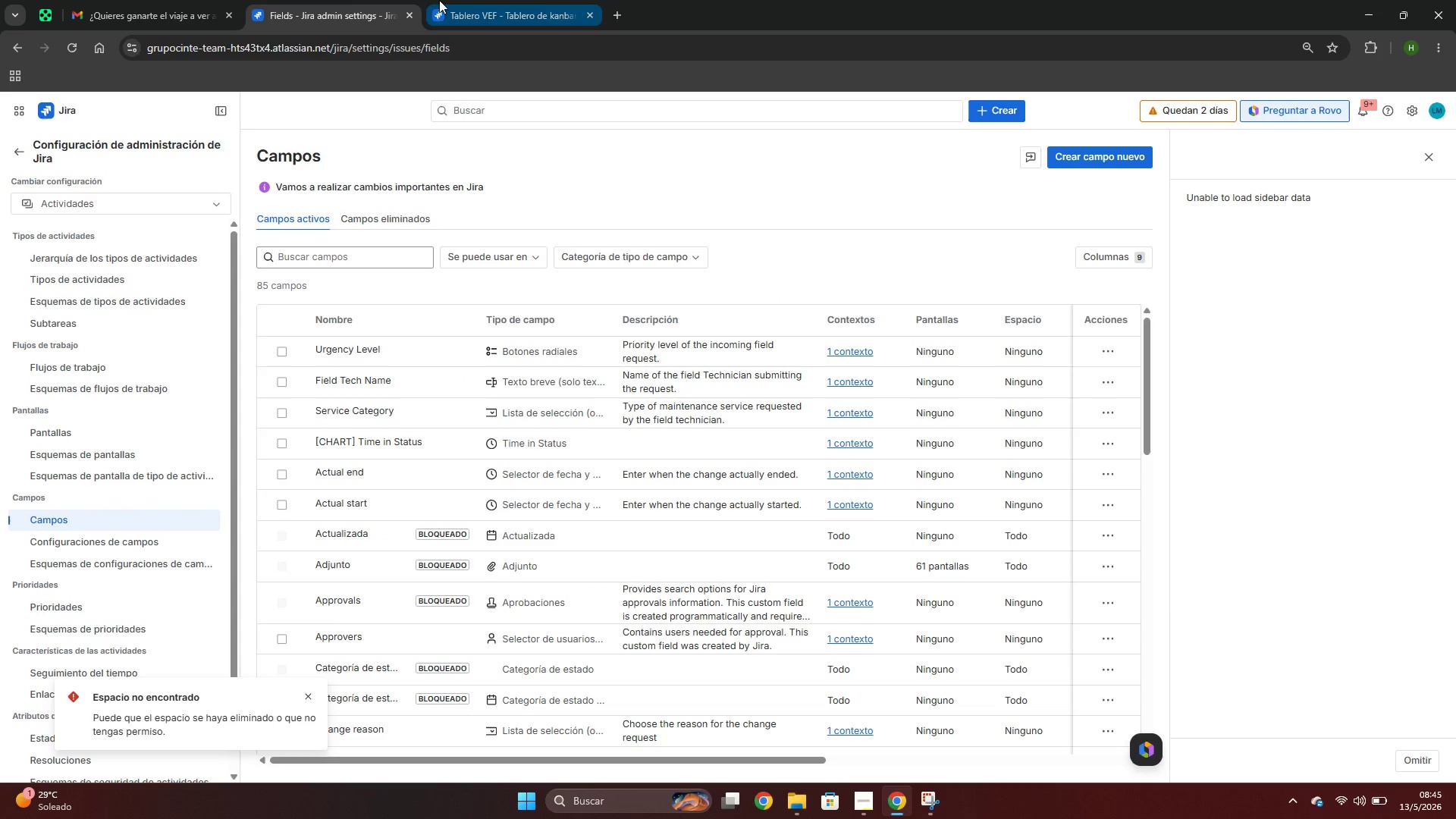 
left_click([466, 0])
 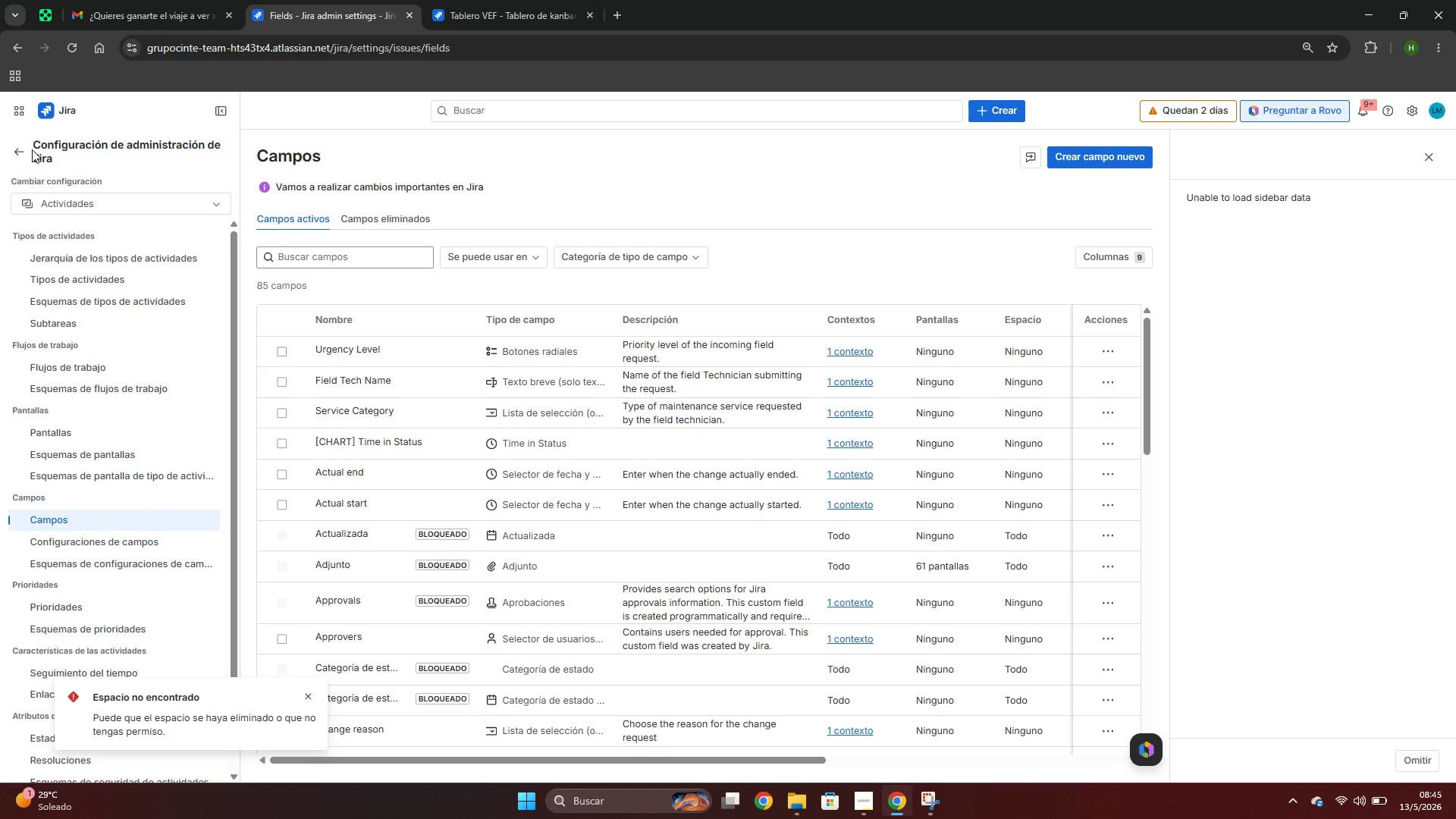 
double_click([463, 0])
 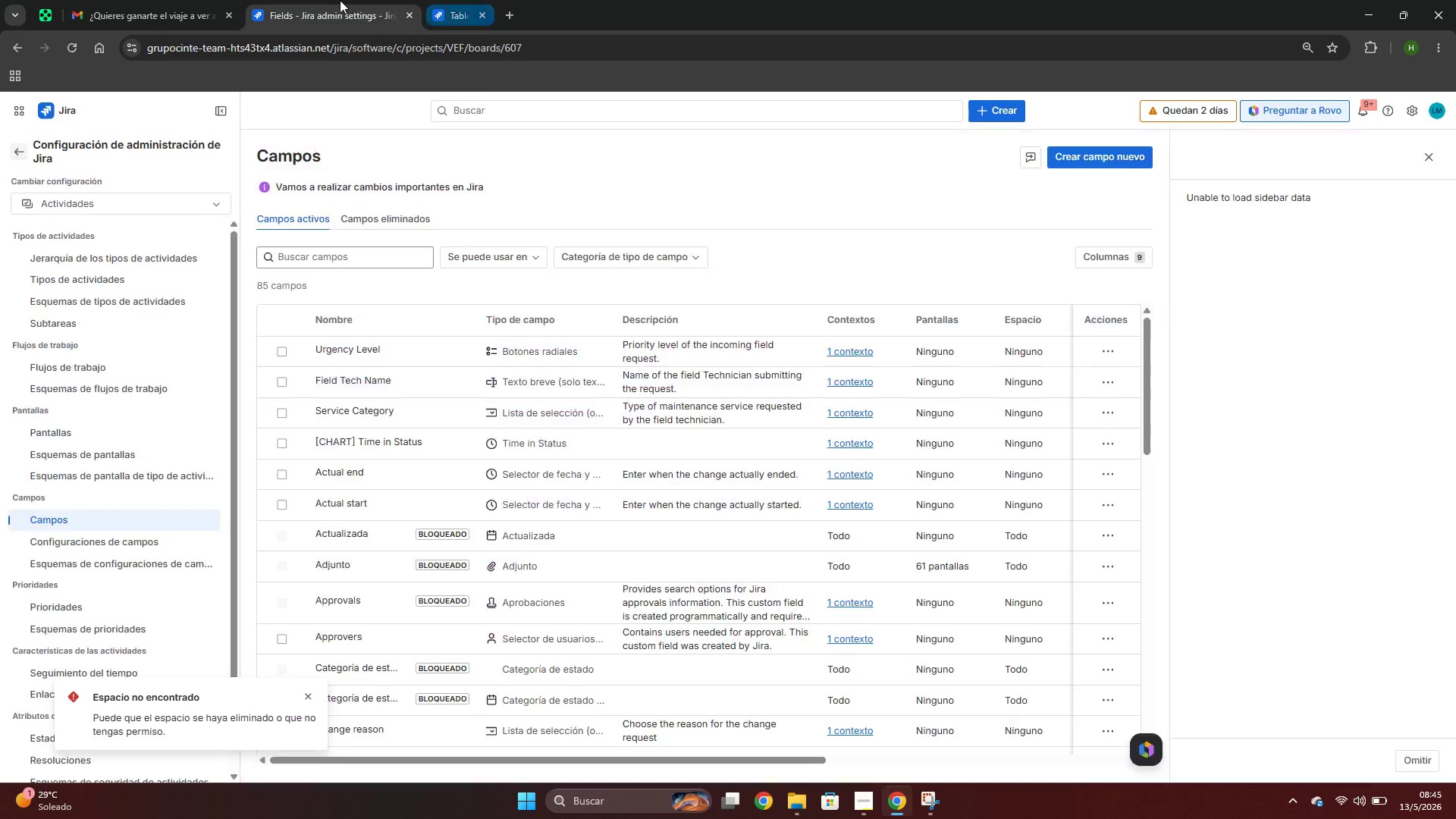 
double_click([338, 0])
 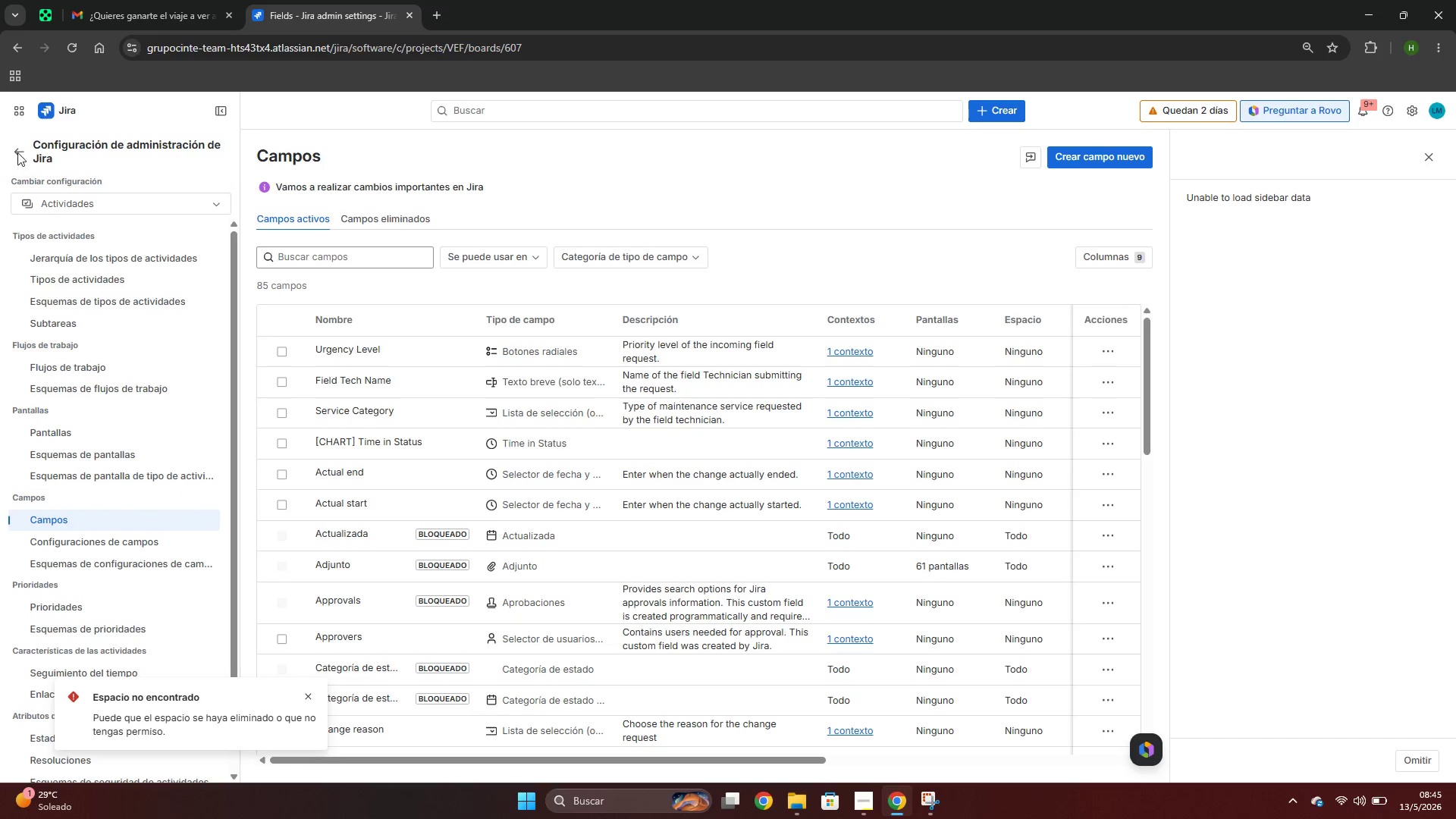 
left_click([17, 149])
 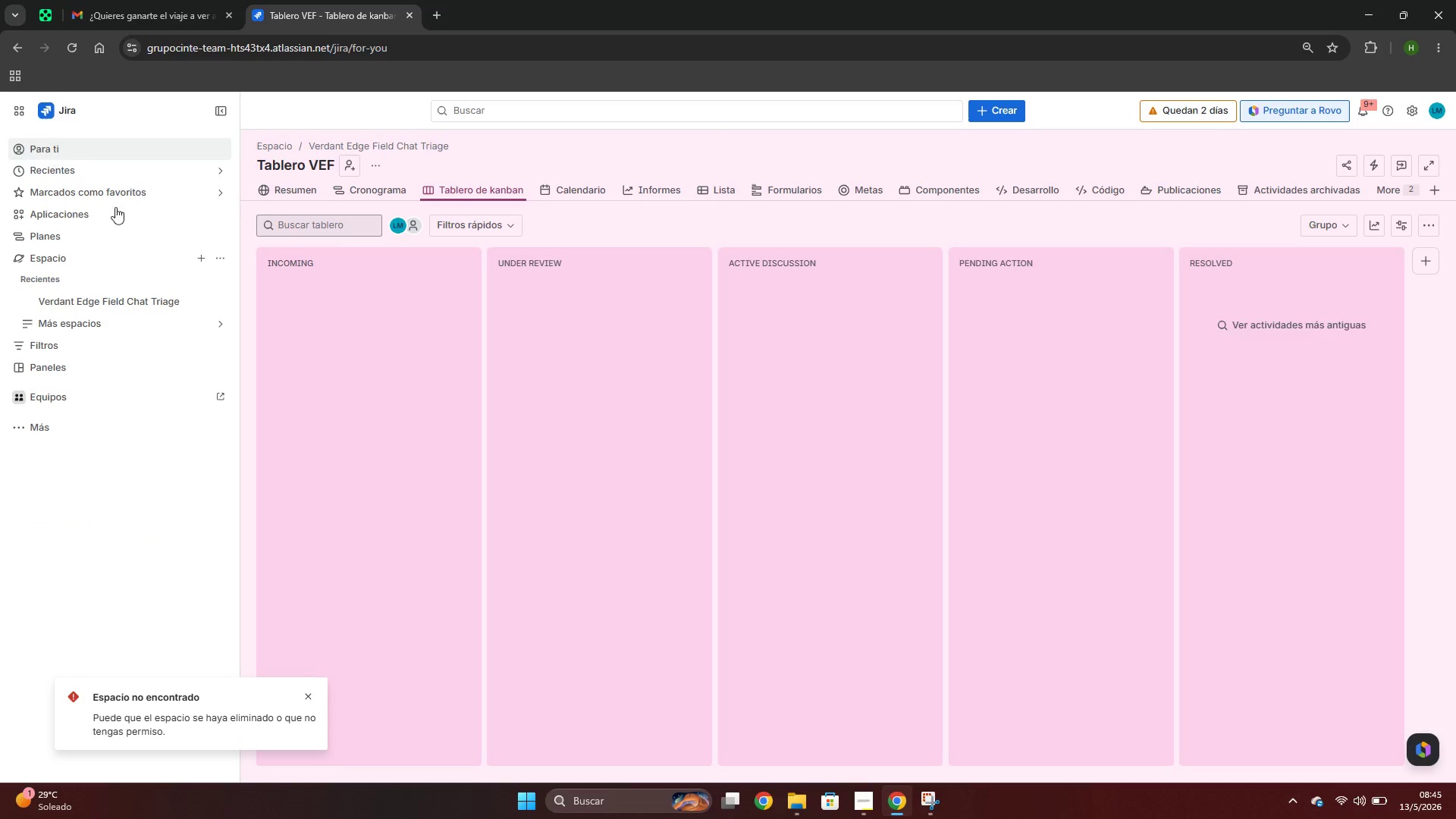 
scroll: coordinate [585, 401], scroll_direction: up, amount: 2.0
 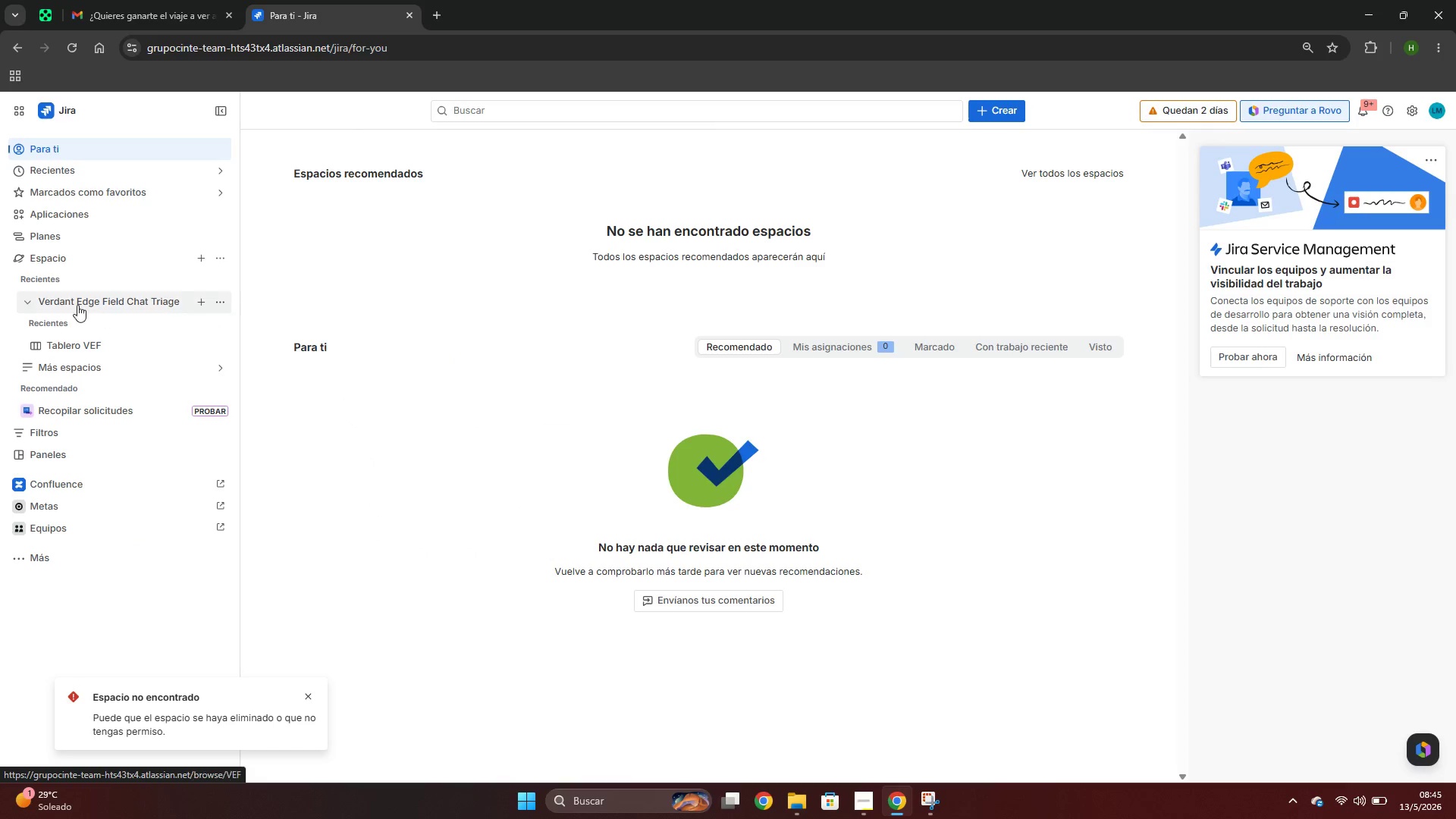 
left_click([77, 303])
 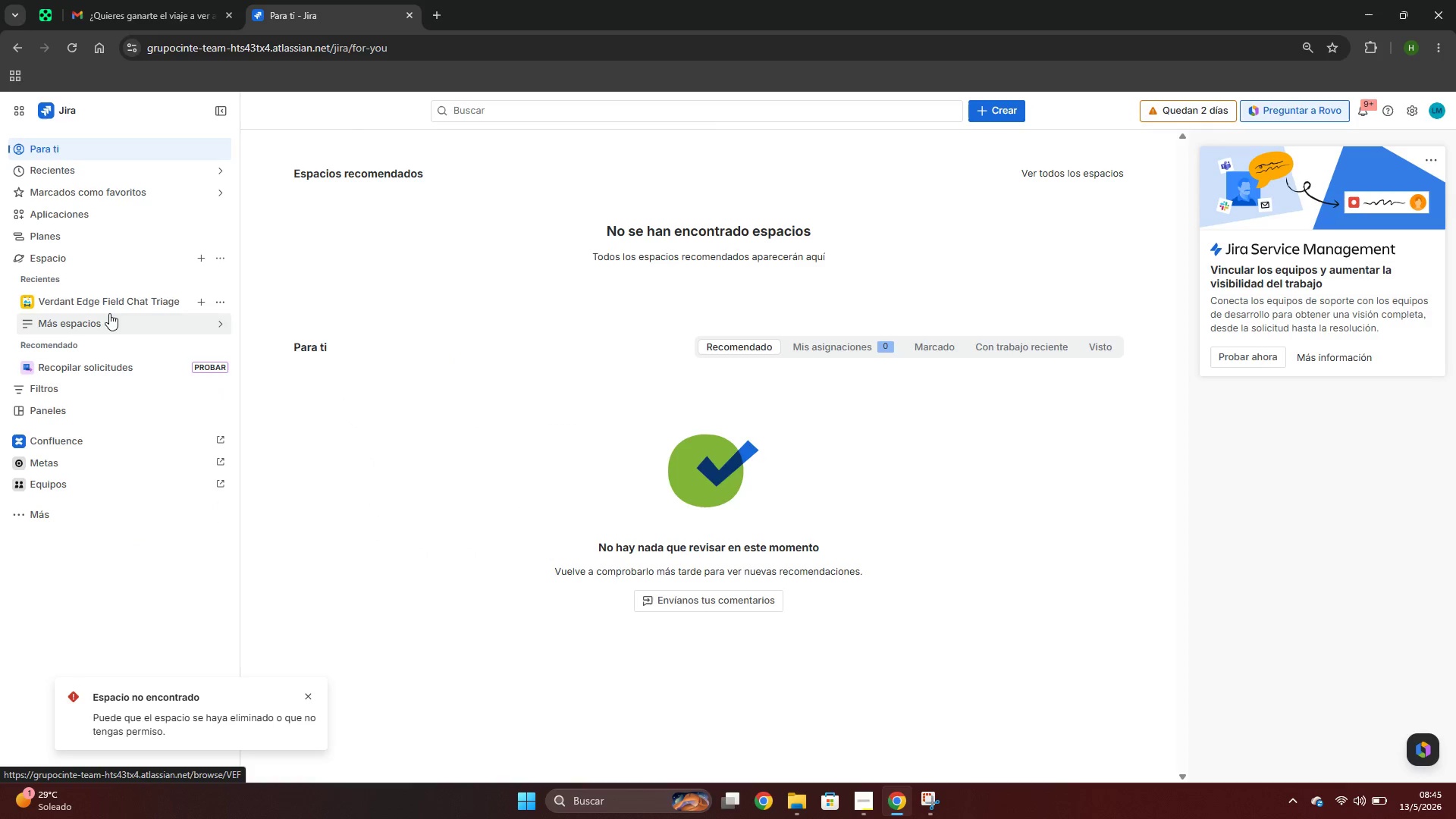 
left_click([107, 298])
 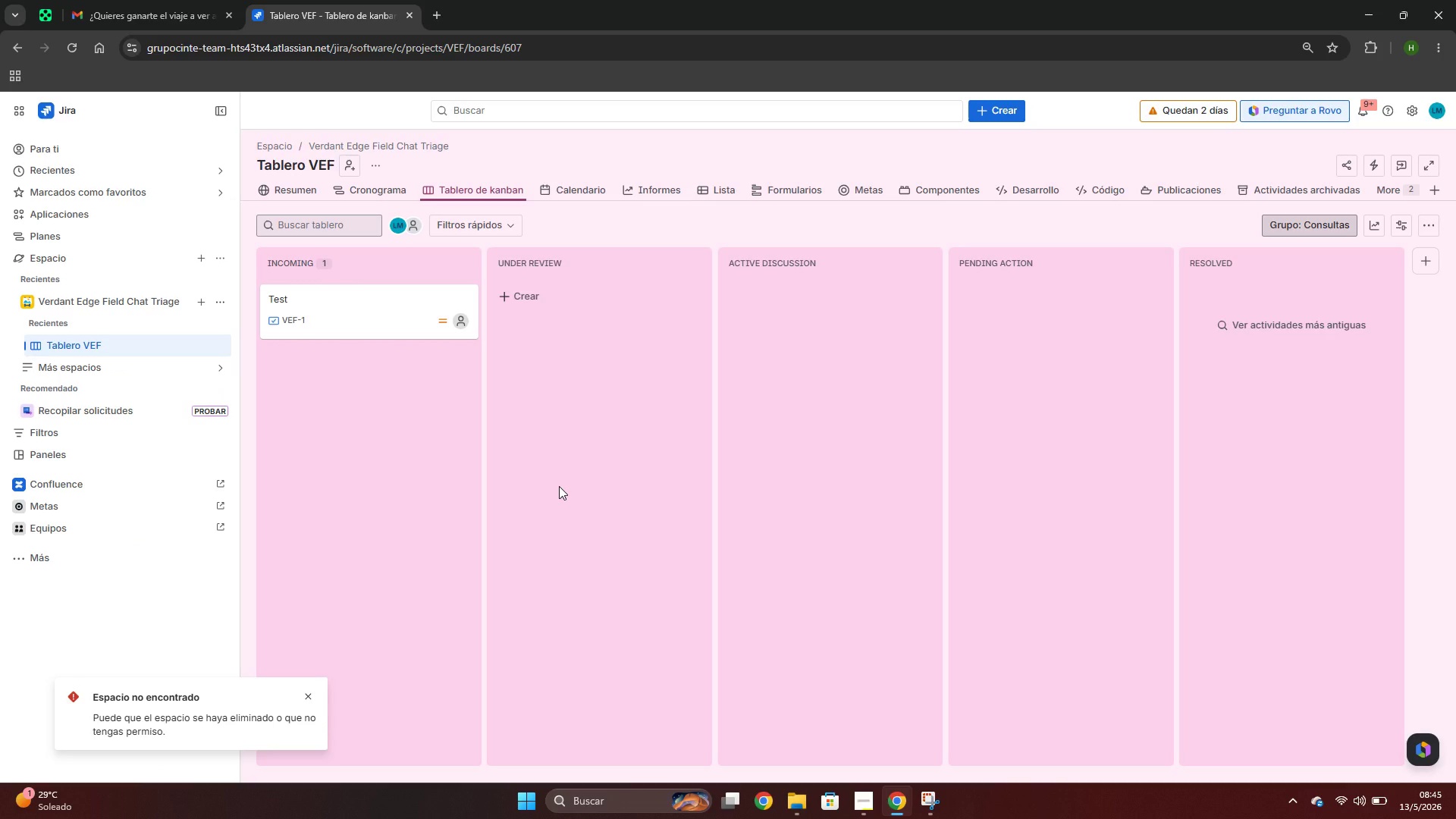 
wait(5.55)
 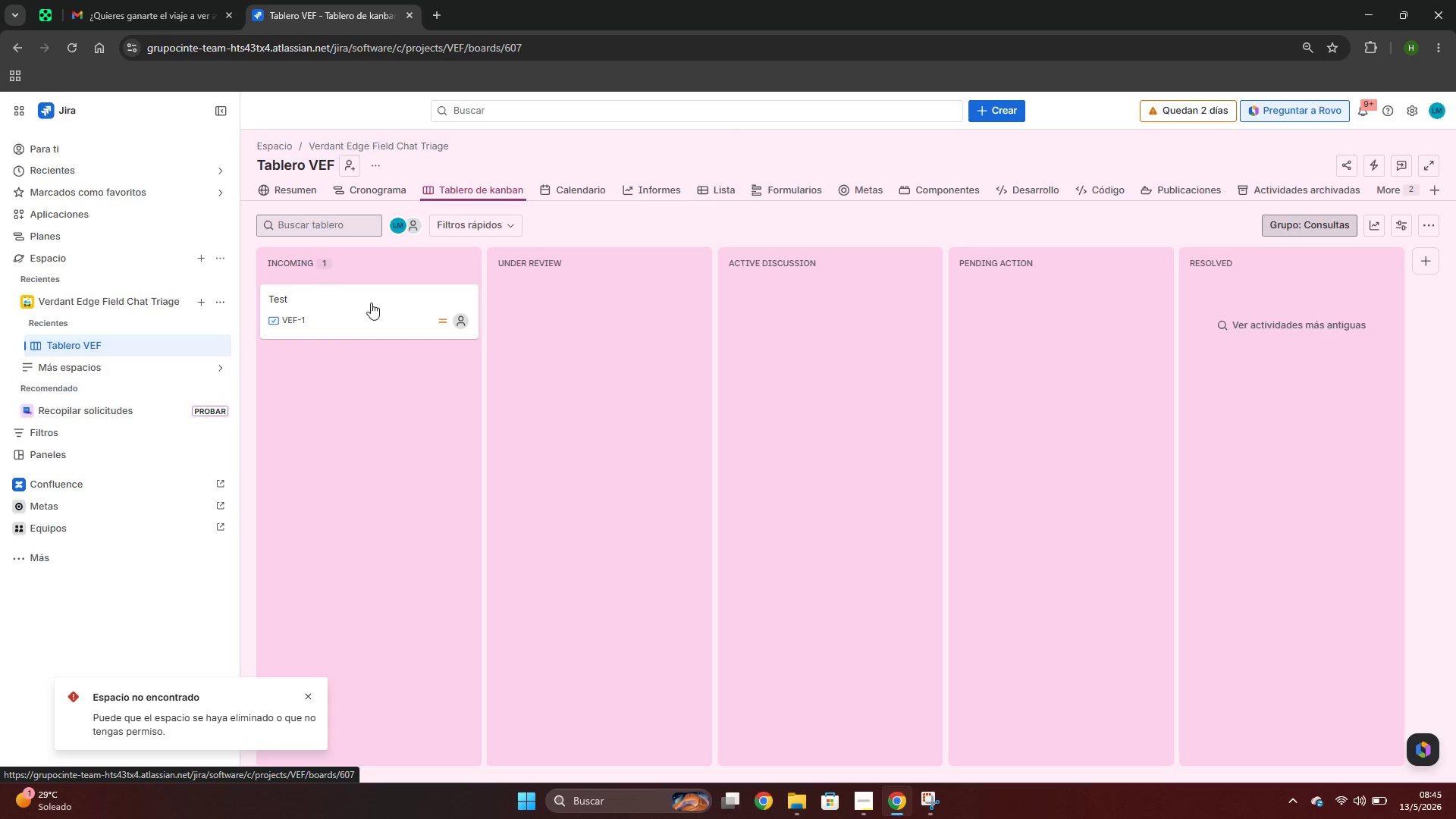 
left_click([323, 318])
 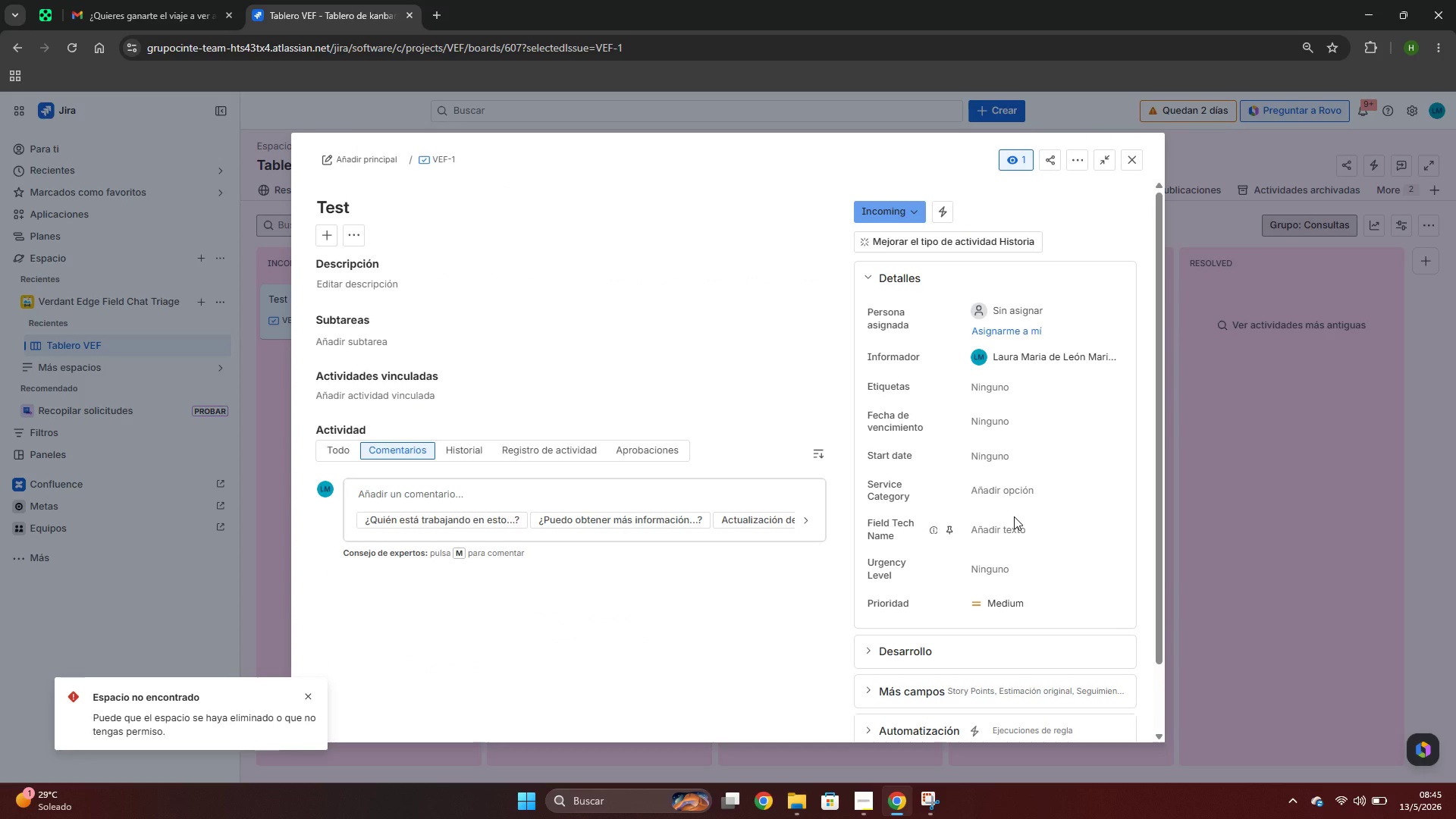 
wait(12.56)
 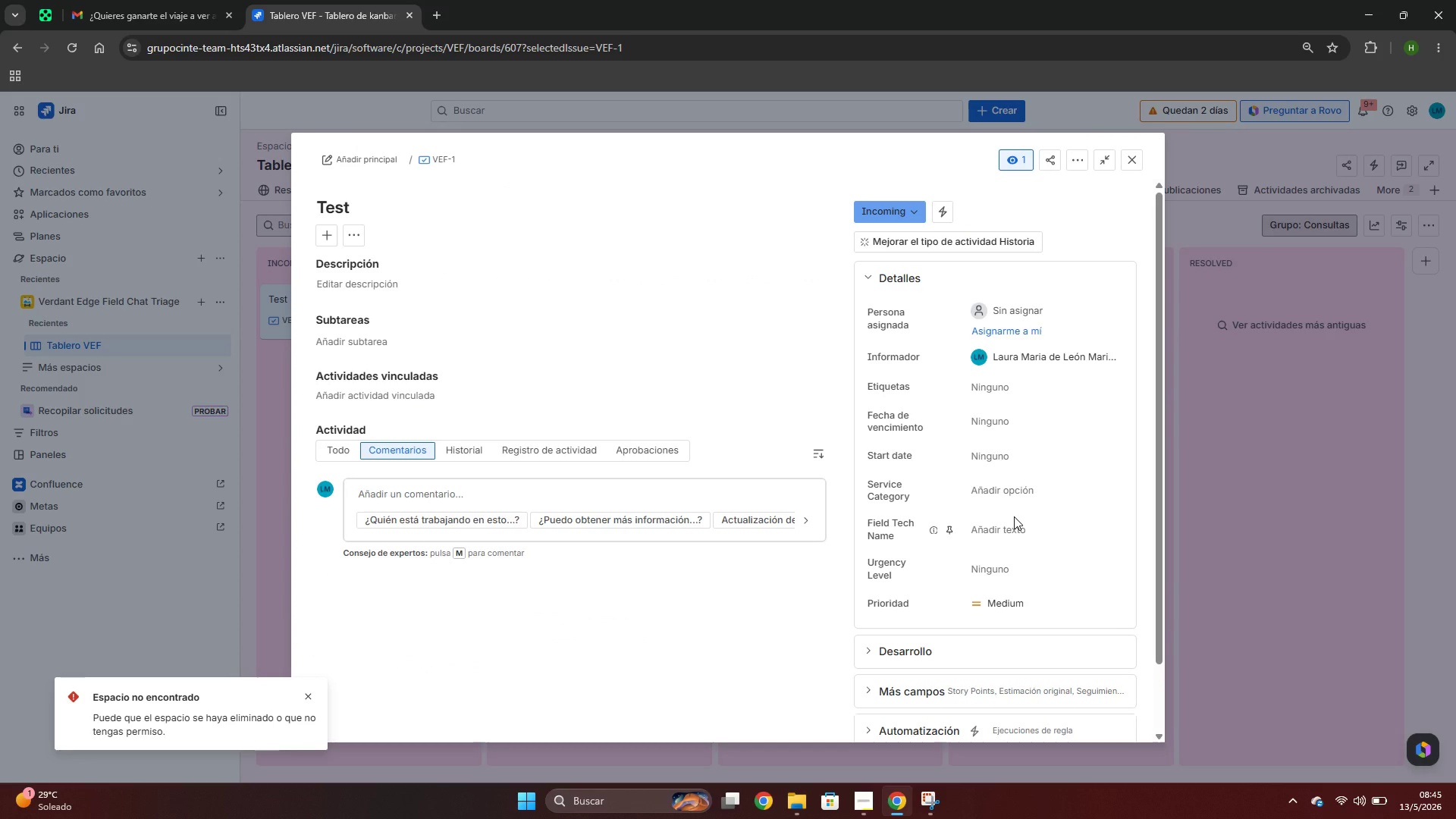 
left_click([1009, 494])
 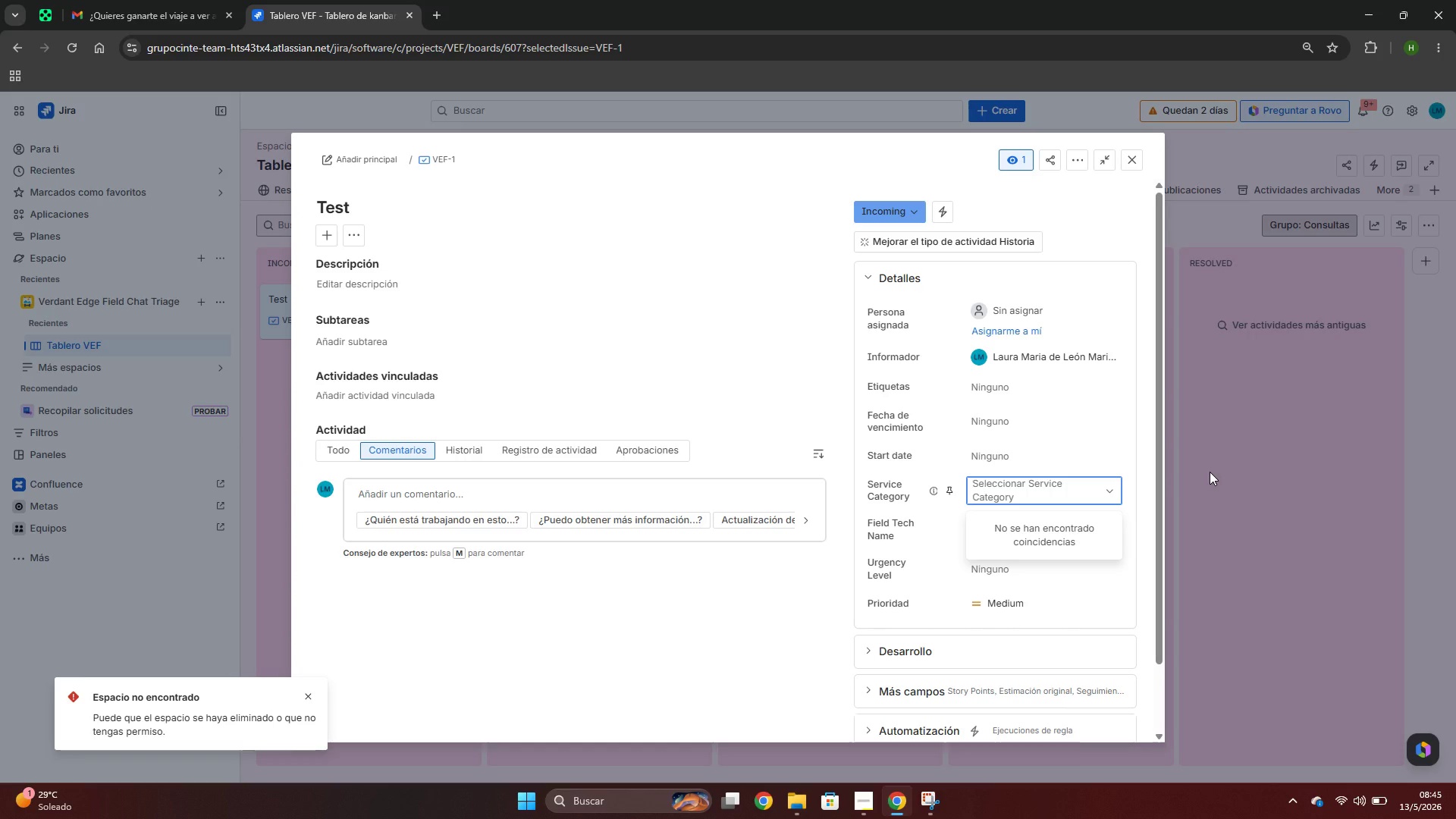 
wait(5.44)
 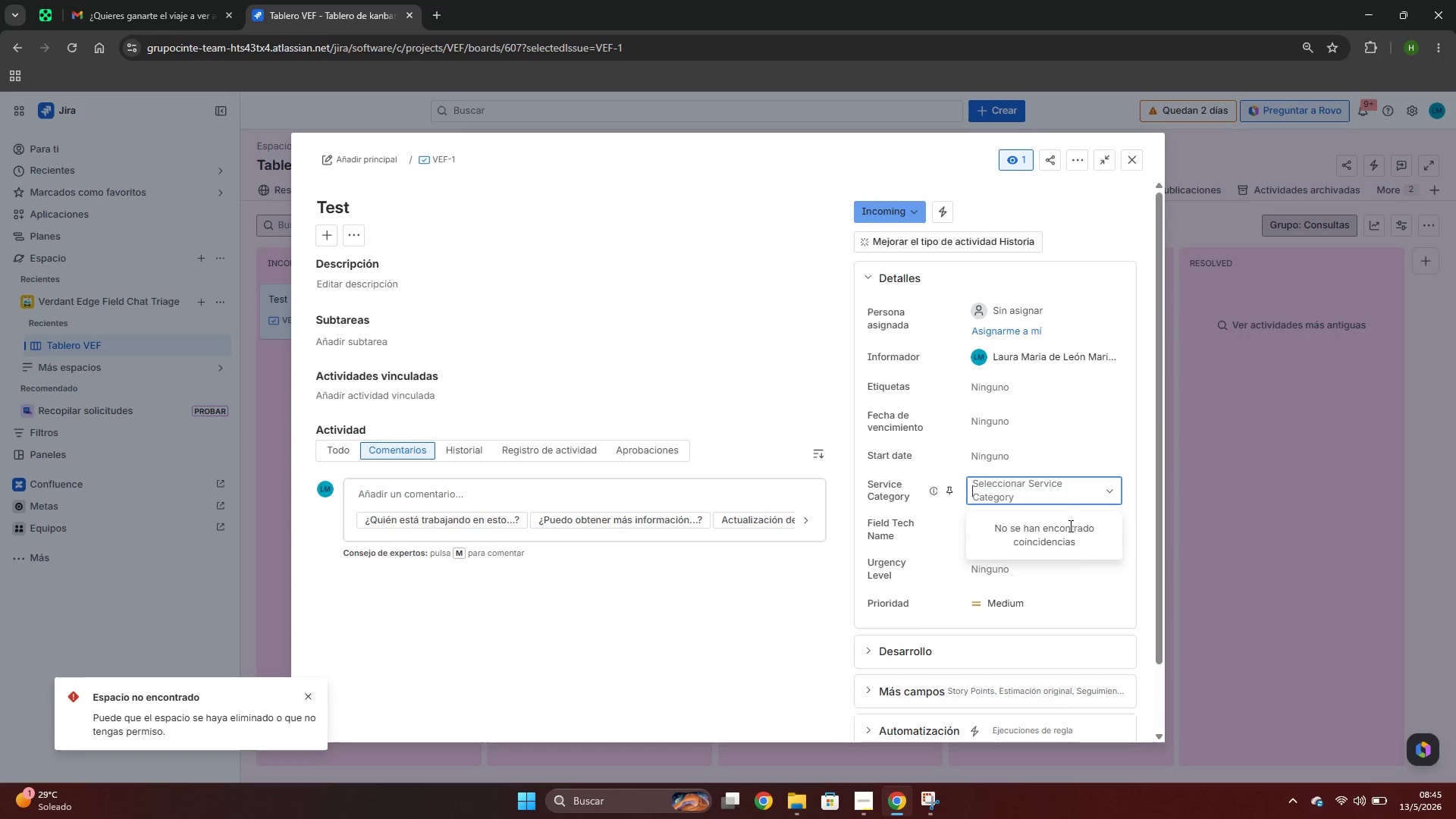 
left_click([1210, 472])
 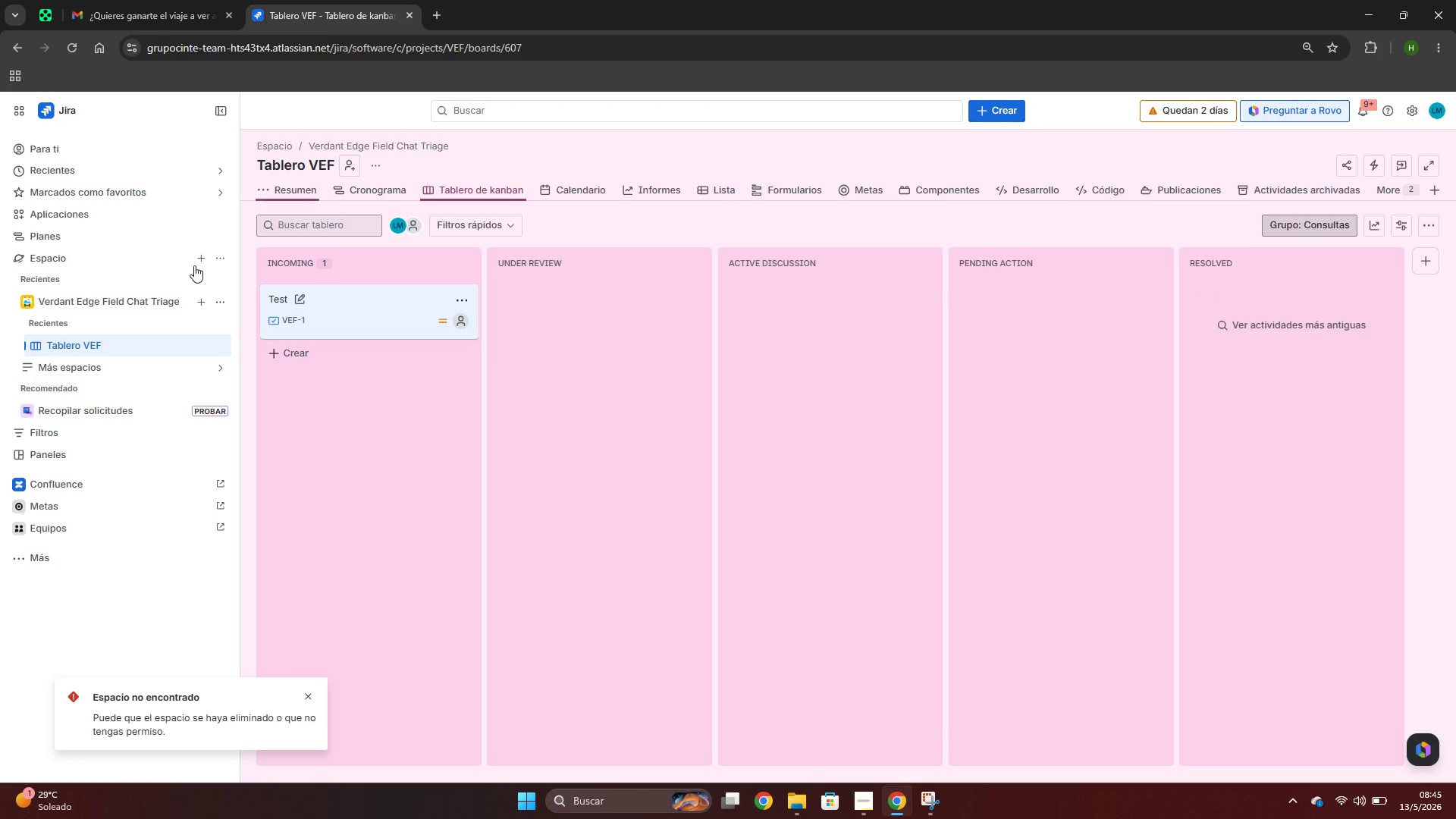 
left_click([230, 308])
 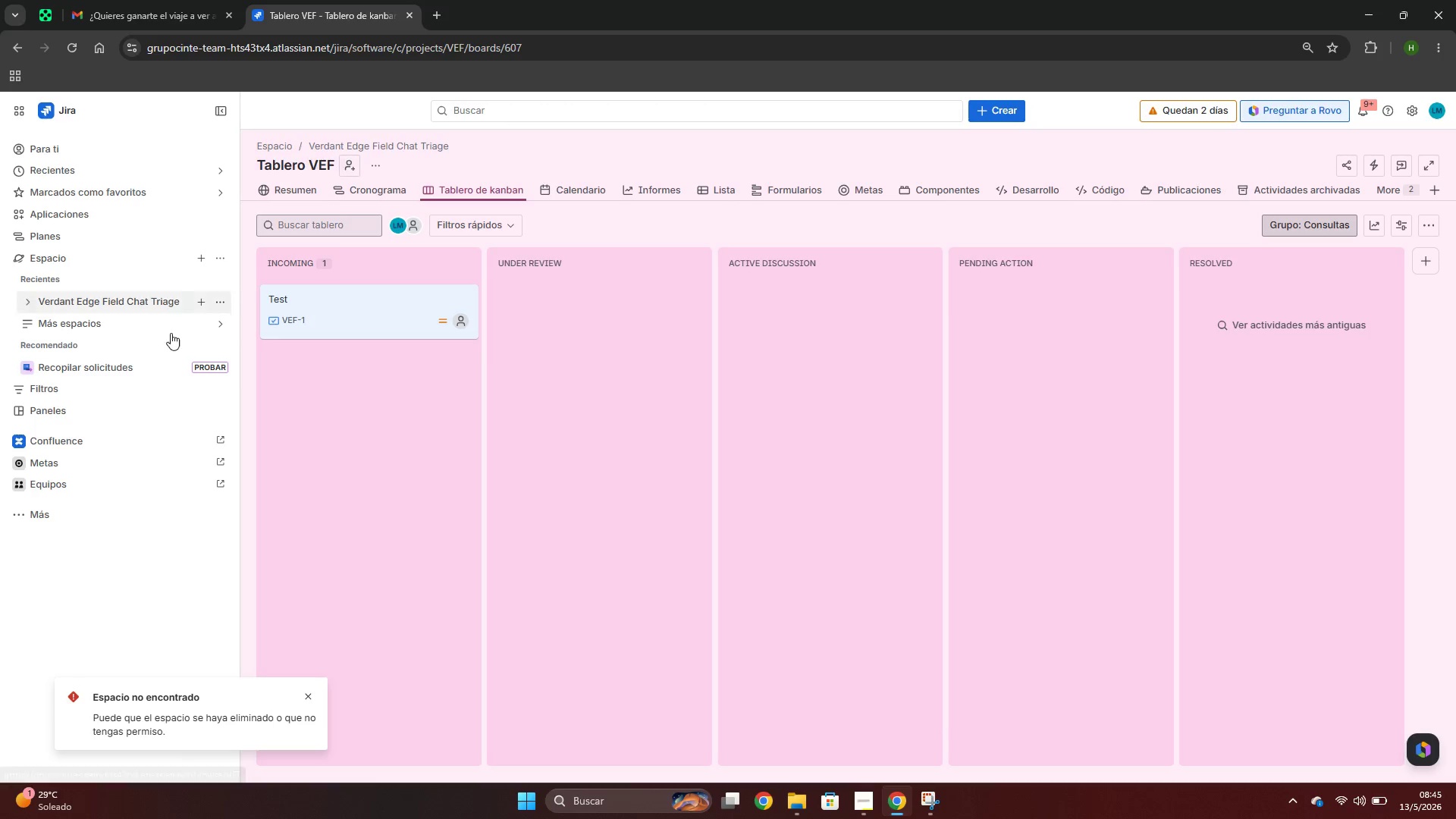 
left_click([214, 303])
 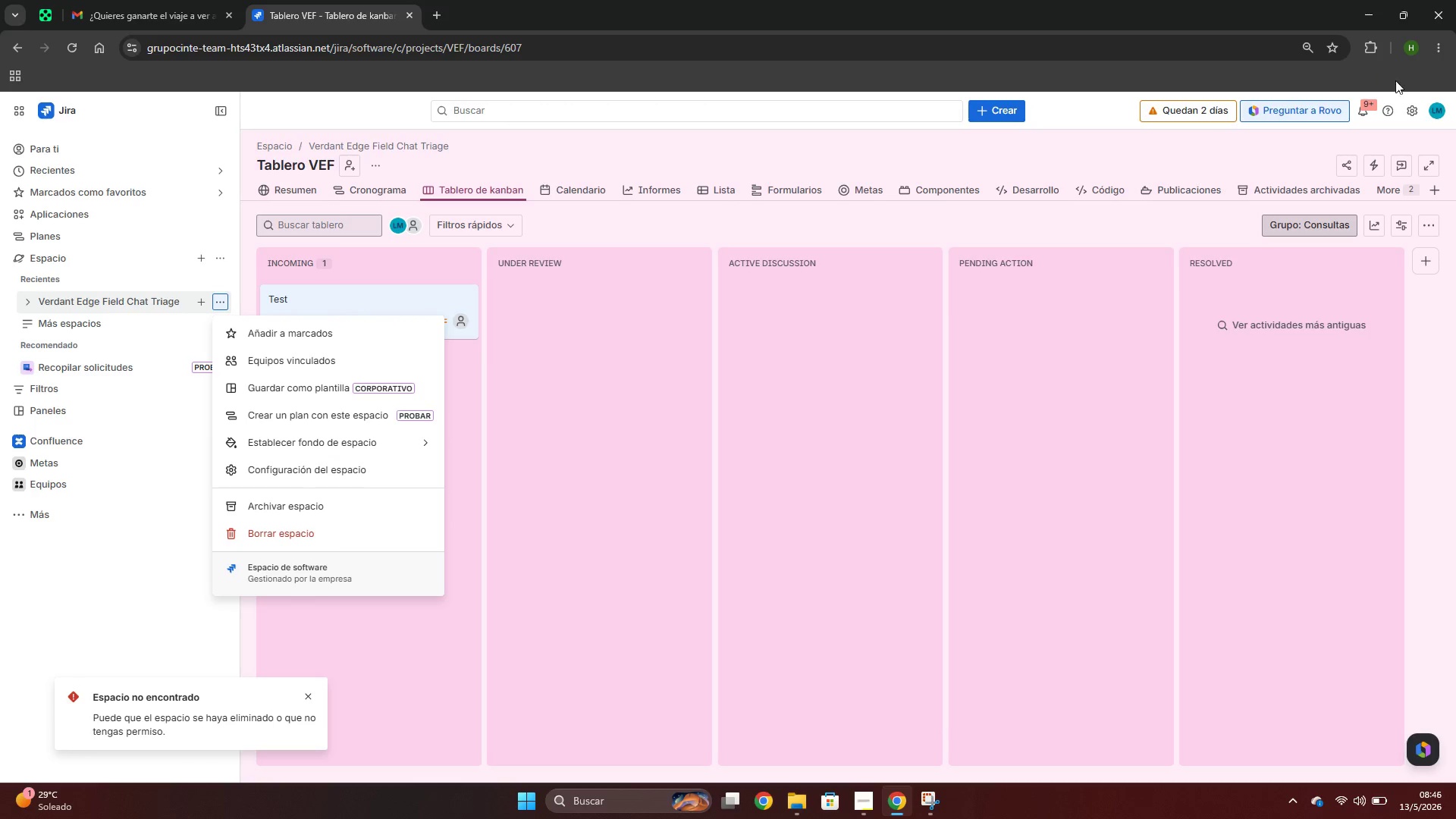 
double_click([1406, 108])
 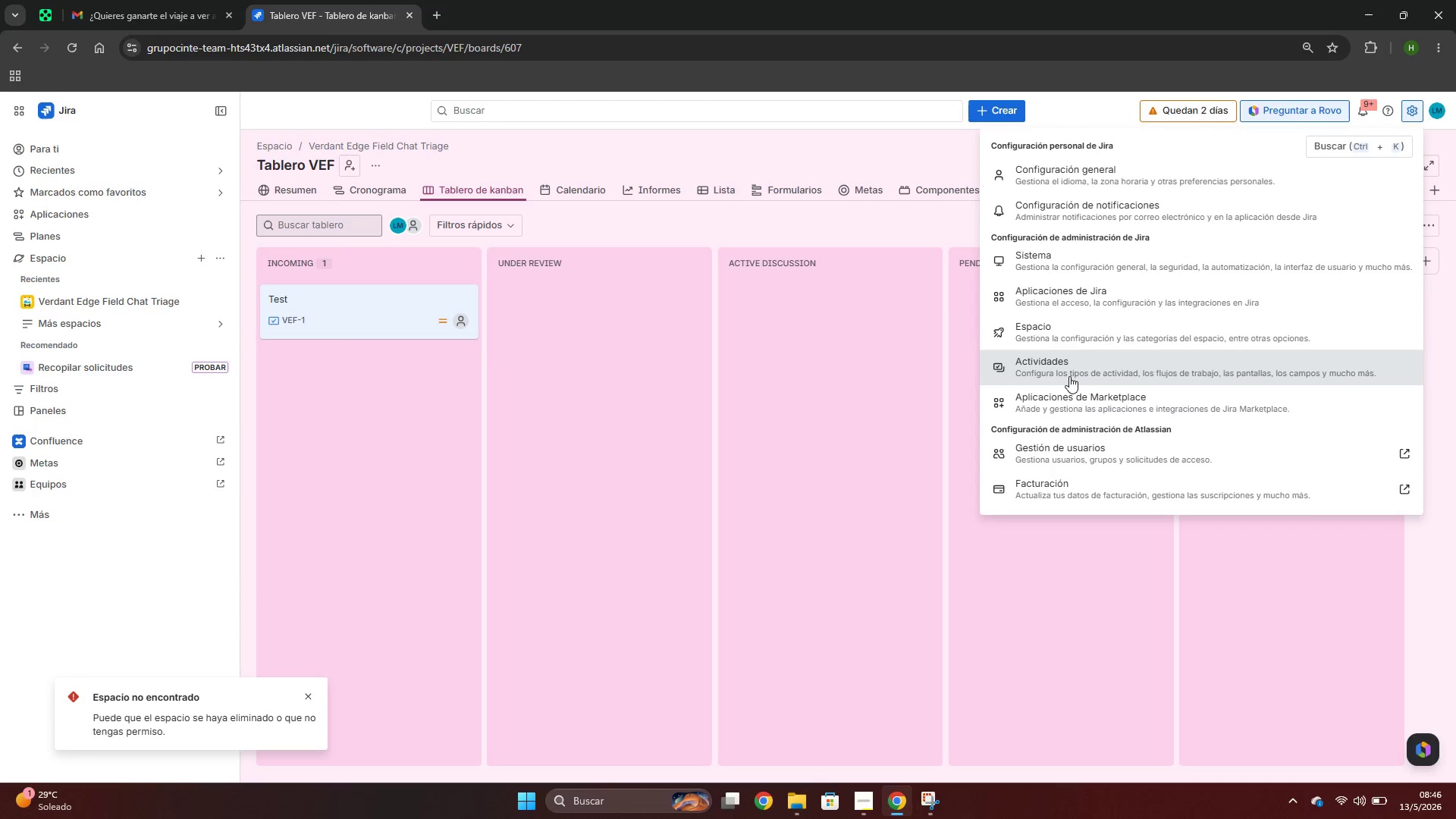 
left_click([1062, 366])
 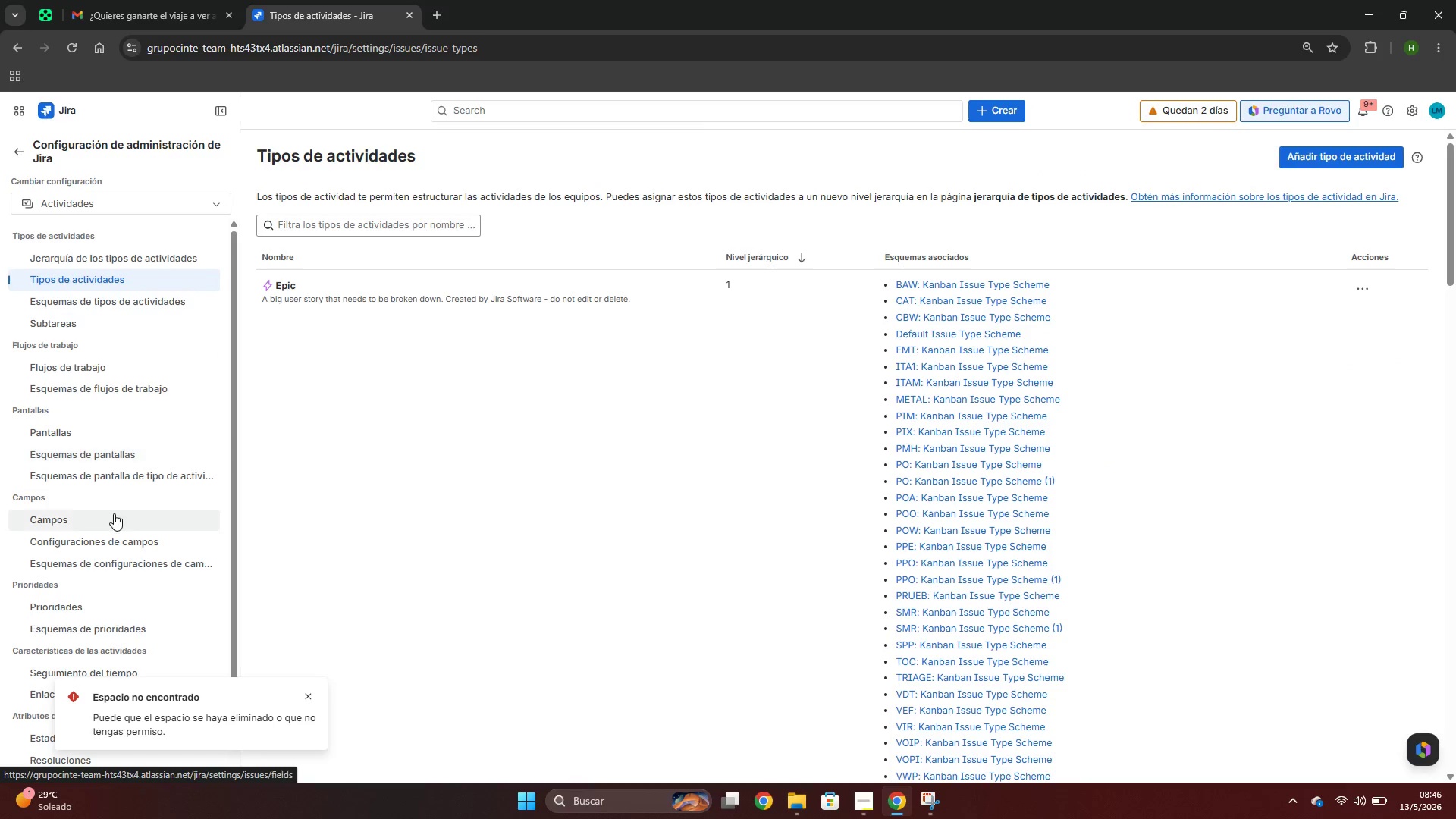 
left_click([75, 520])
 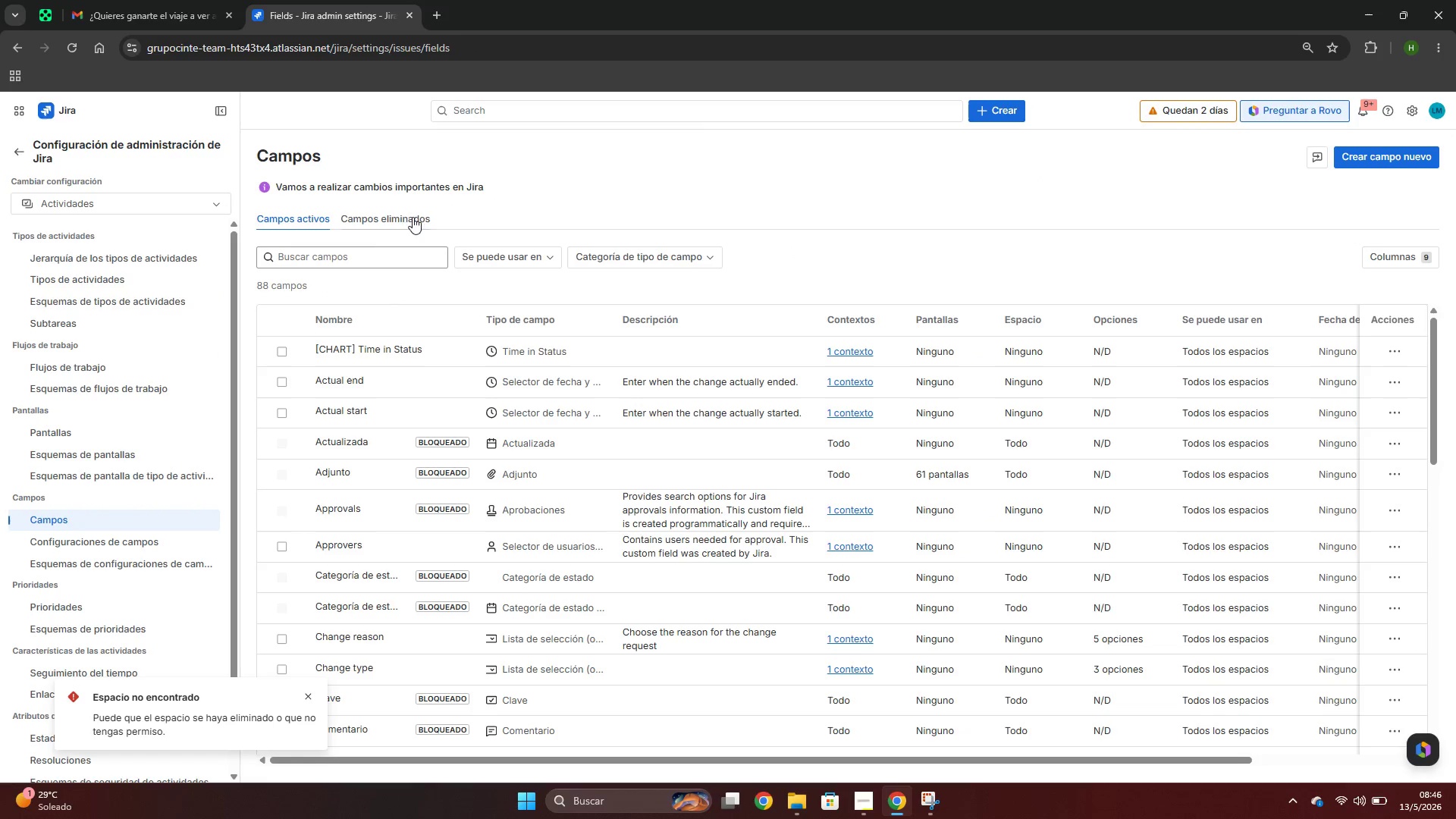 
left_click([372, 262])
 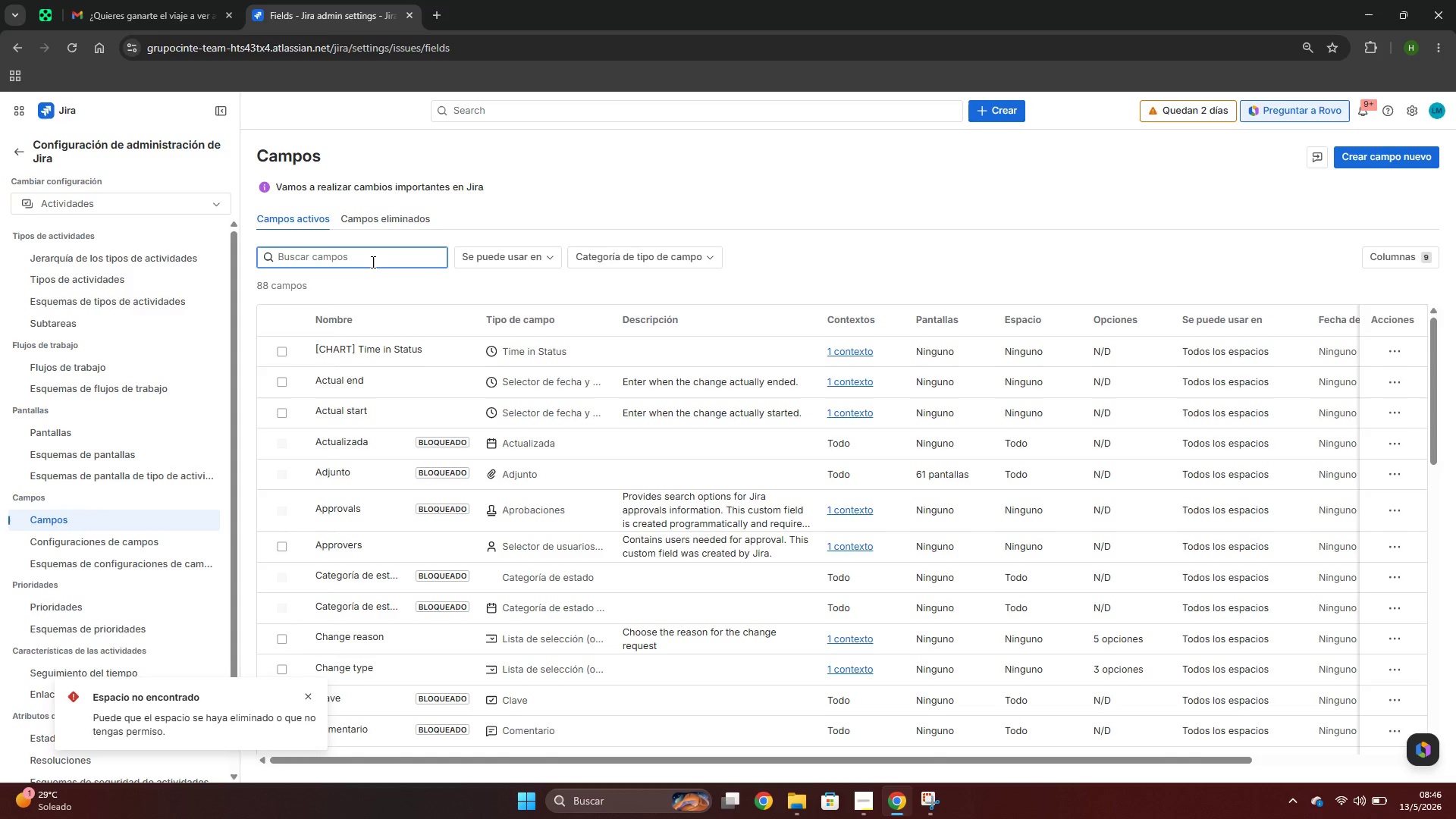 
type(service)
 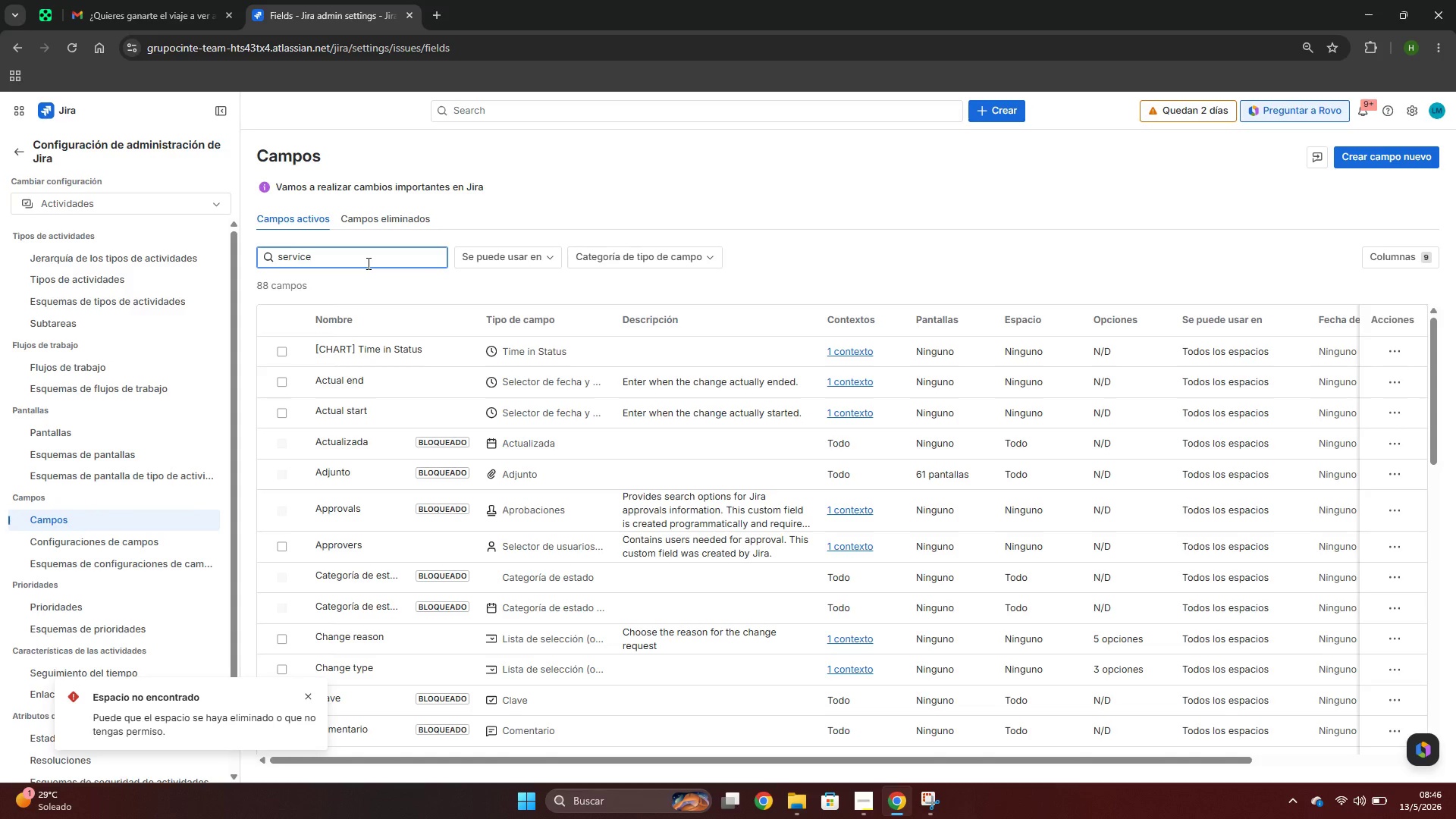 
key(Enter)
 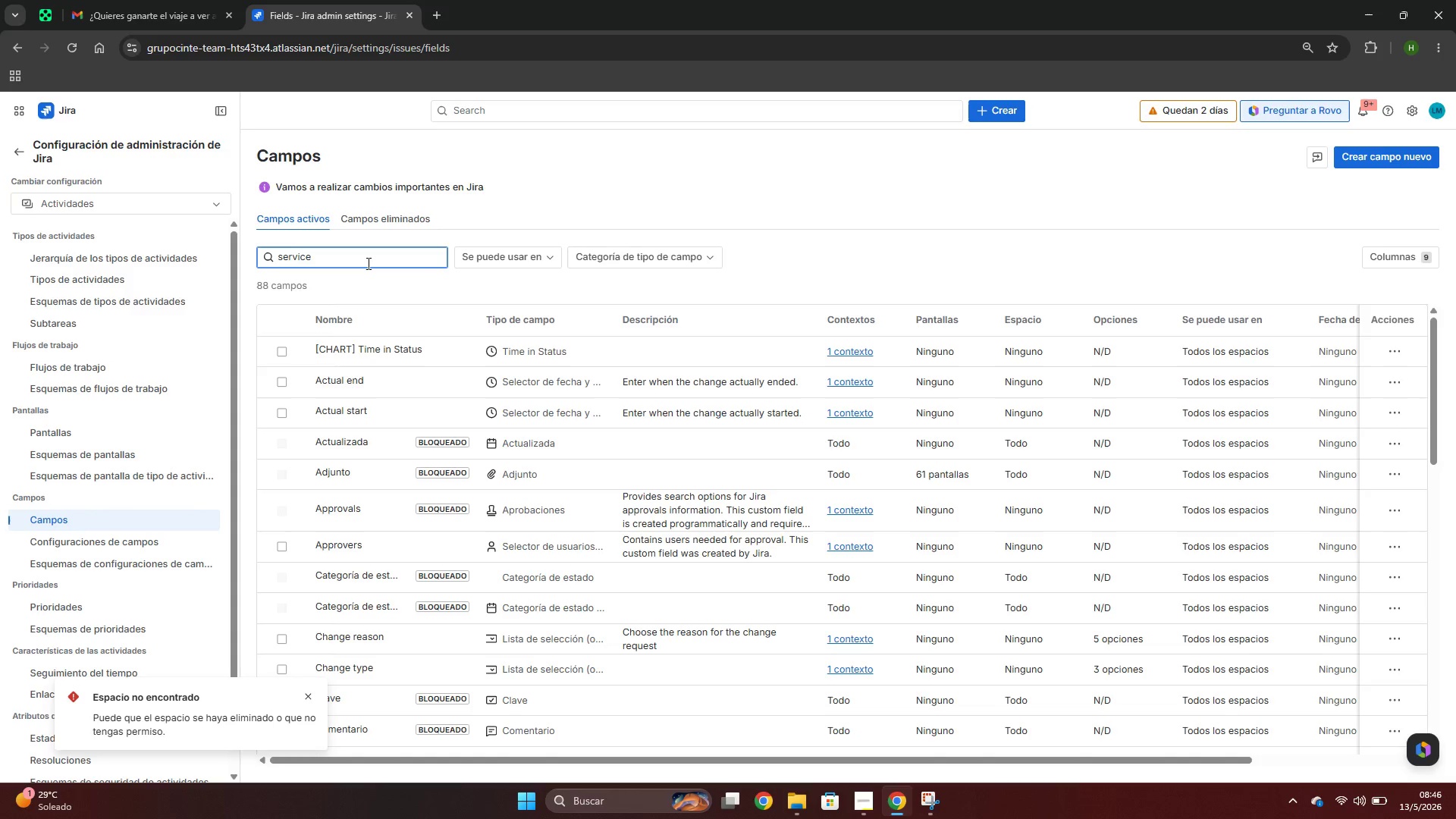 
left_click([367, 263])
 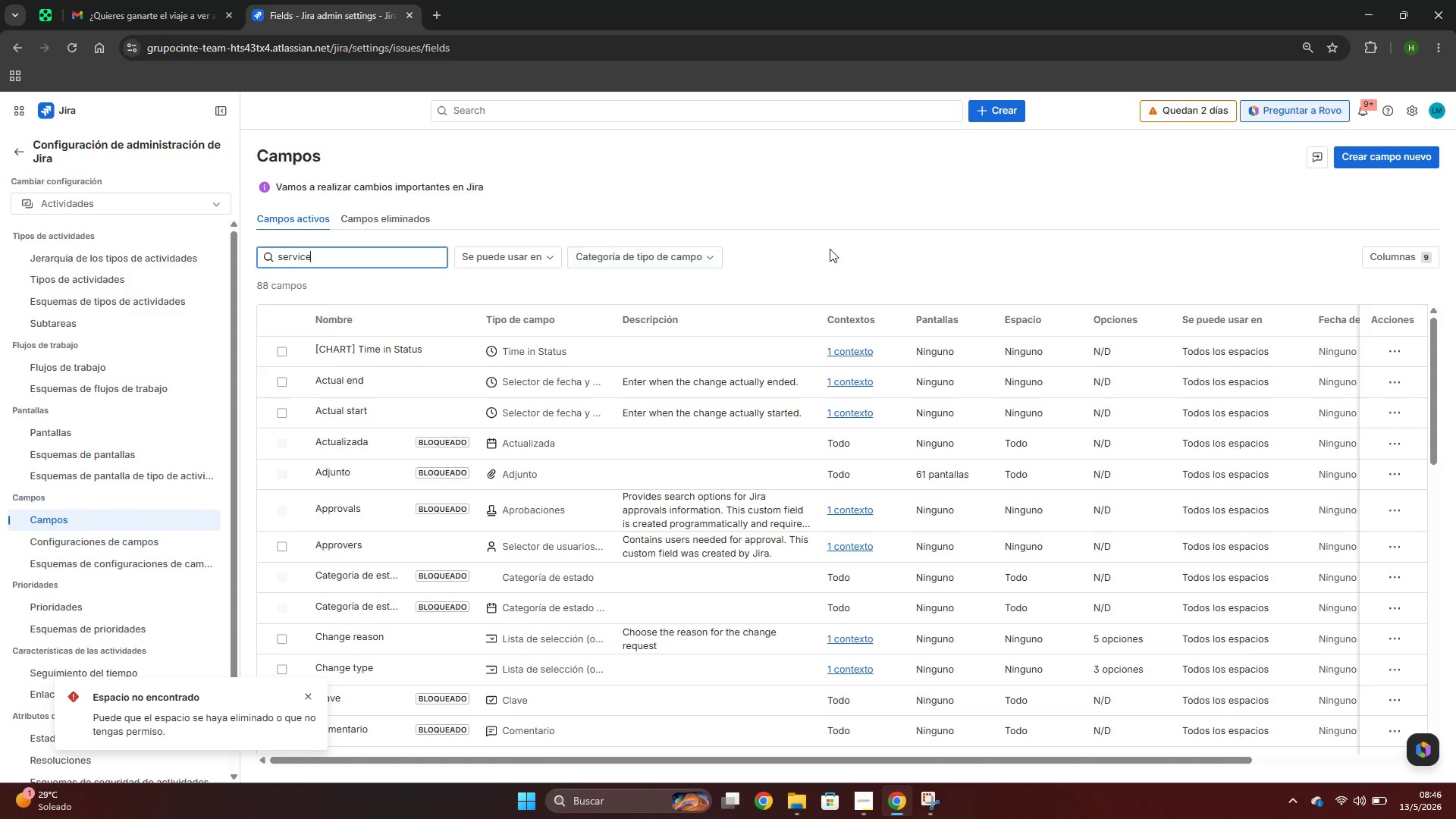 
left_click([896, 269])
 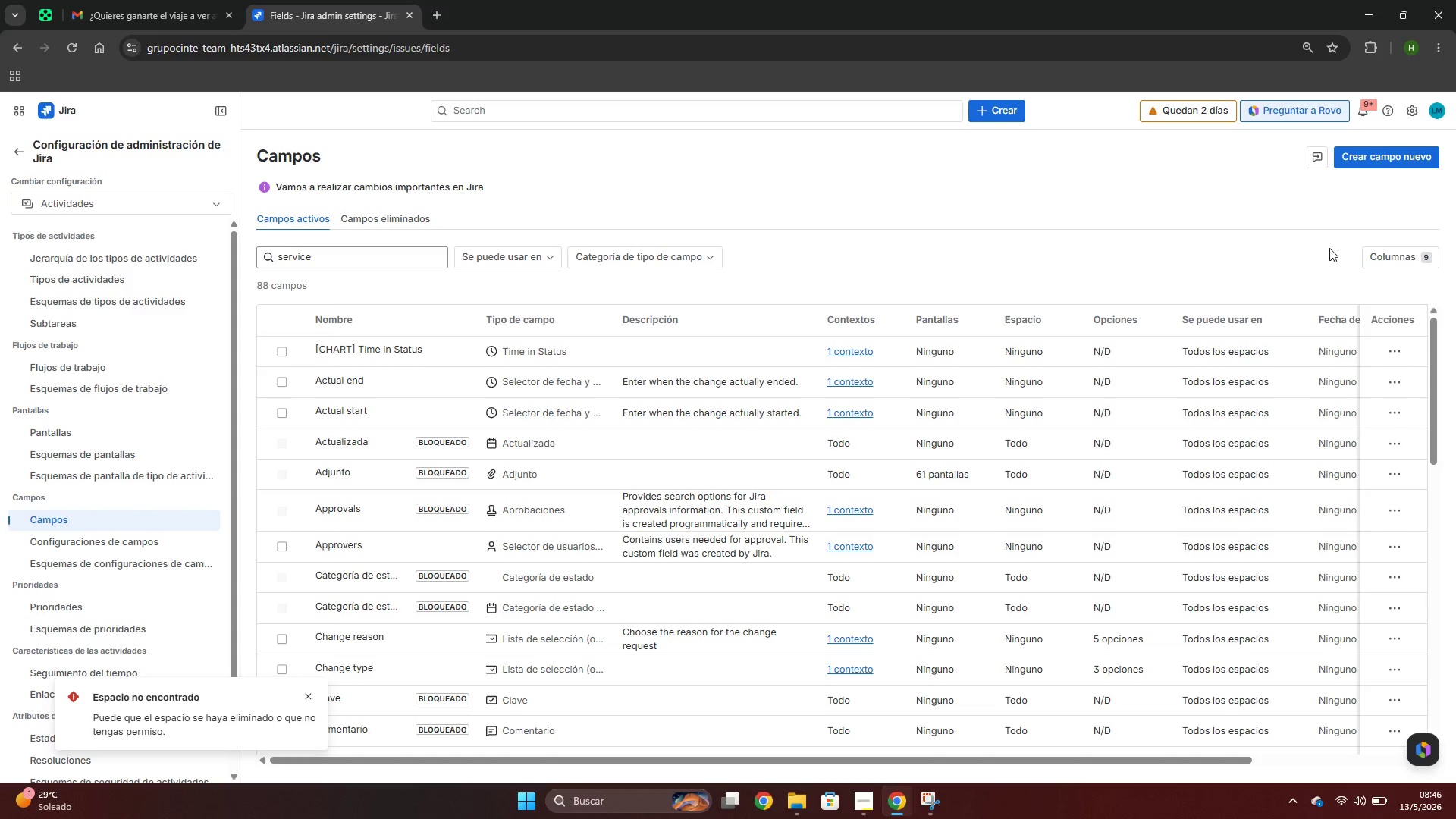 
scroll: coordinate [1084, 249], scroll_direction: down, amount: 1.0
 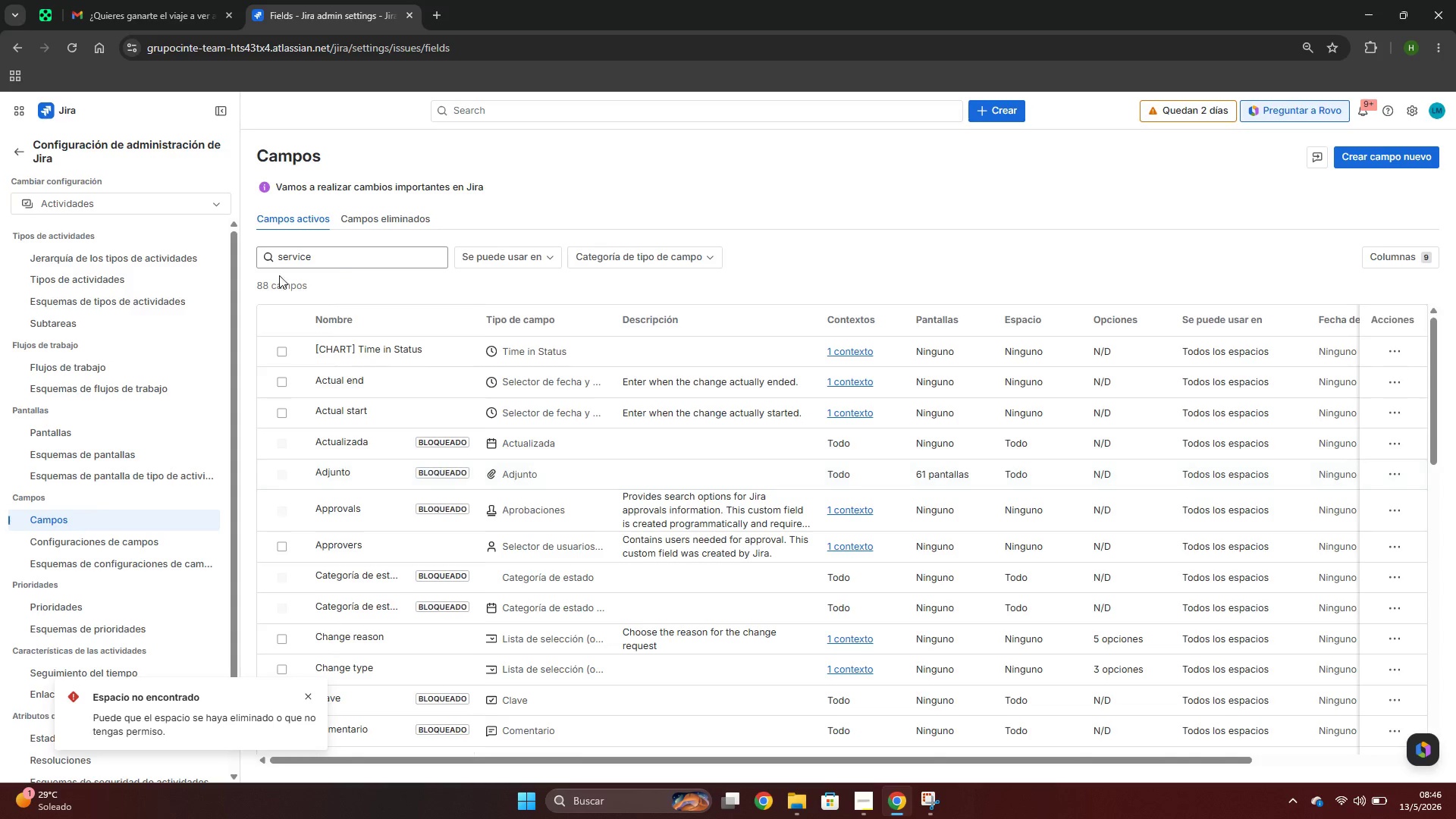 
left_click([58, 522])
 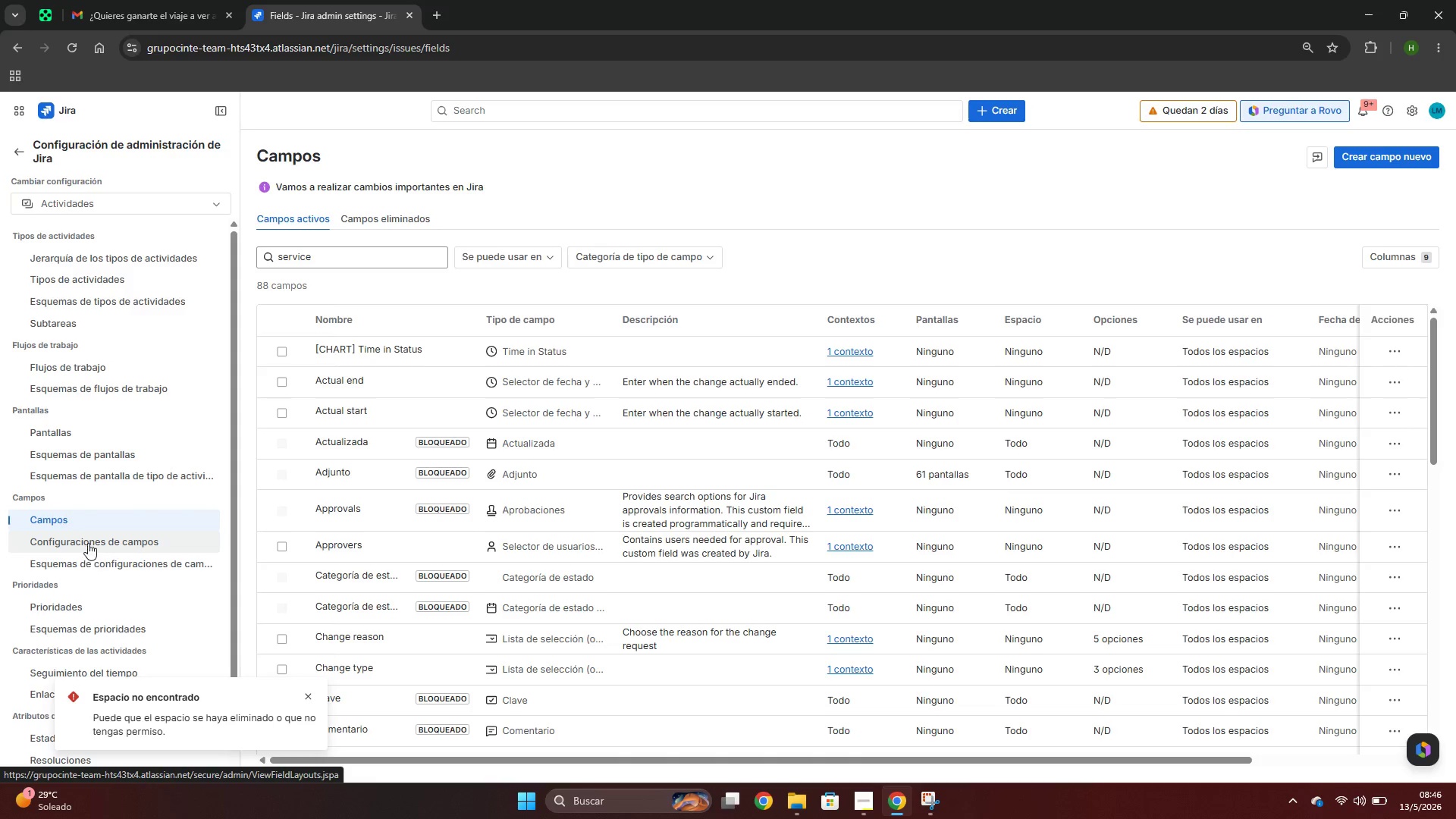 
left_click([52, 514])
 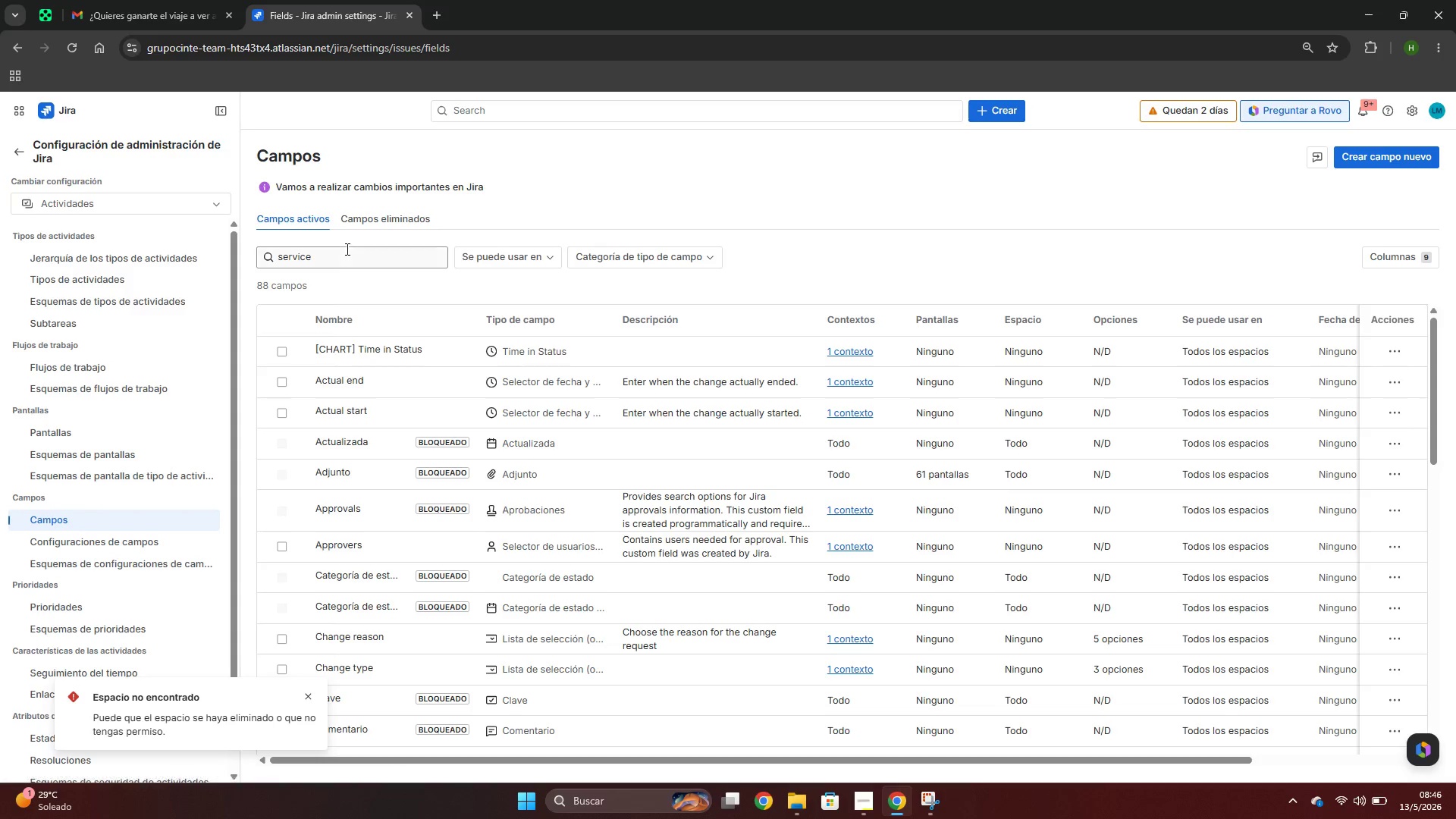 
double_click([346, 249])
 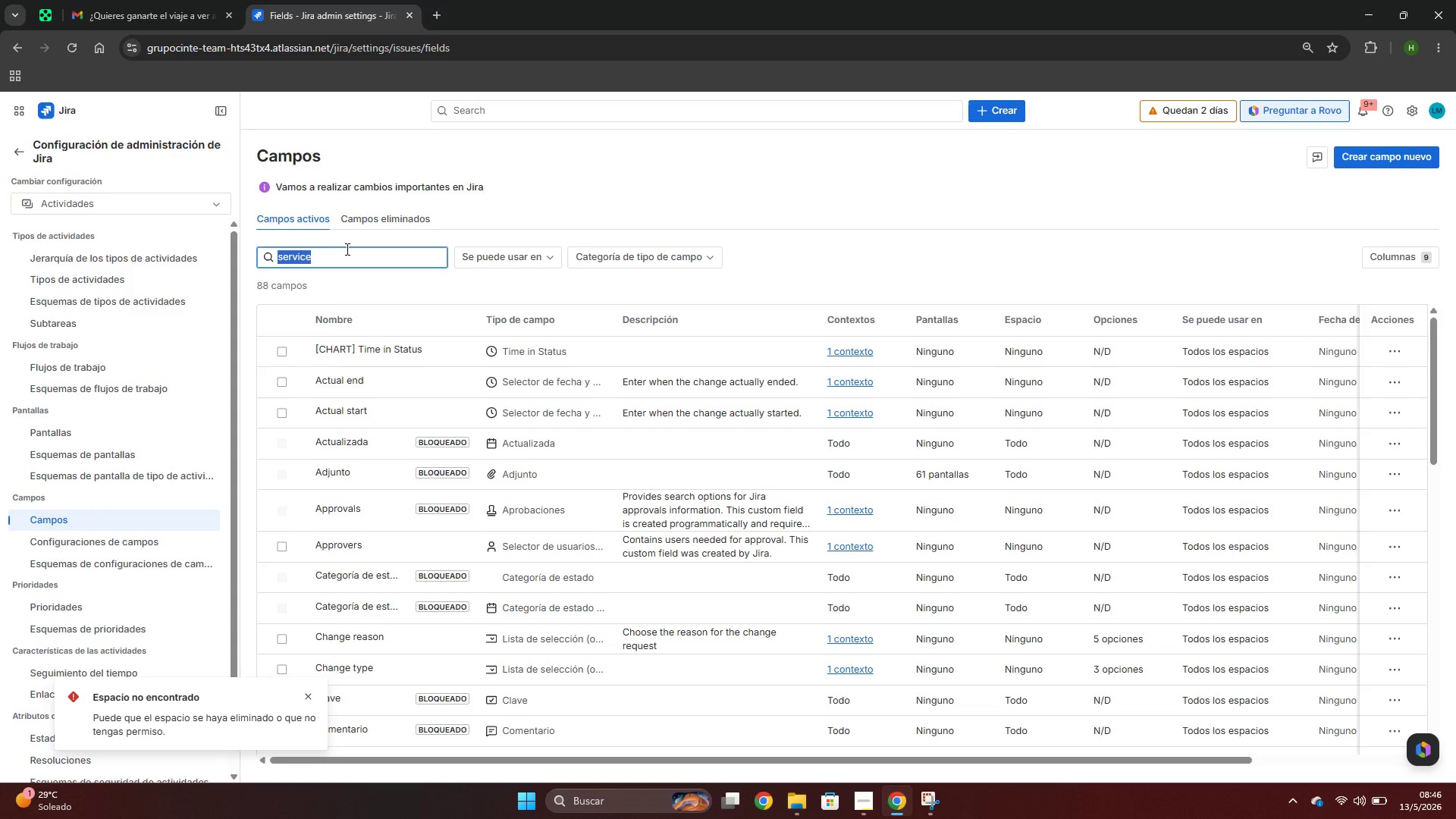 
type(ca)
key(Backspace)
key(Backspace)
key(Backspace)
key(Backspace)
 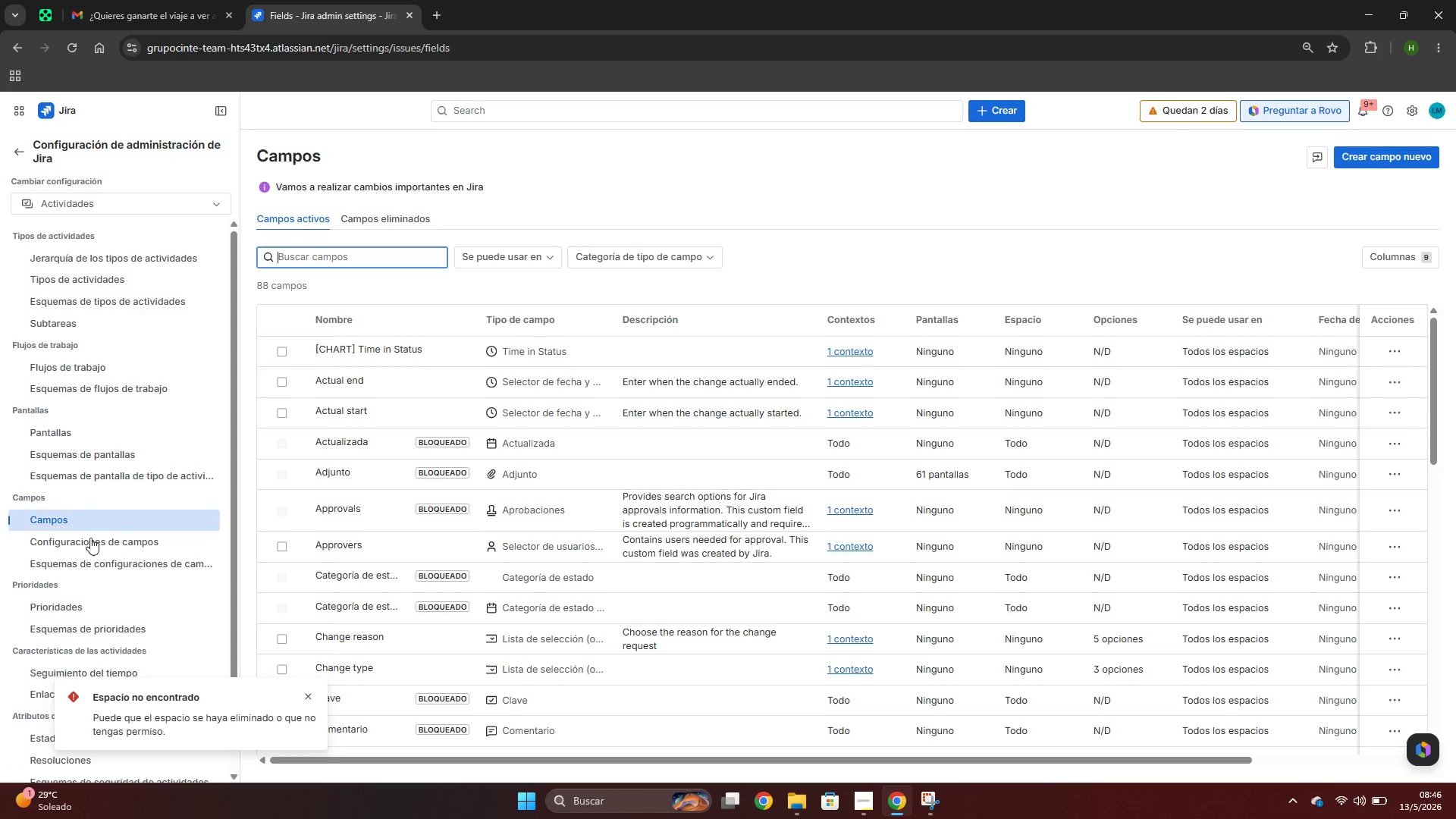 
left_click([30, 519])
 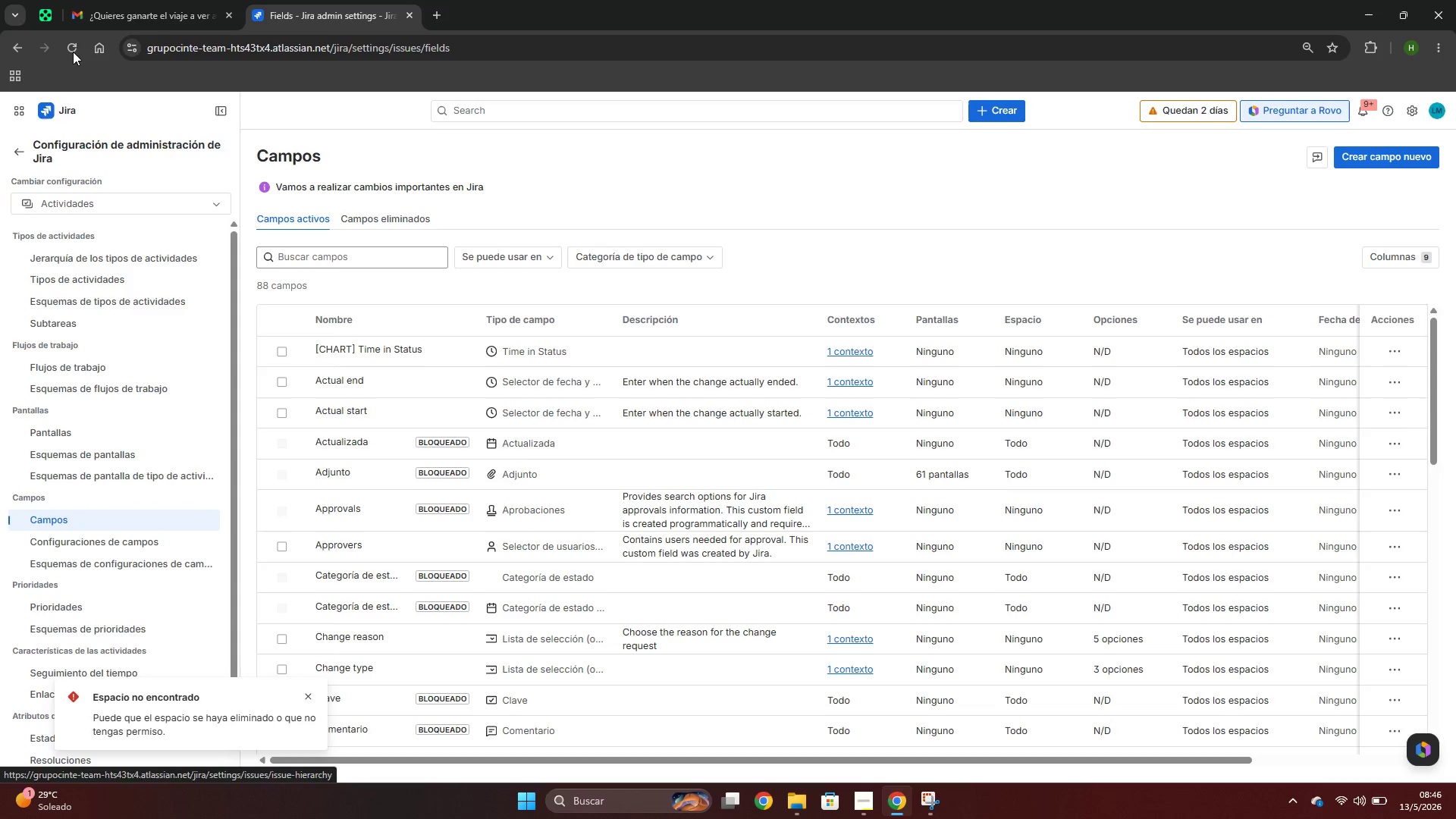 
left_click([71, 51])
 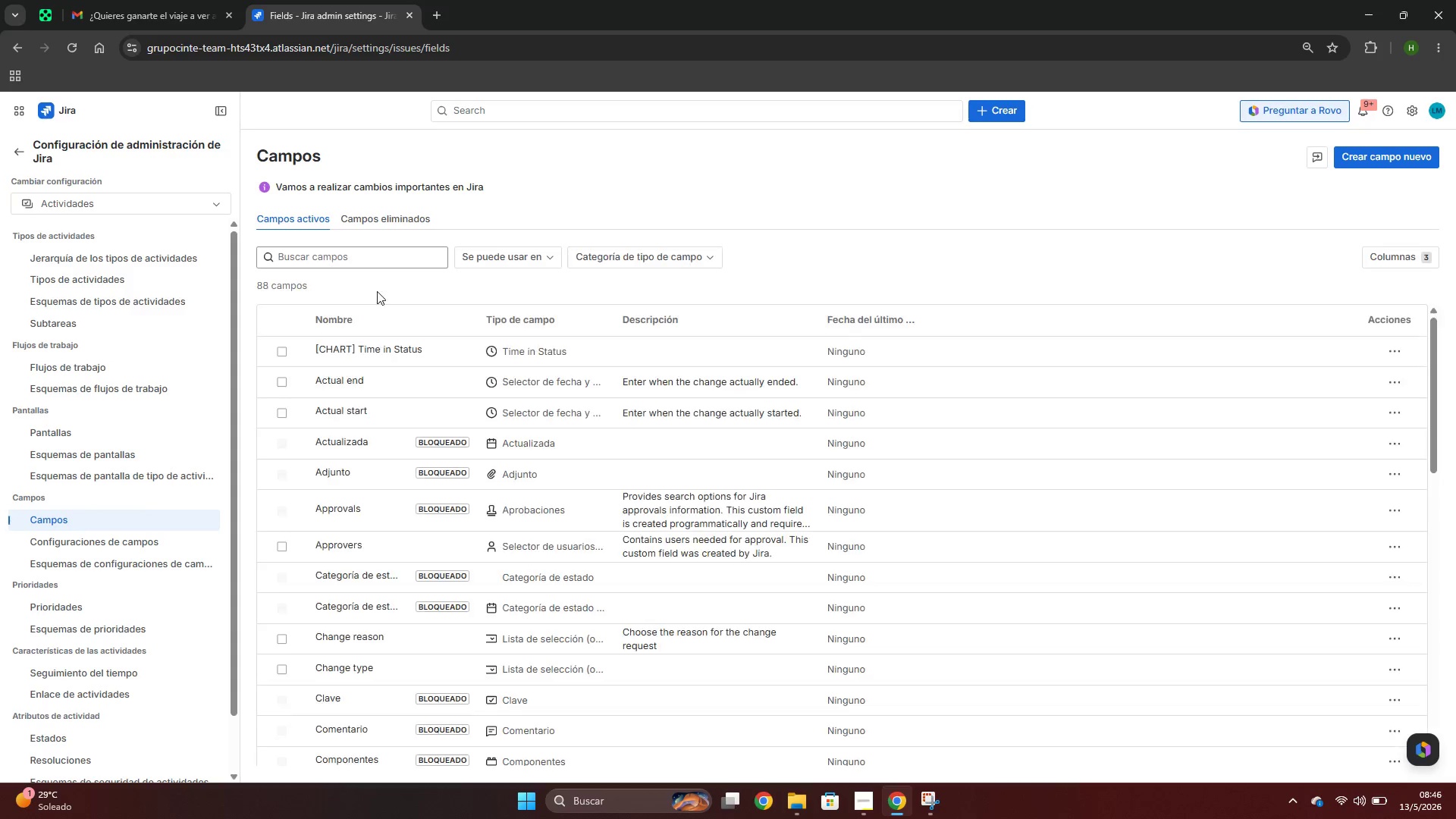 
wait(5.06)
 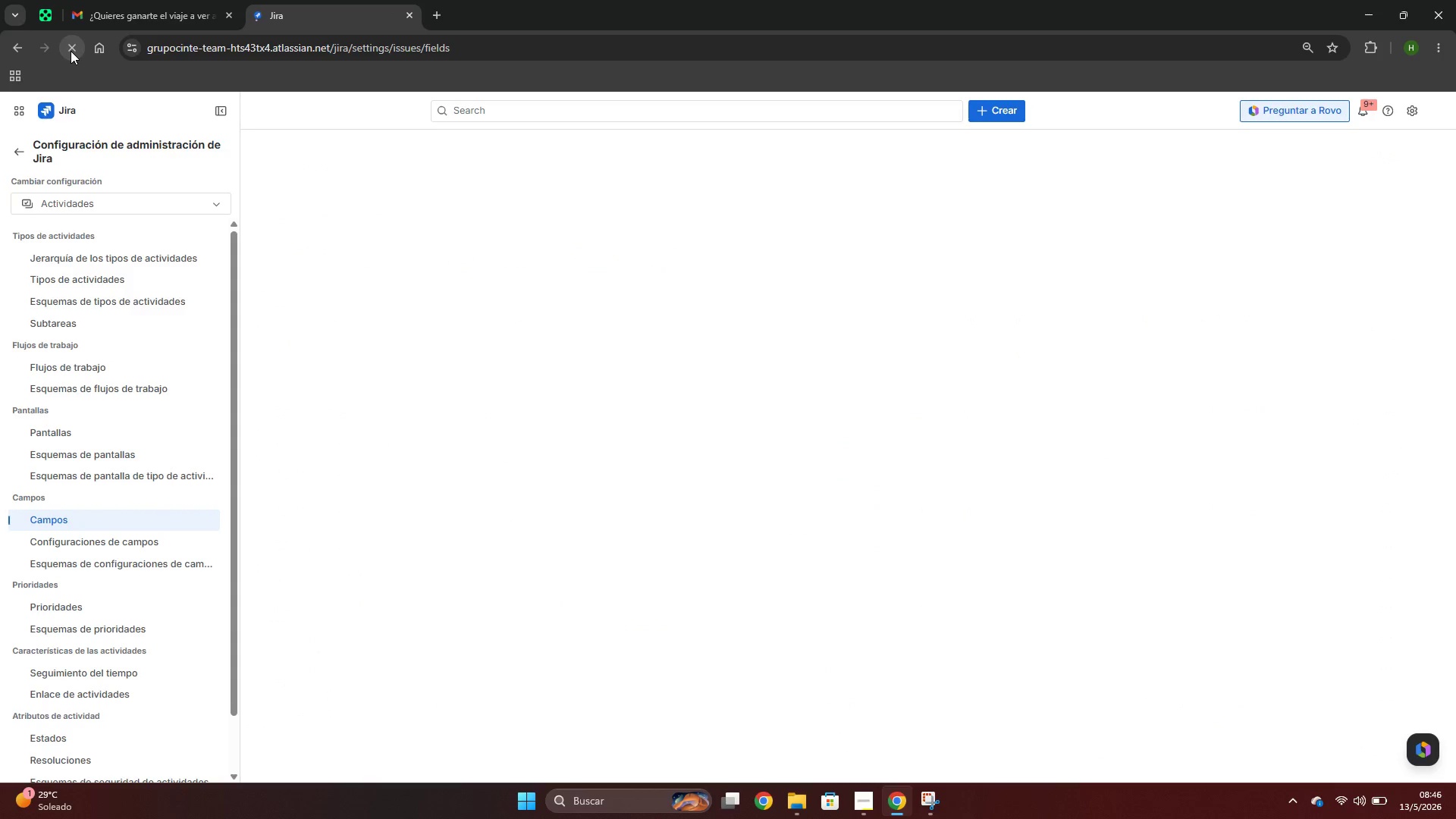 
left_click([356, 258])
 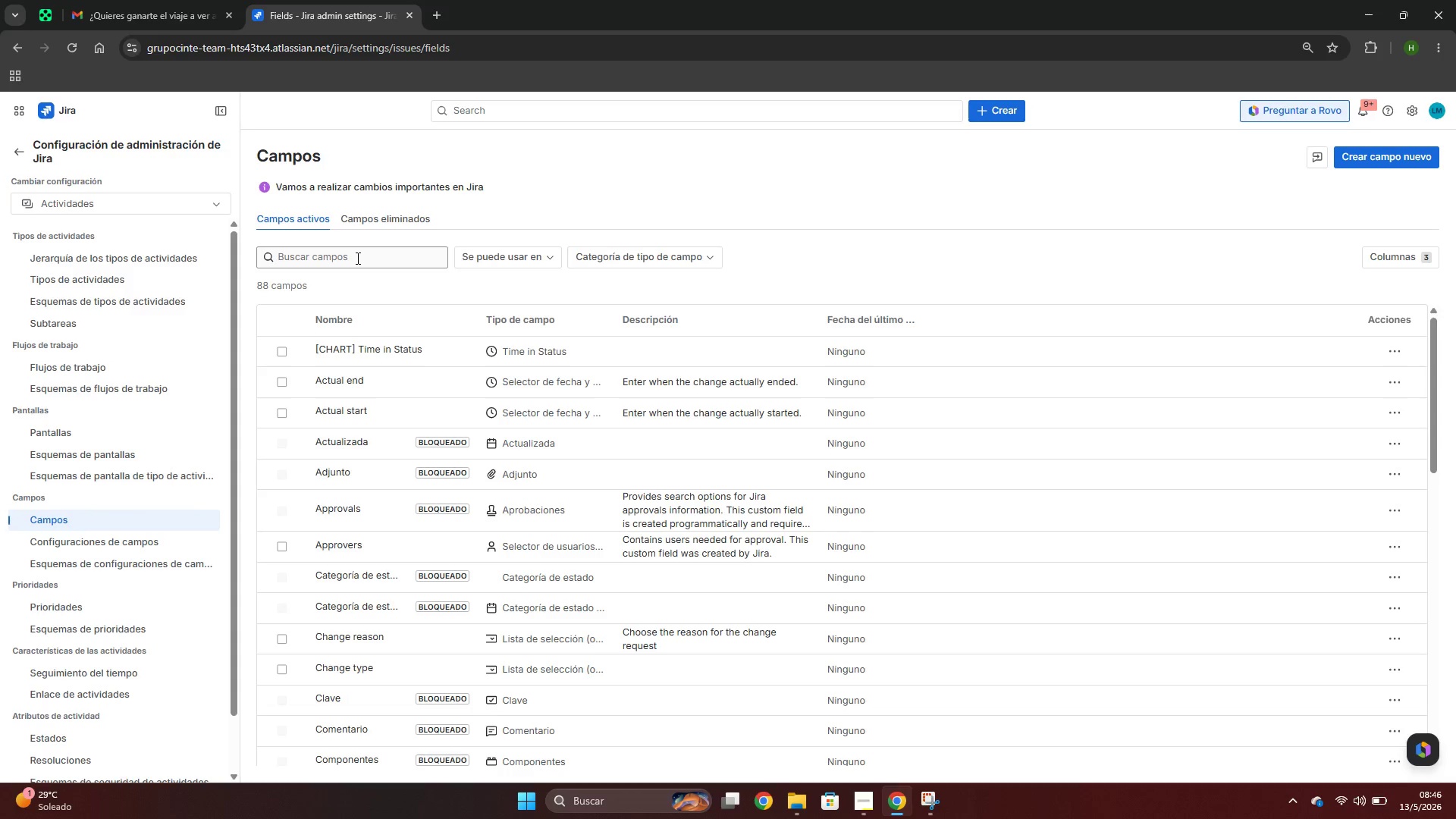 
type(serv)
 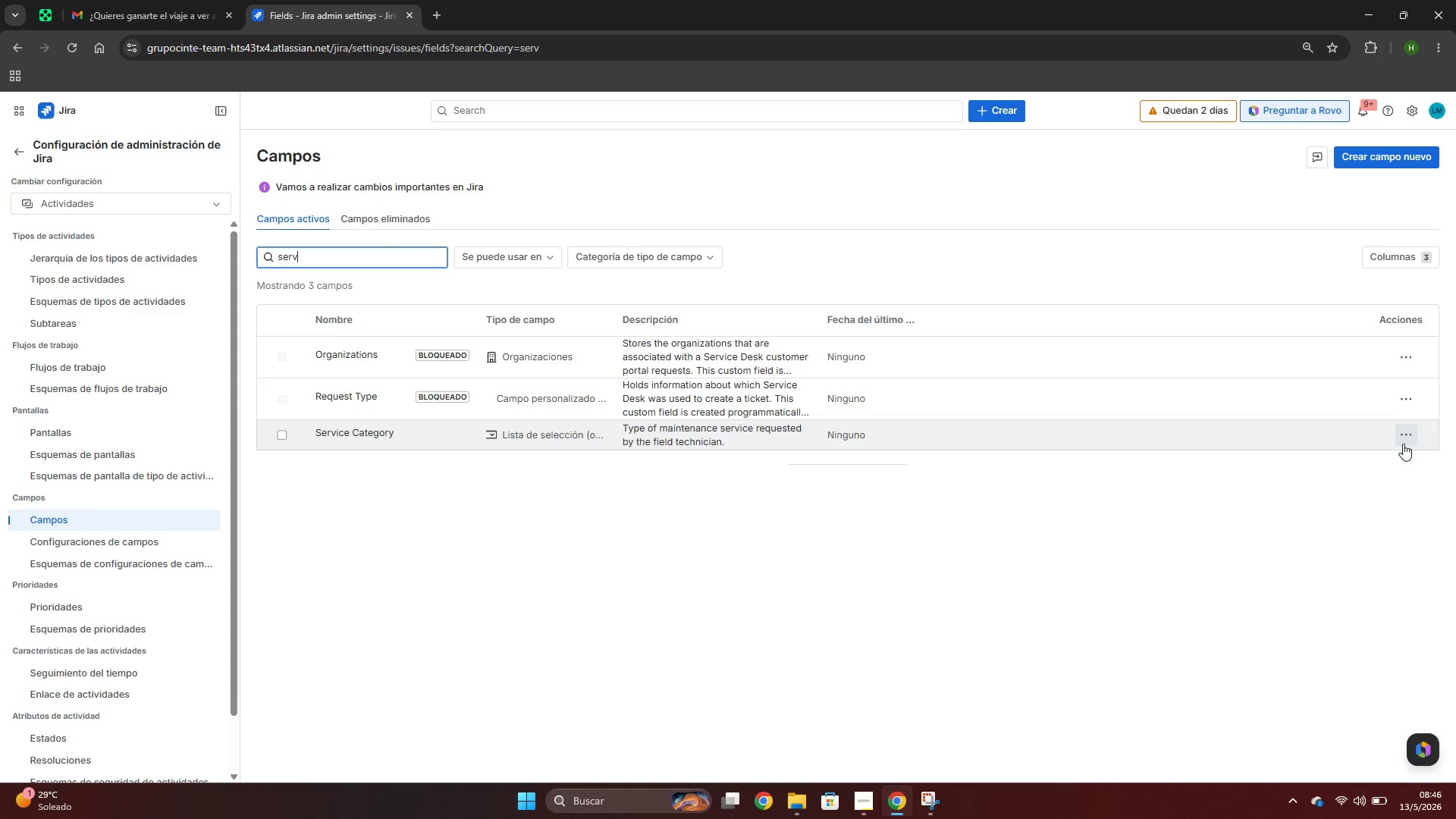 
wait(7.47)
 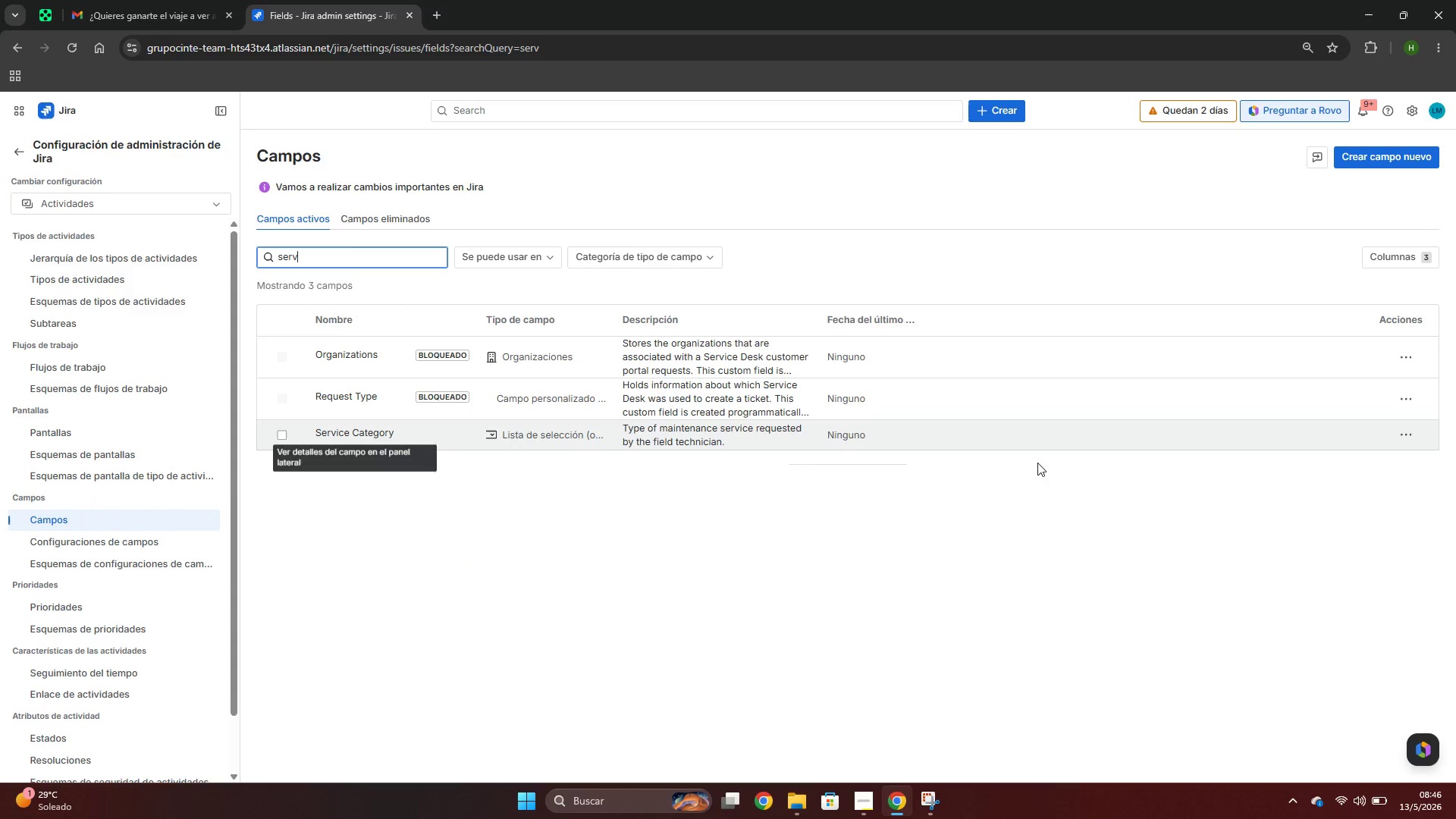 
left_click([355, 432])
 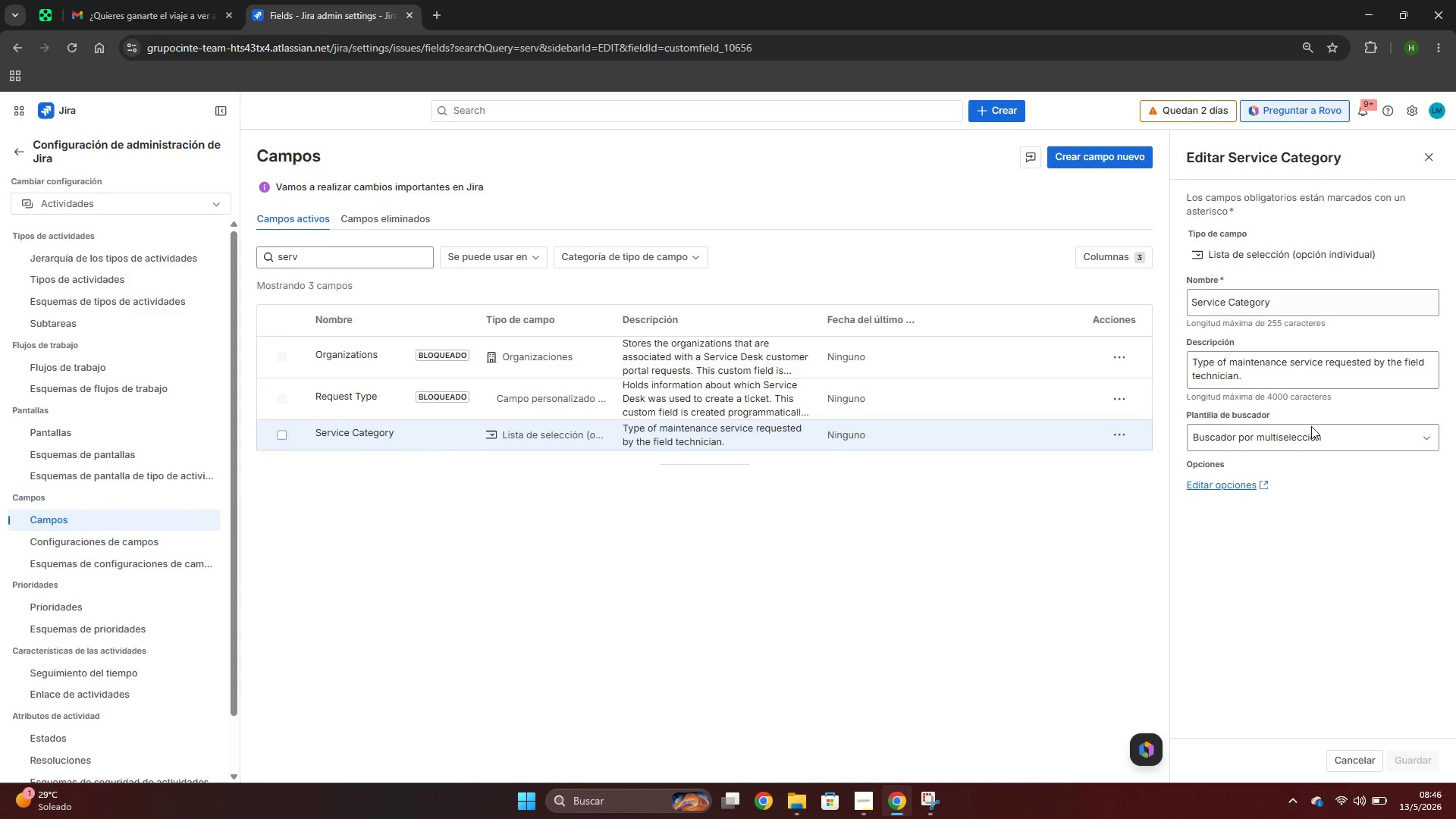 
left_click([1316, 438])
 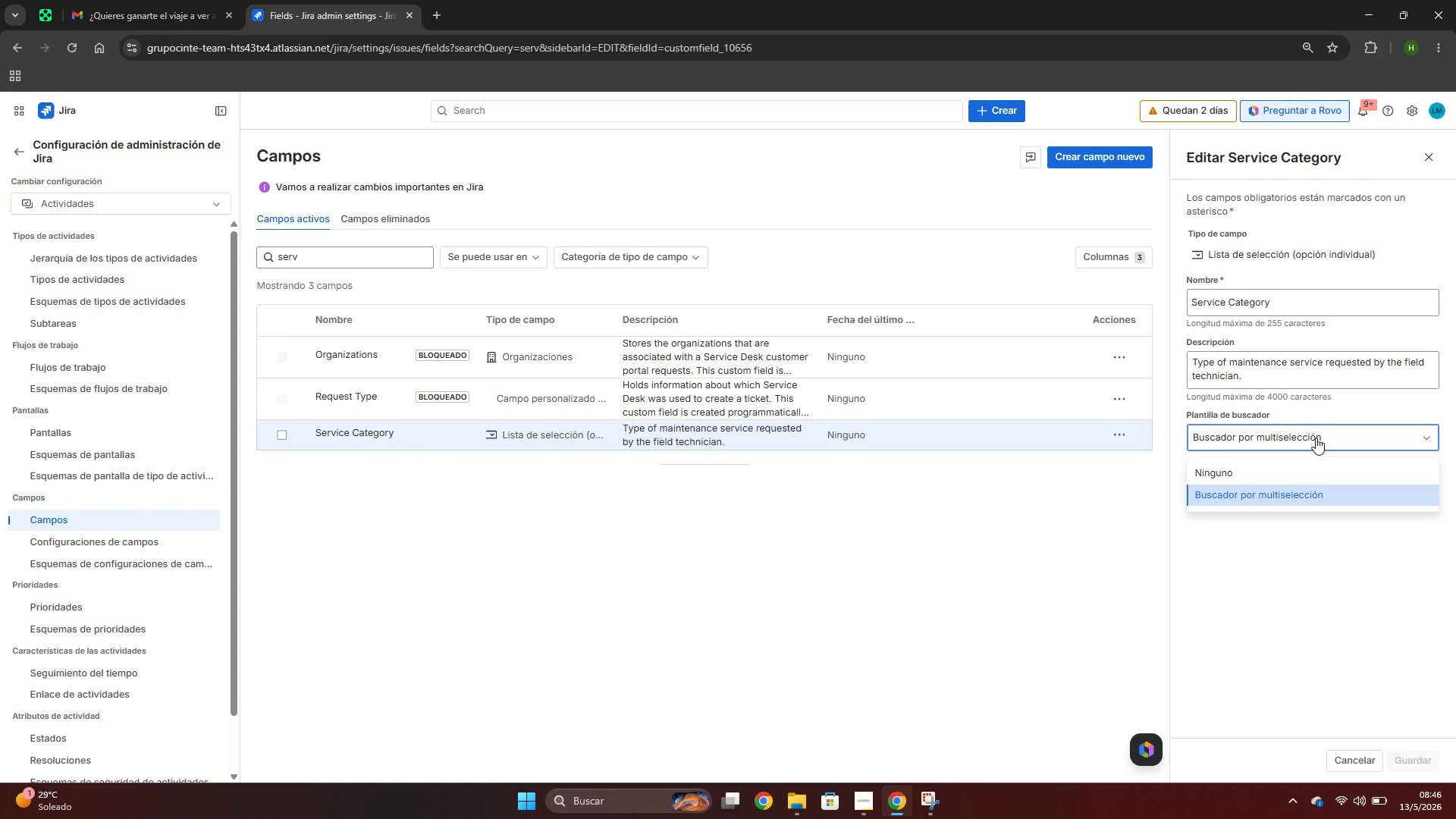 
left_click([1316, 438])
 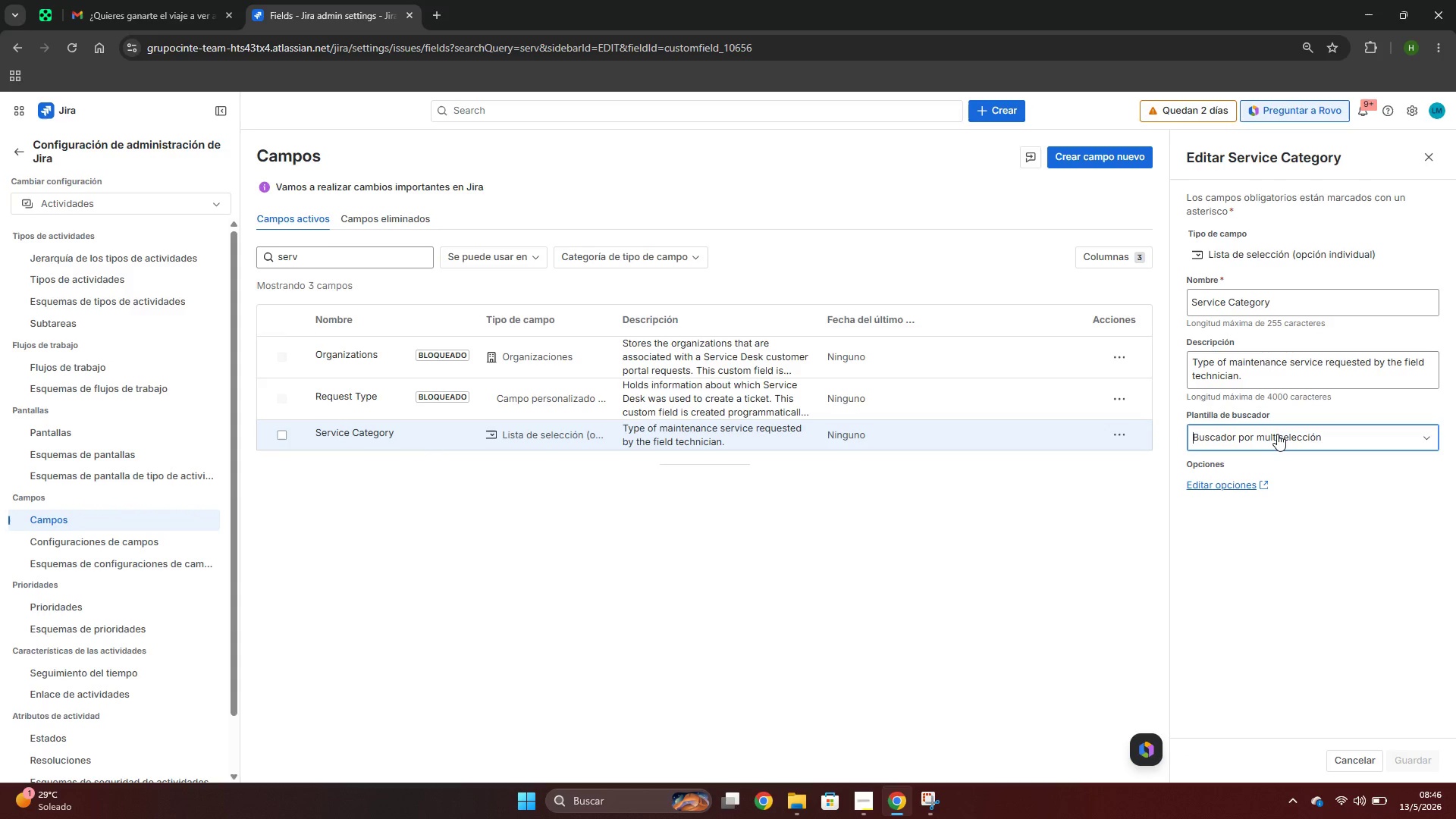 
left_click([1275, 433])
 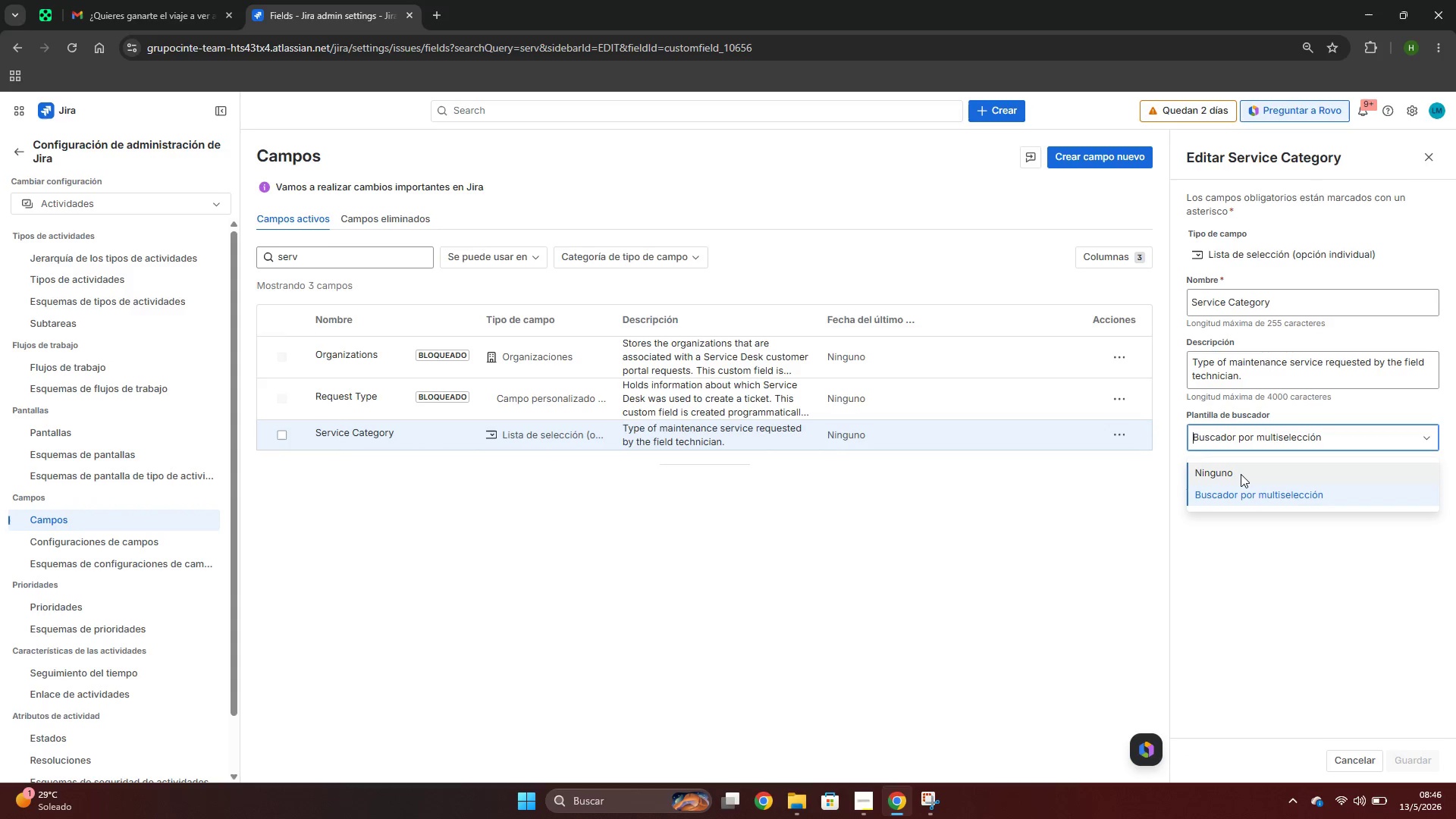 
left_click([1240, 474])
 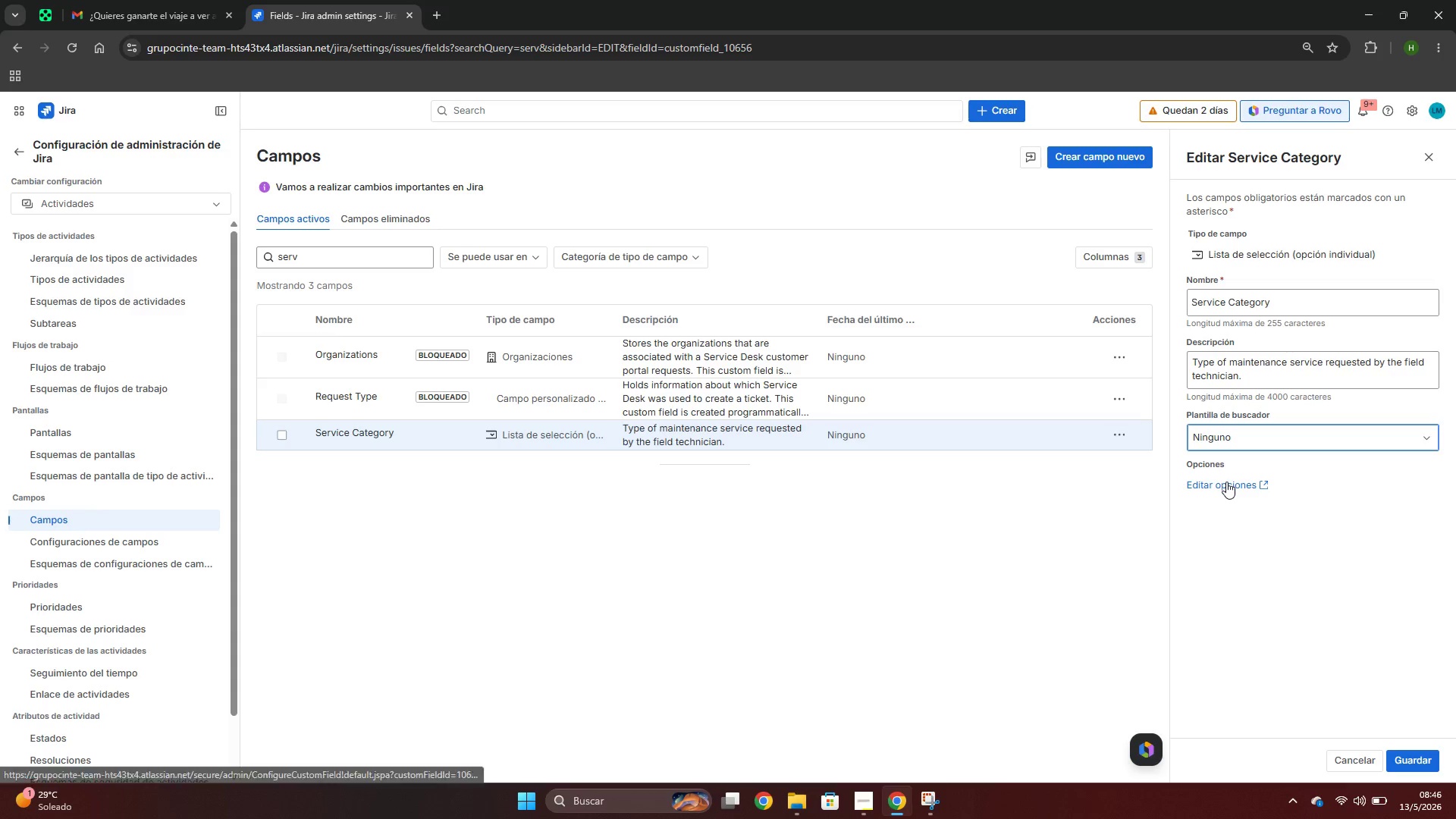 
left_click([1226, 482])
 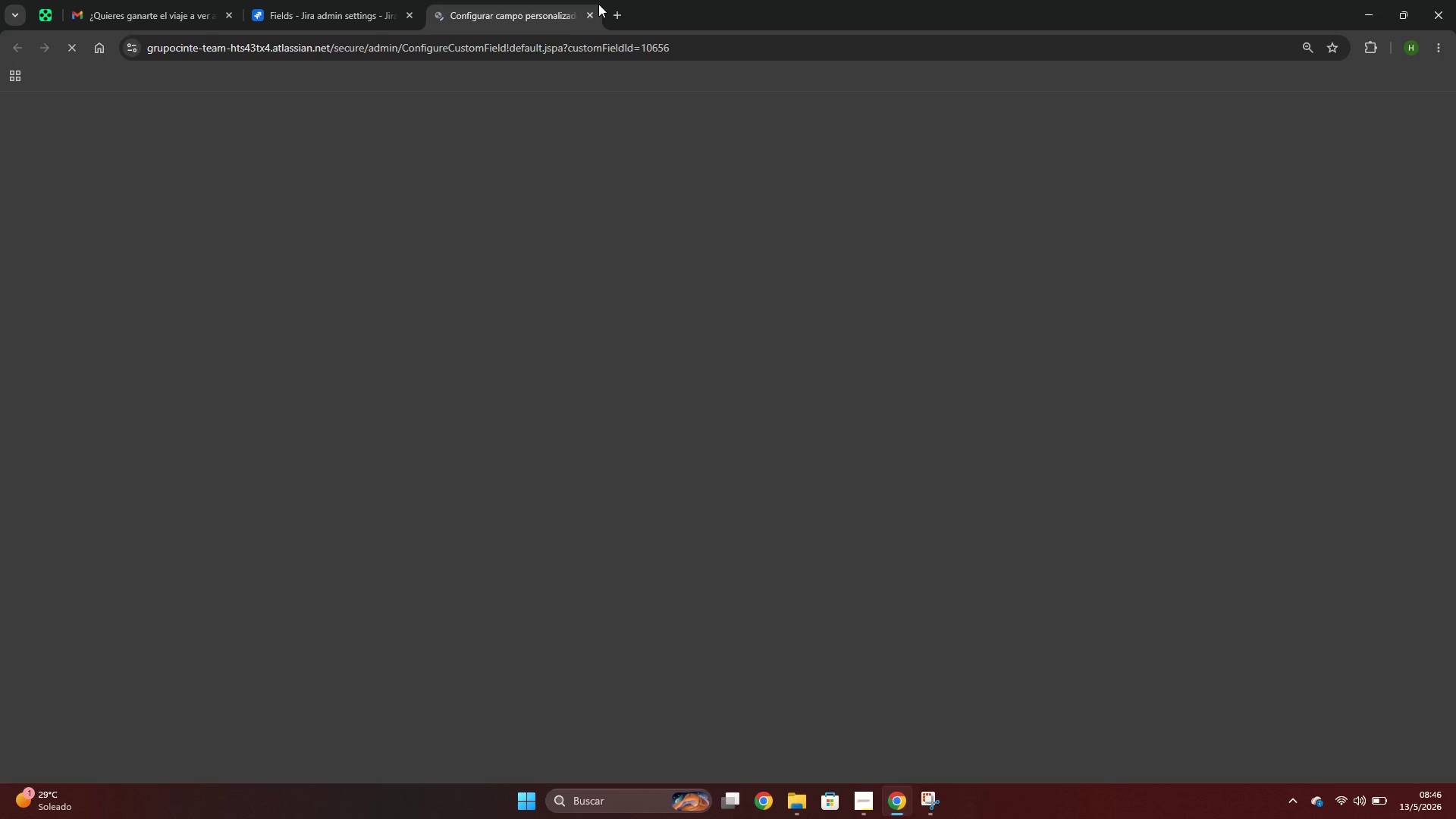 
left_click([589, 22])
 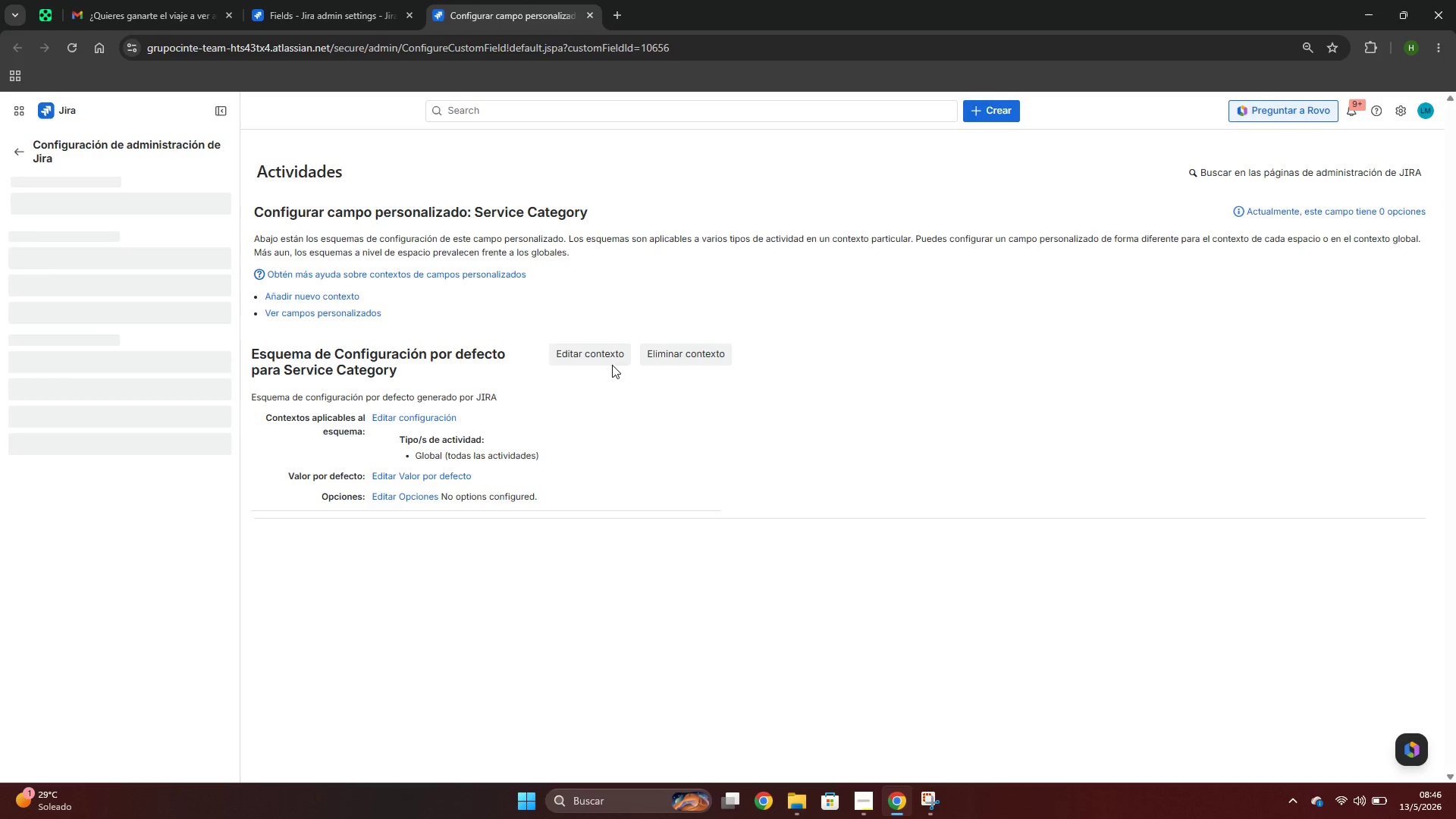 
left_click([576, 358])
 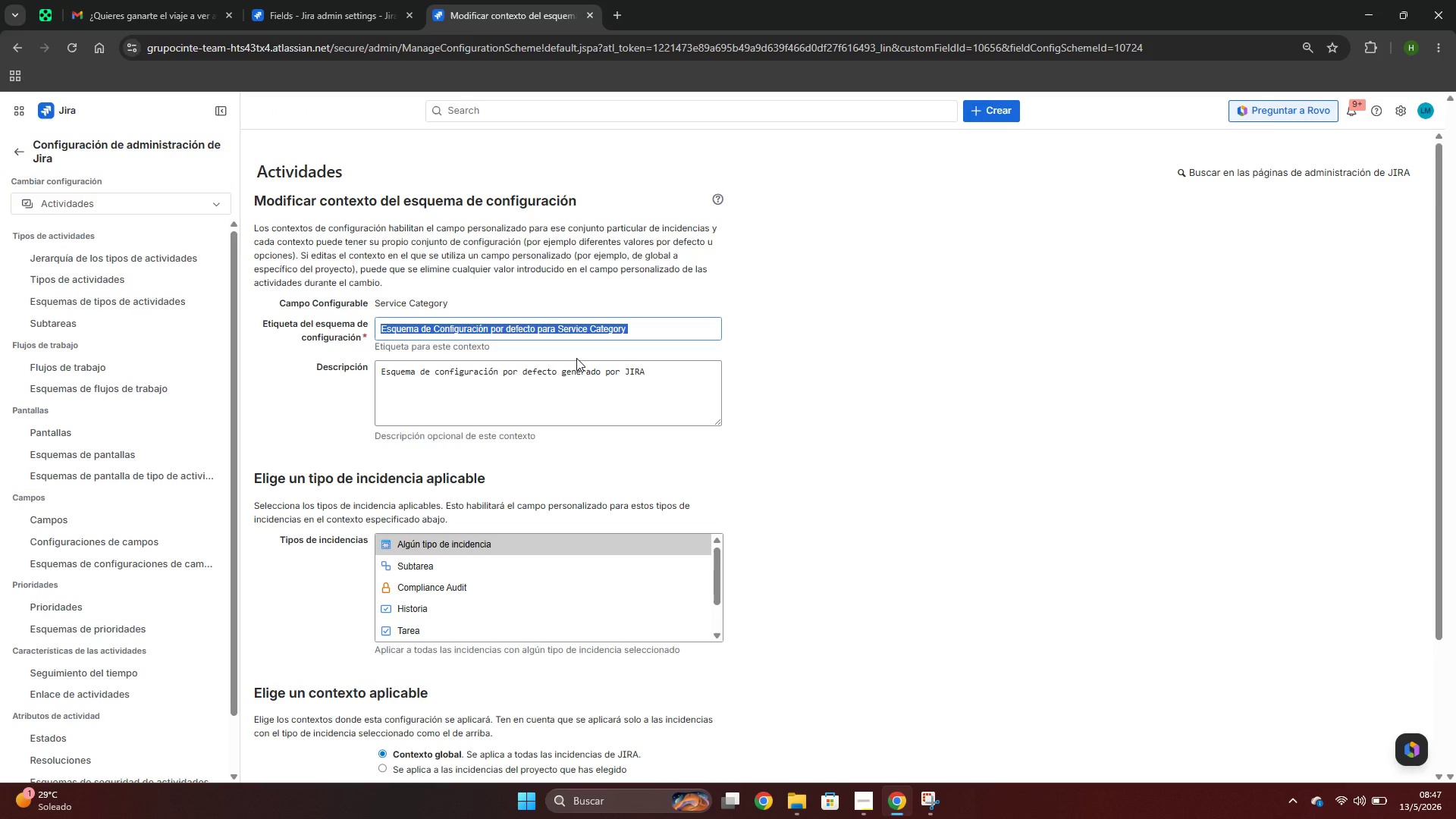 
wait(5.94)
 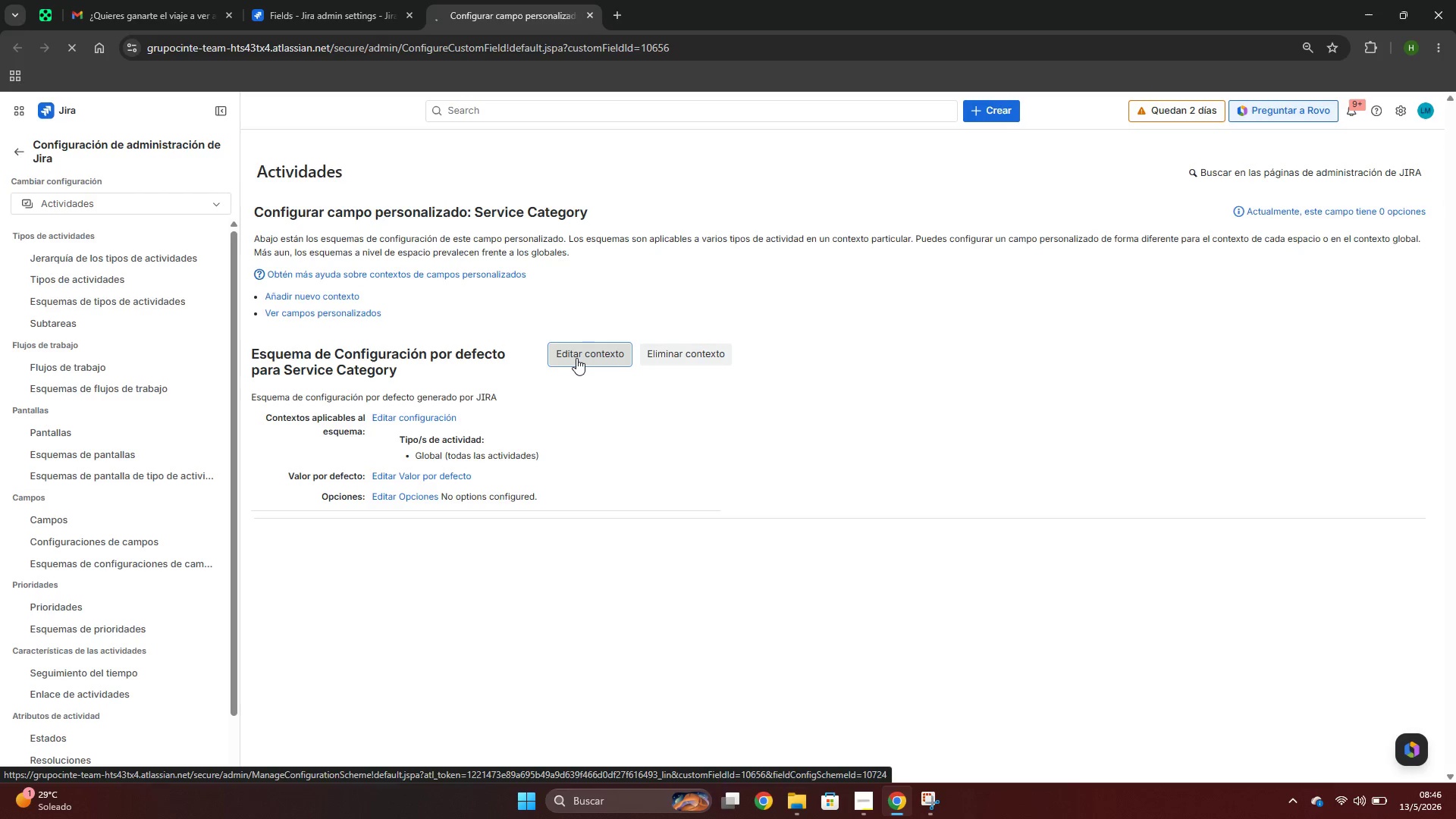 
scroll: coordinate [378, 589], scroll_direction: down, amount: 10.0
 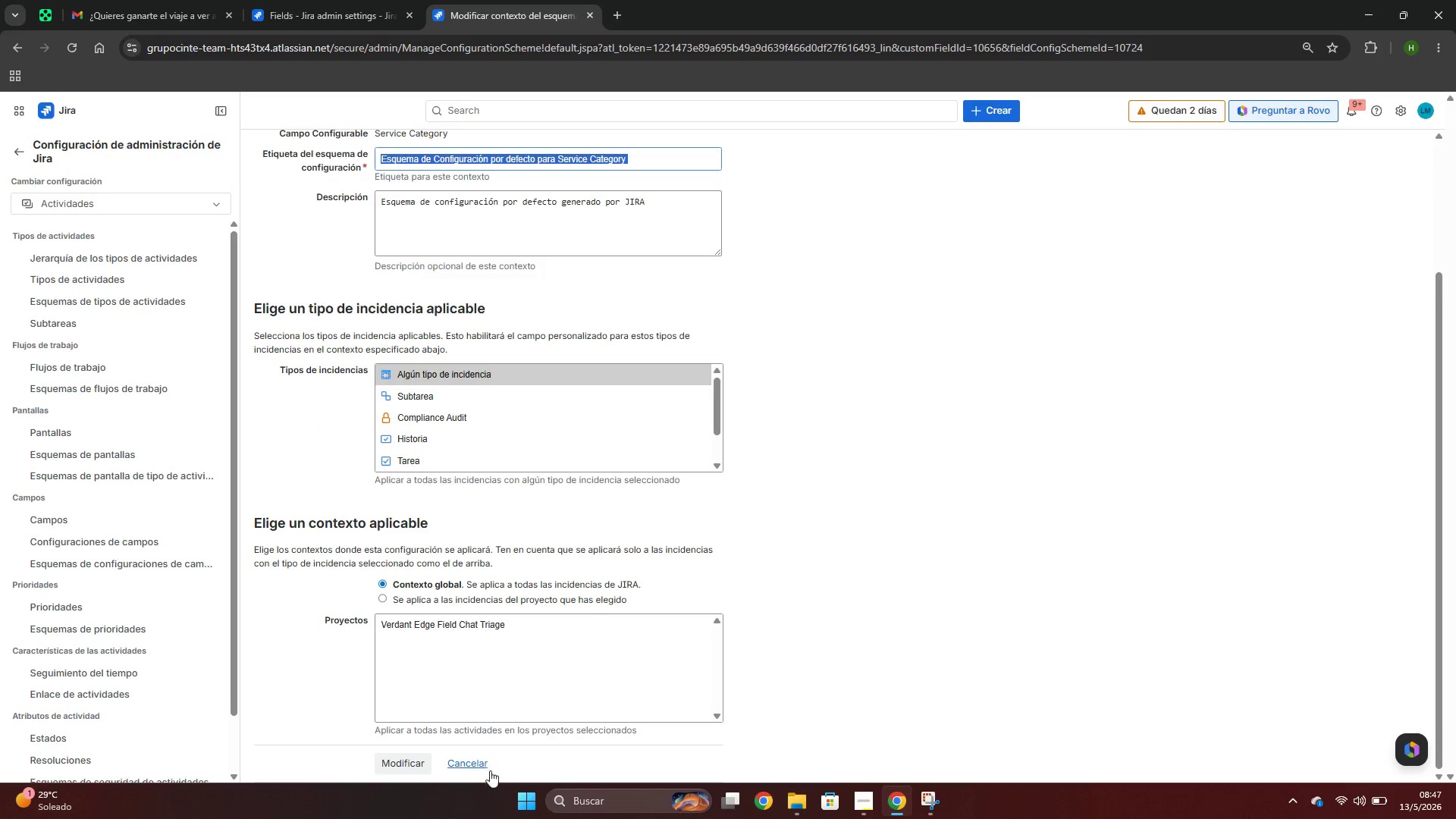 
left_click([457, 774])
 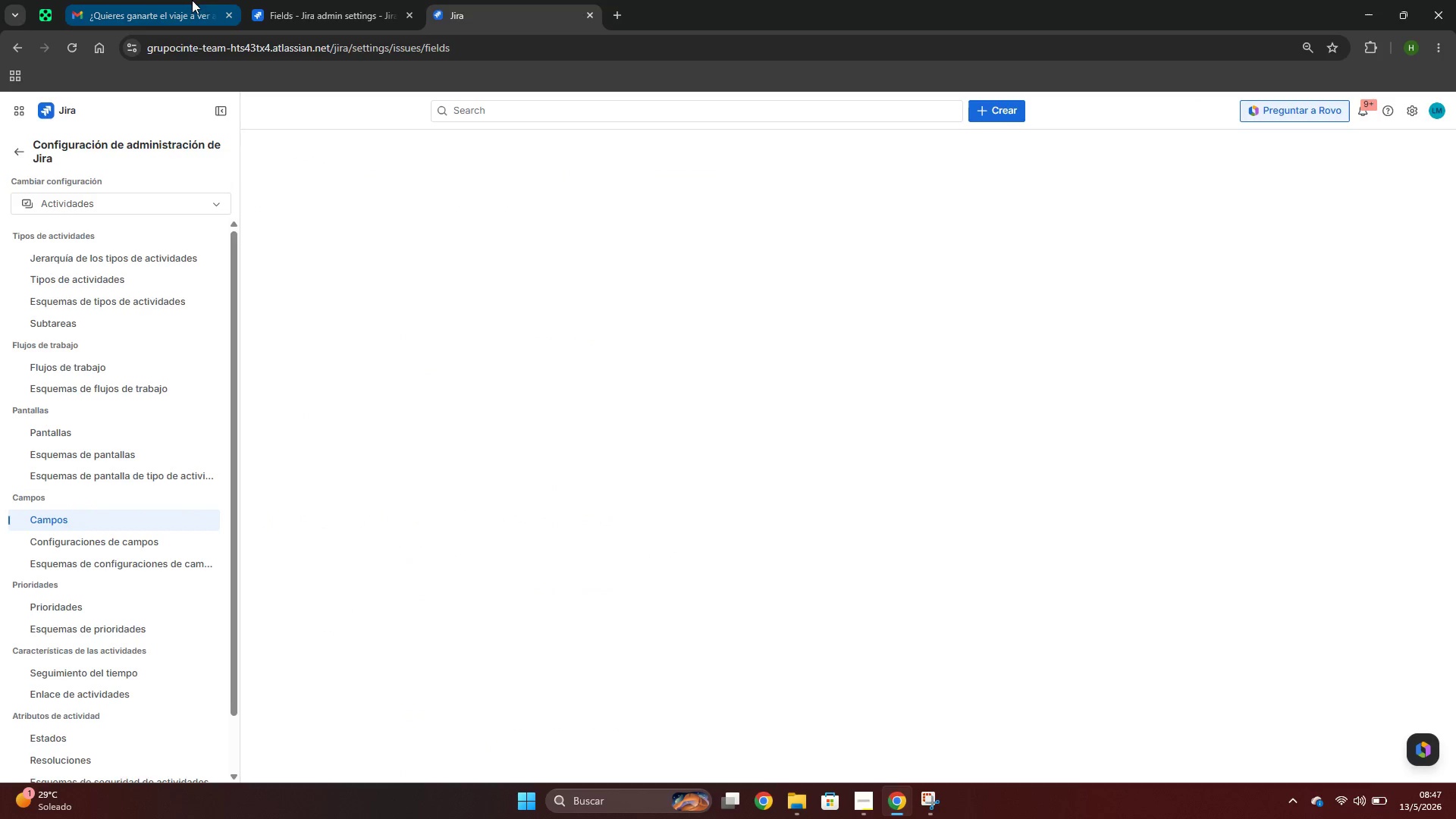 
left_click([328, 0])
 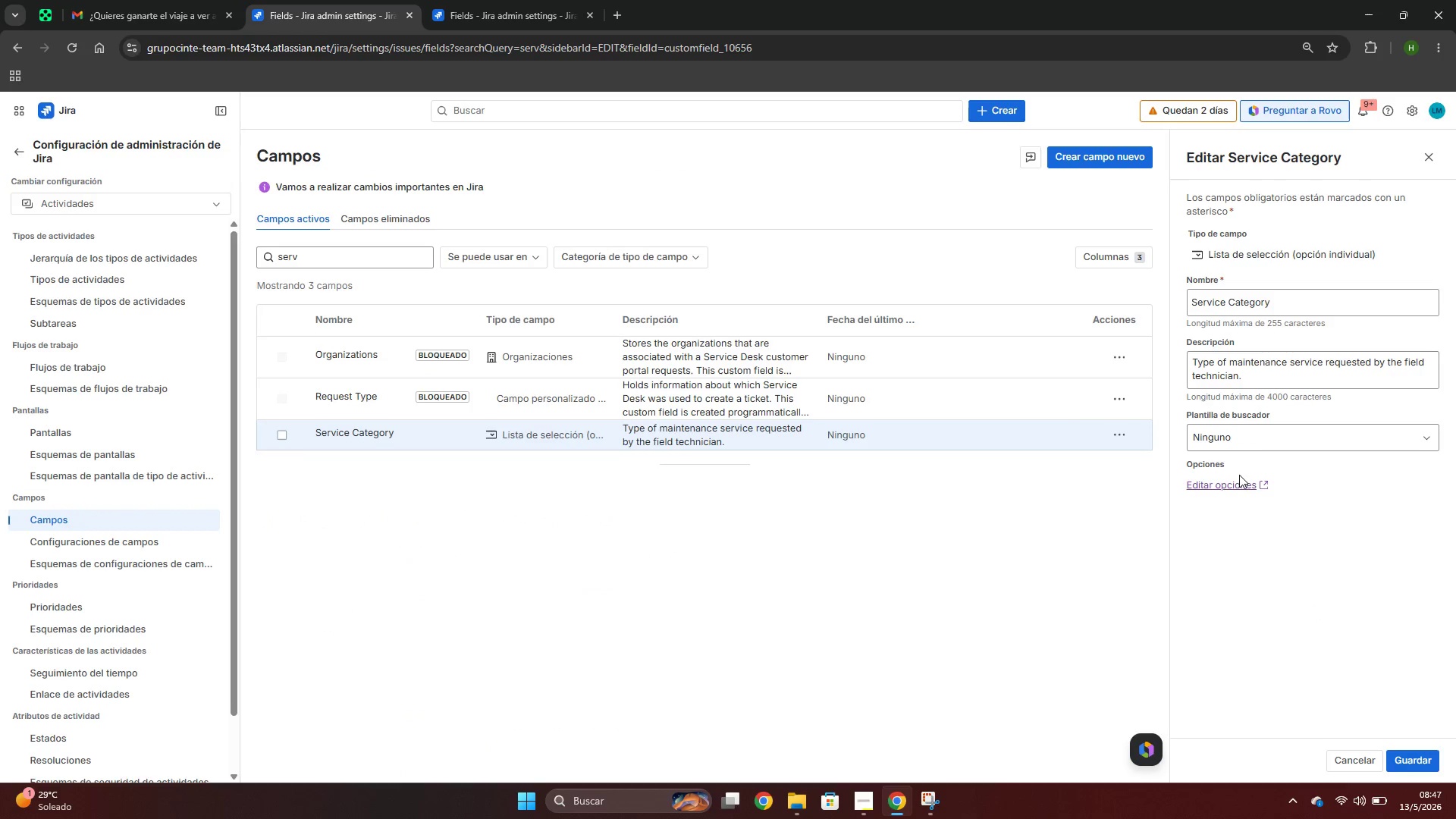 
left_click([1240, 439])
 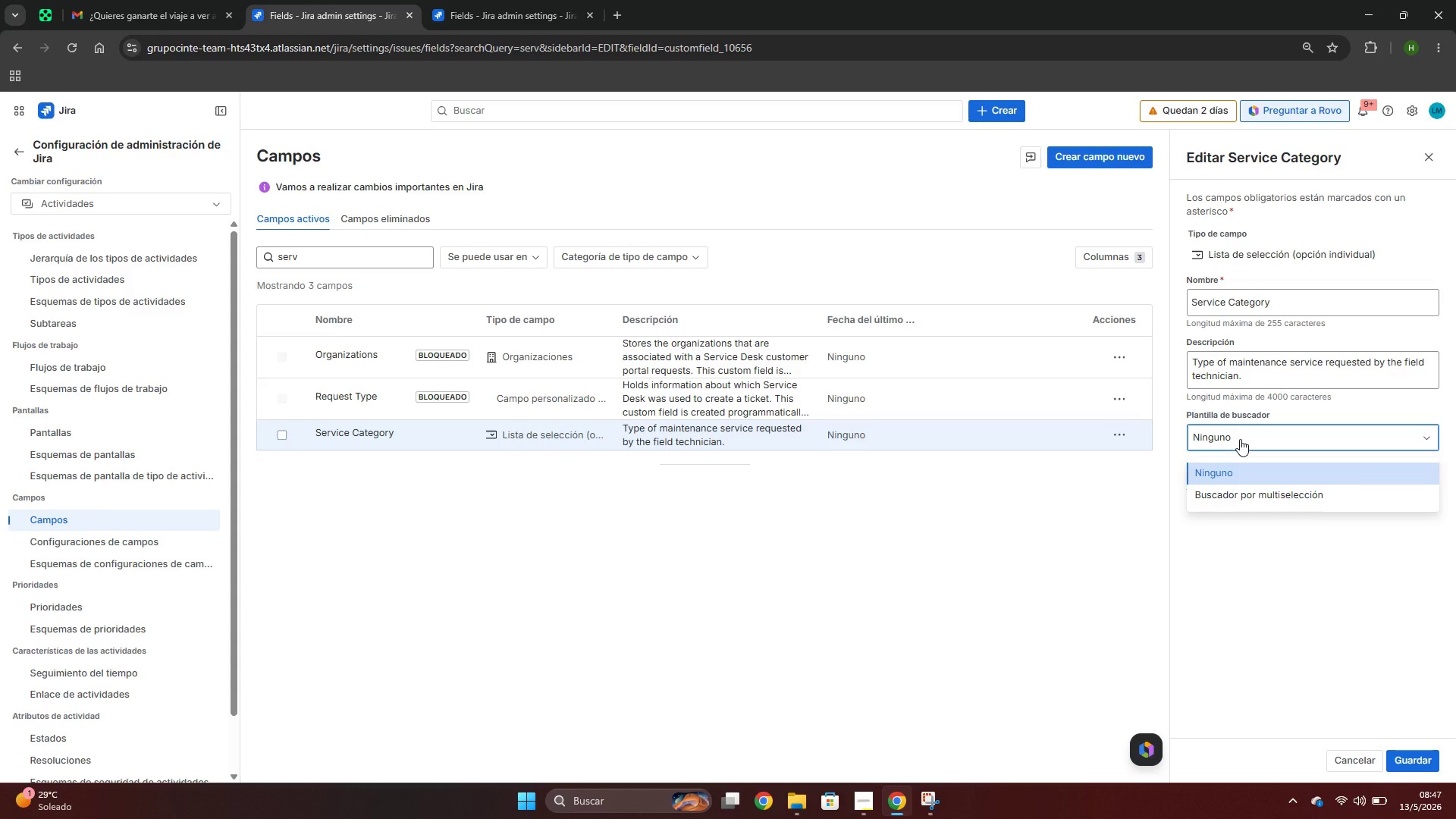 
left_click([1240, 439])
 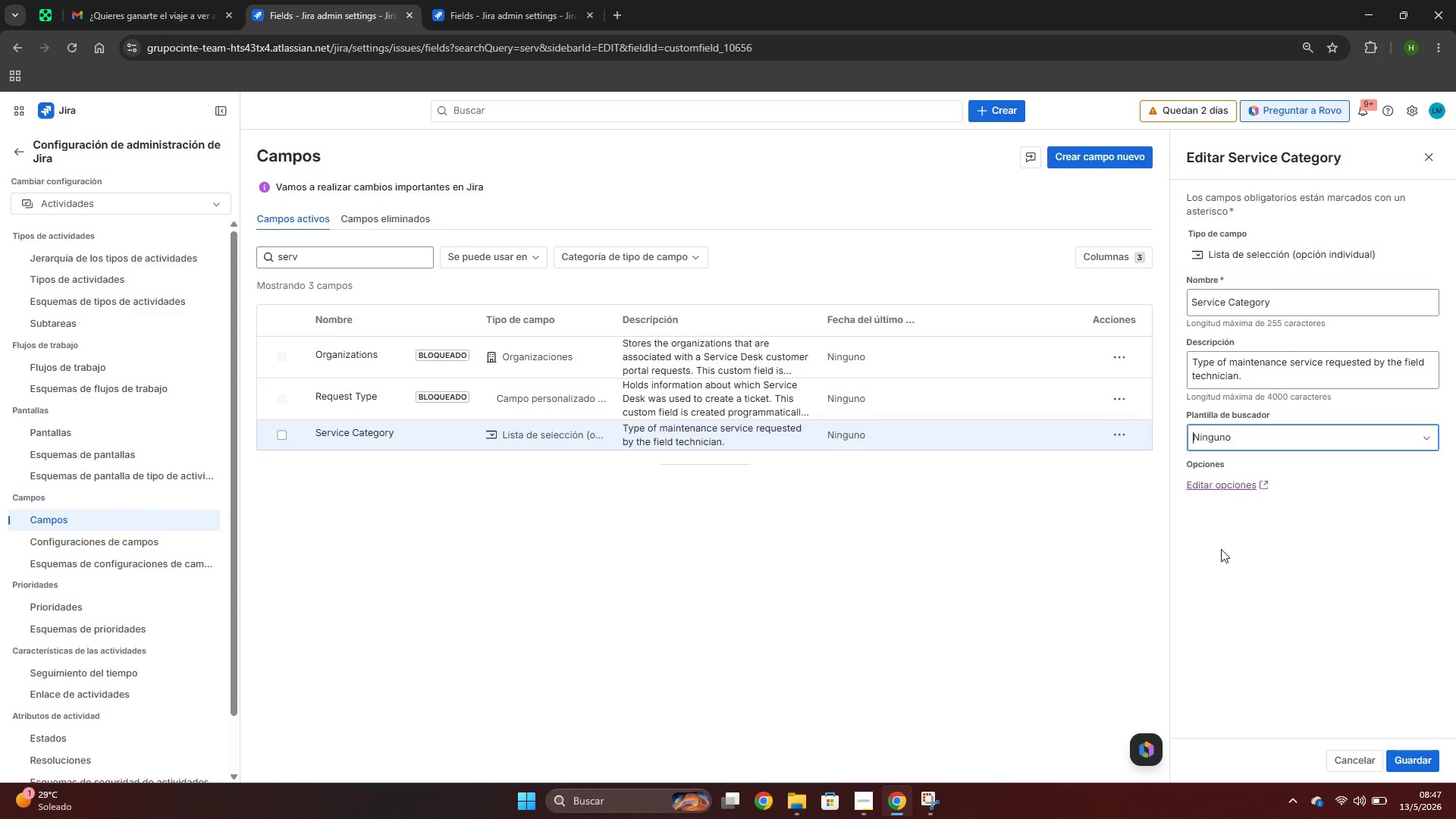 
left_click([1235, 487])
 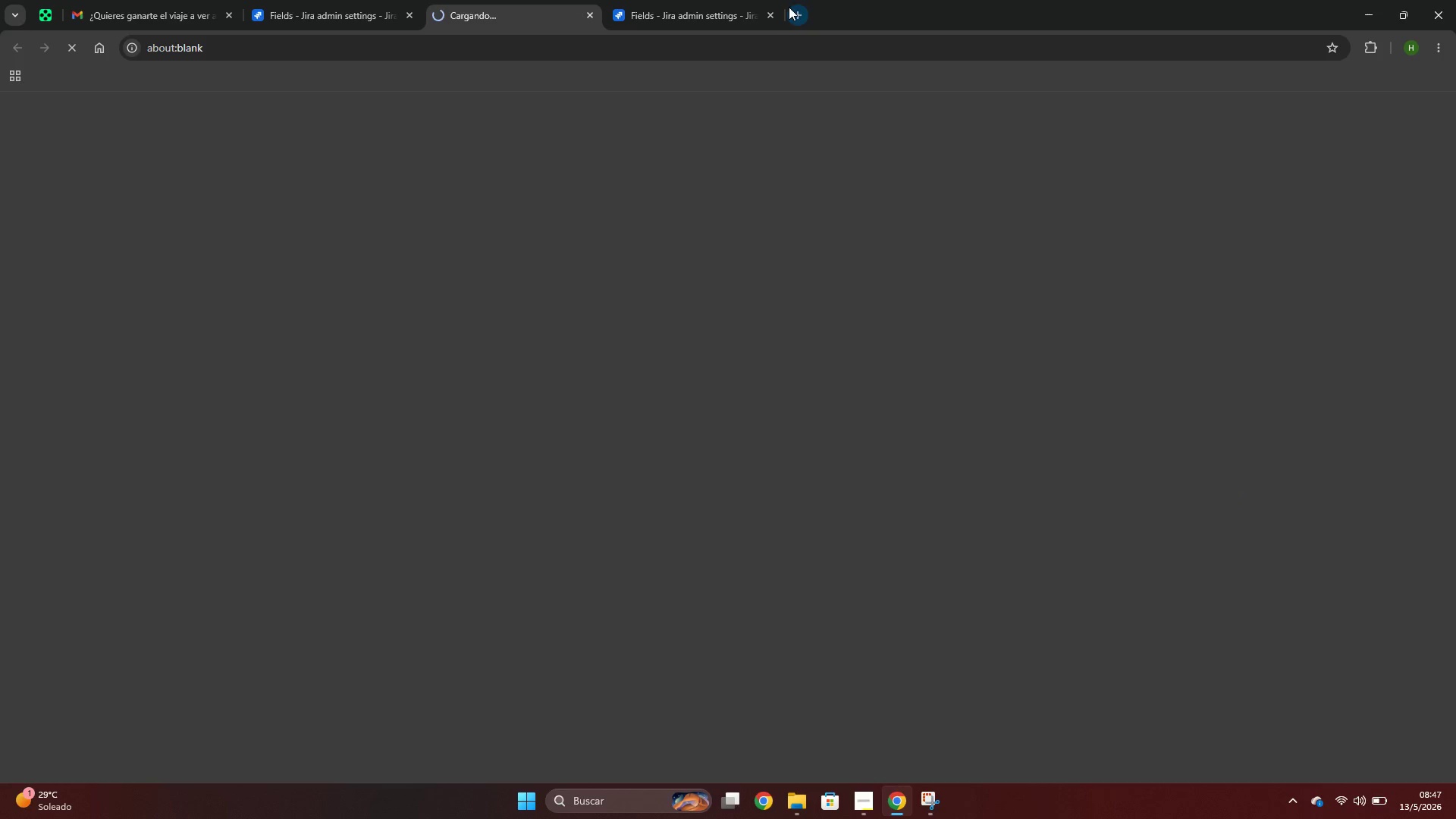 
left_click([772, 11])
 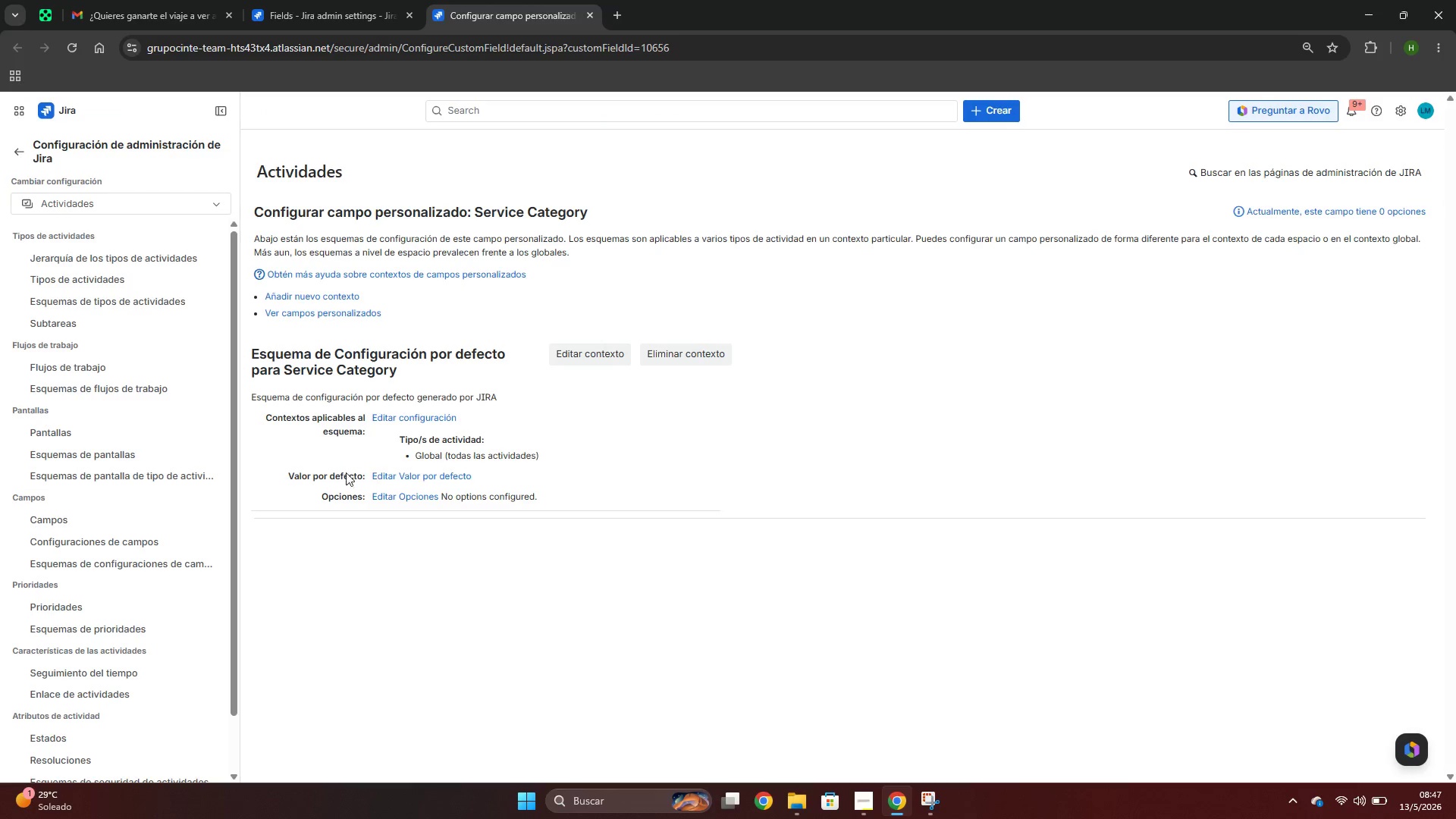 
left_click([401, 497])
 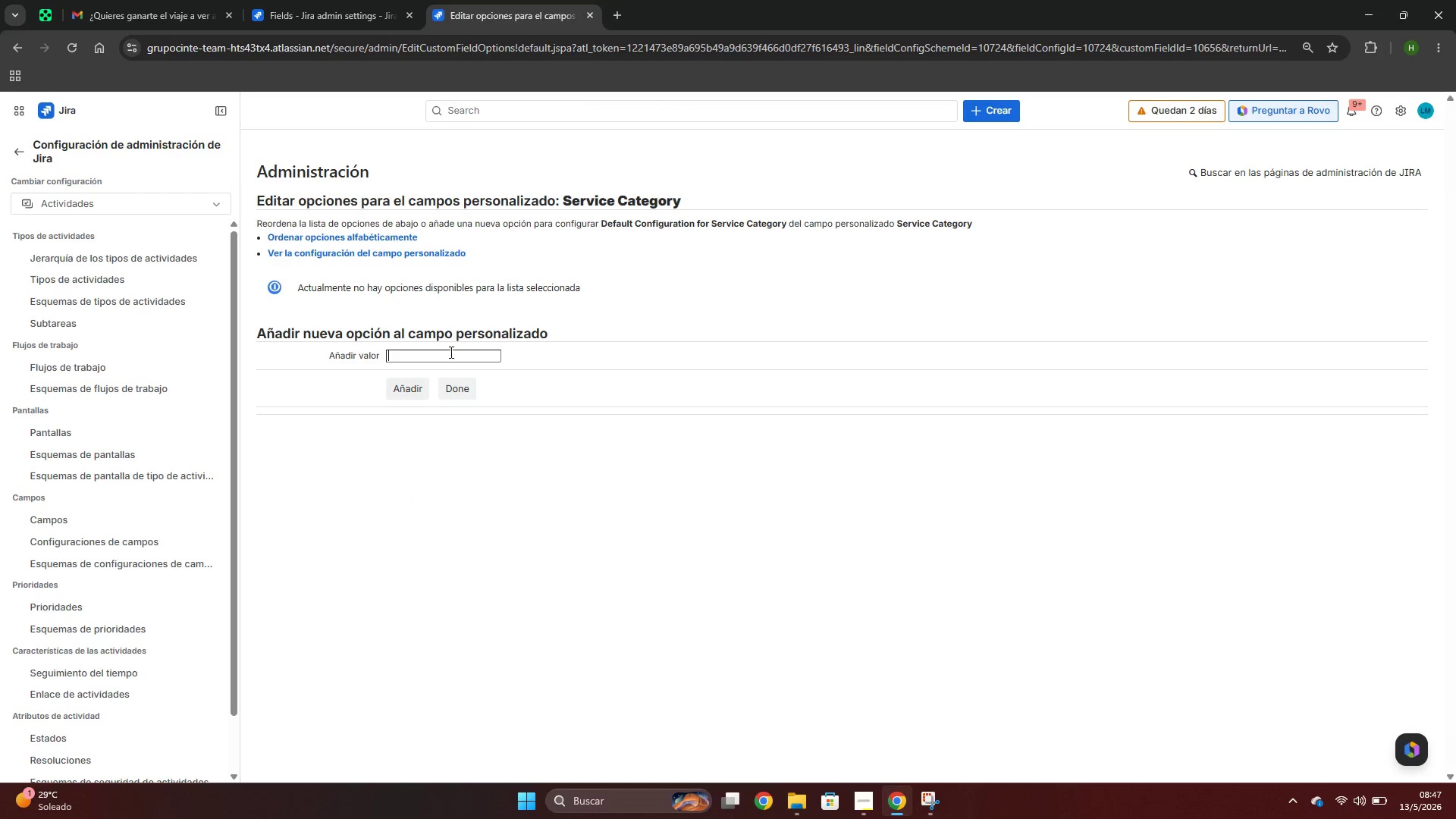 
wait(7.12)
 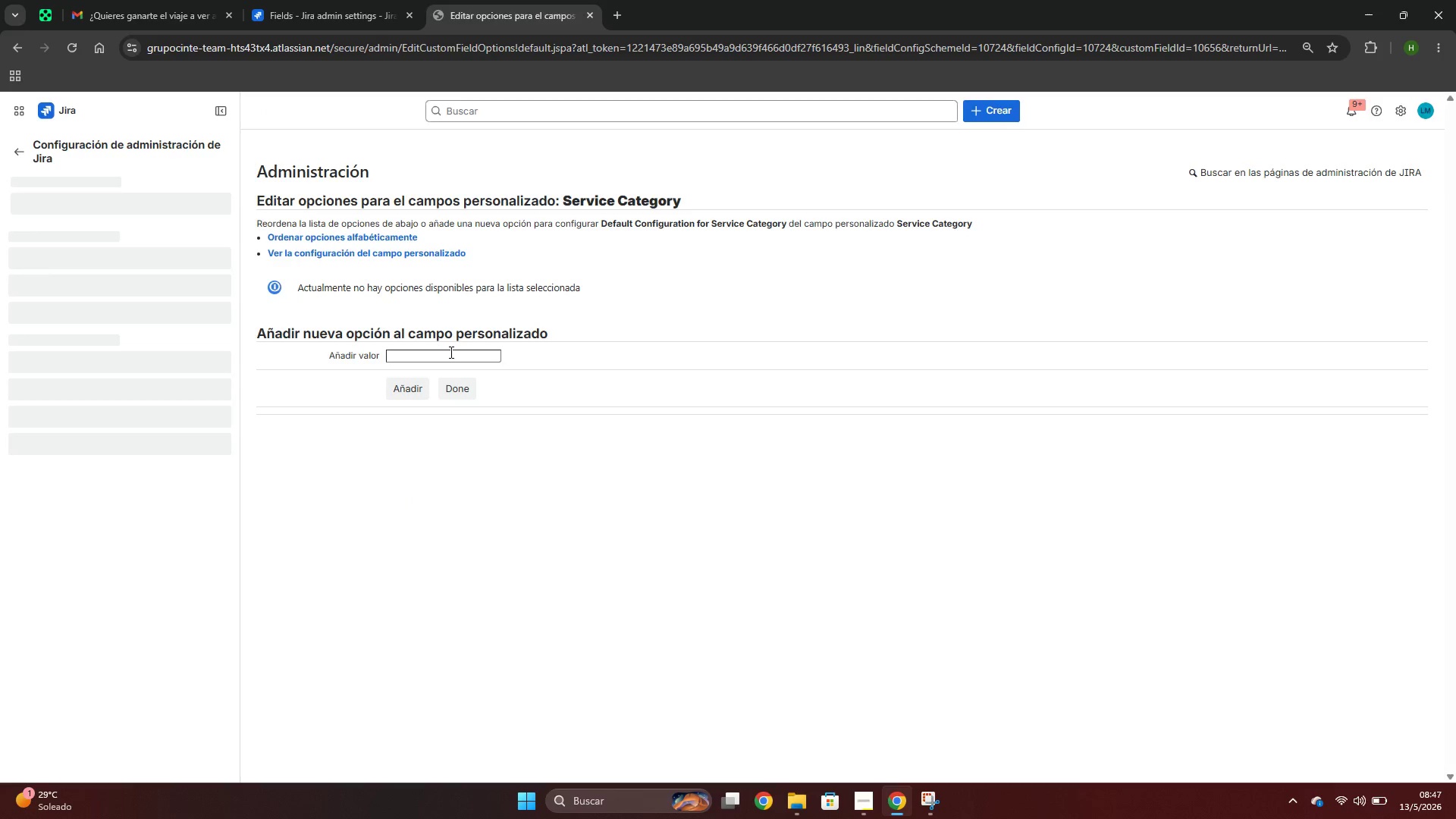 
type(Mowing)
 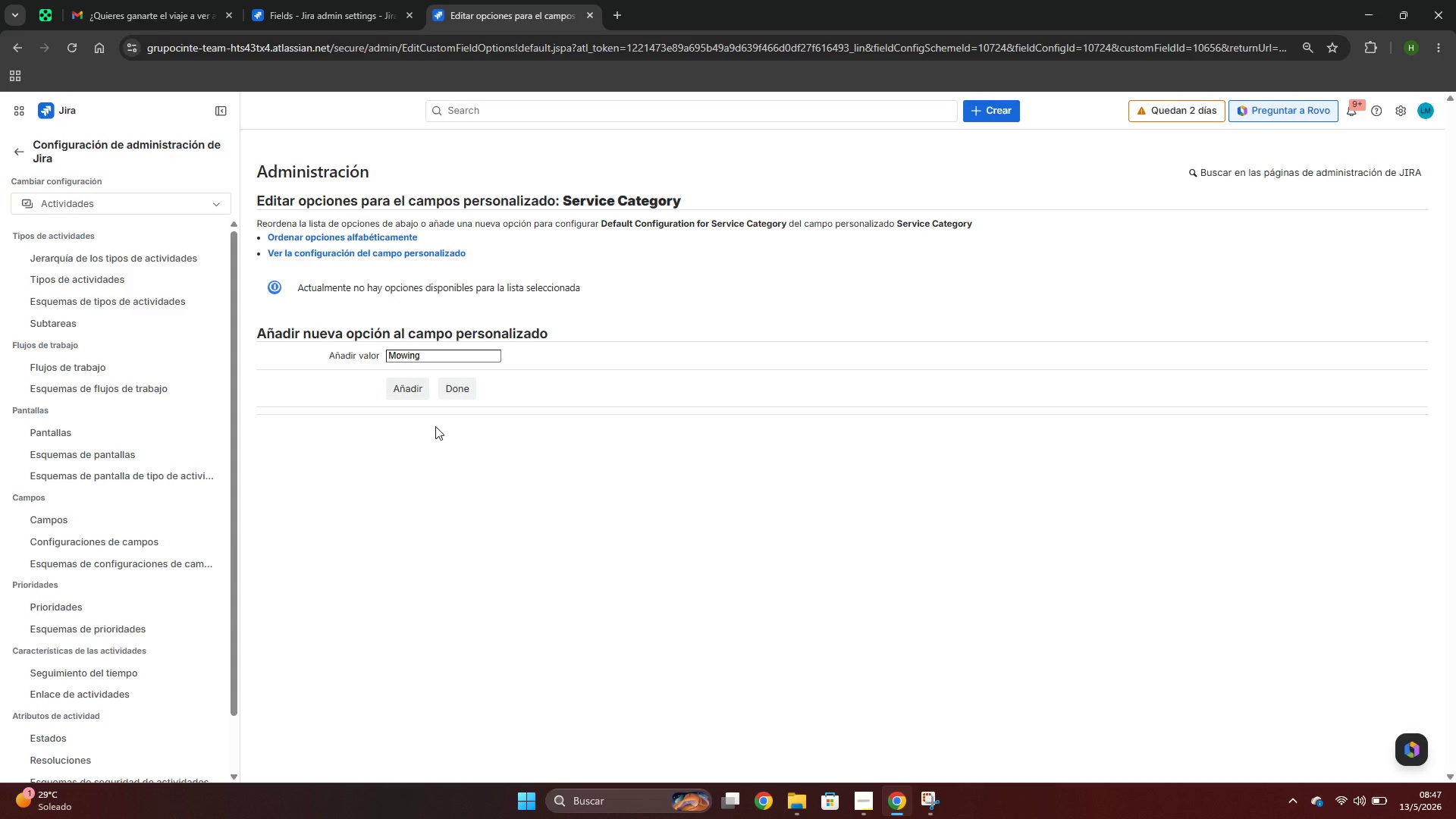 
left_click([422, 390])
 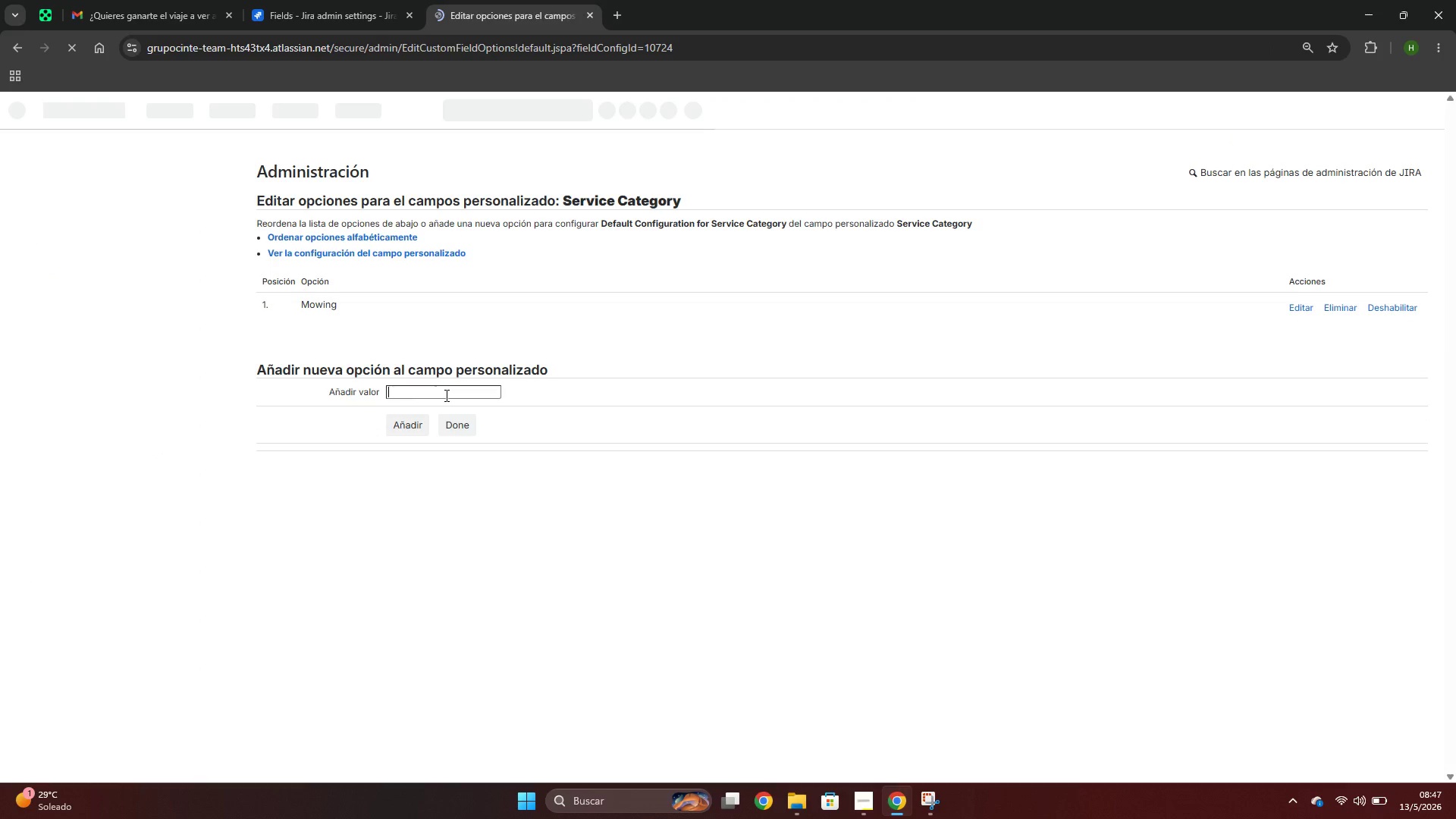 
type(i)
key(Backspace)
type(i)
key(Backspace)
type(Irrigation)
 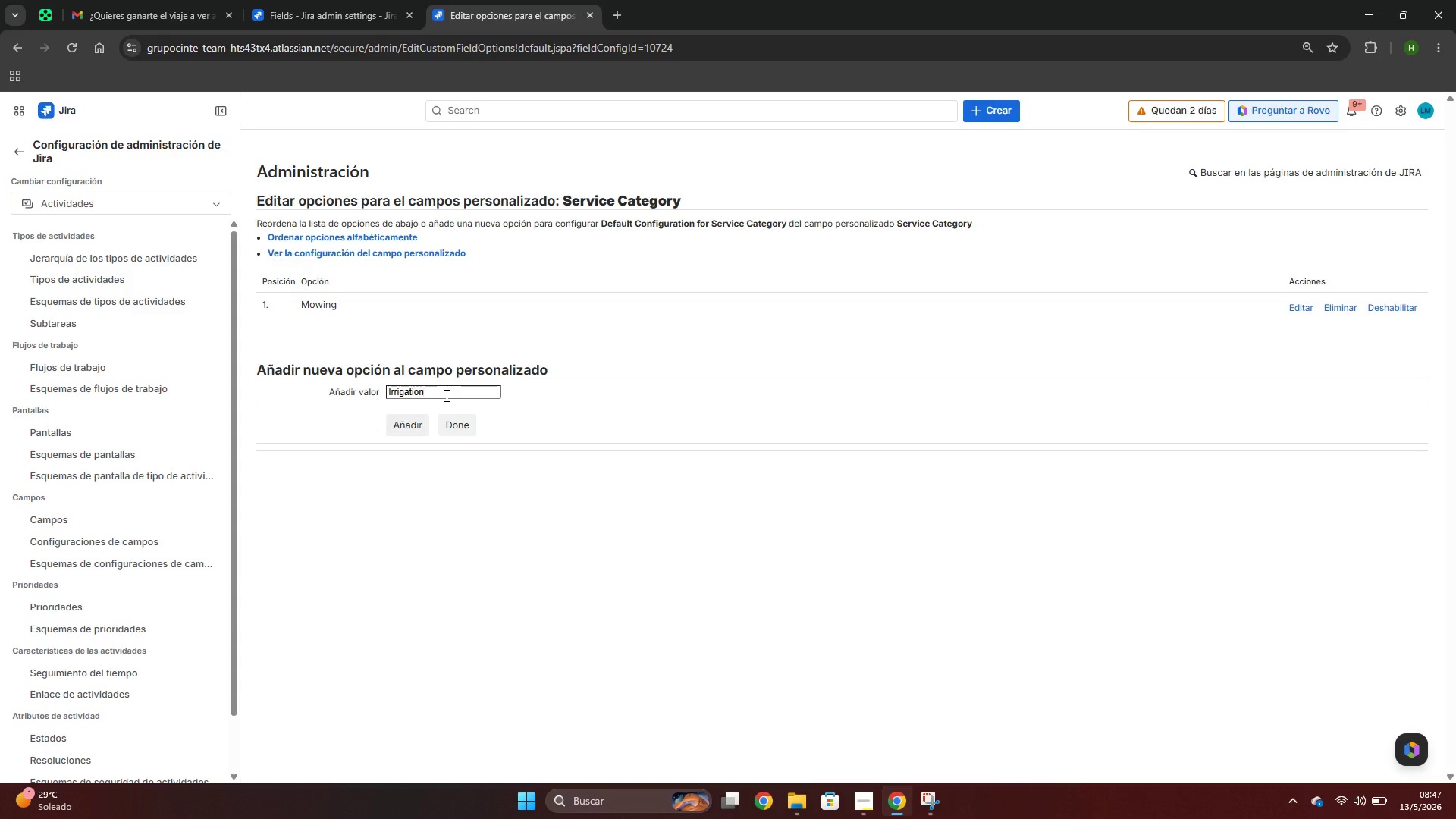 
left_click([402, 428])
 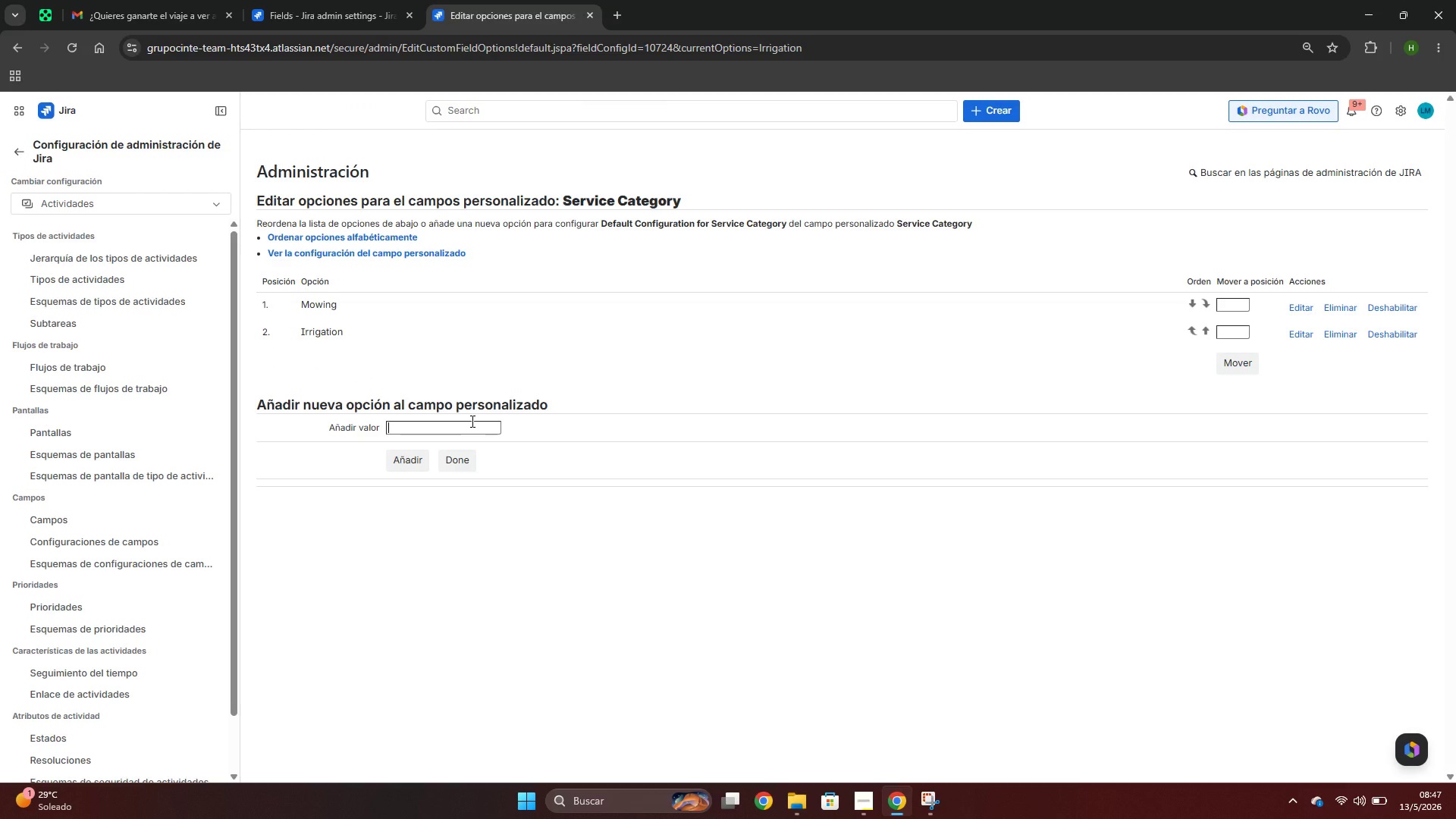 
wait(5.75)
 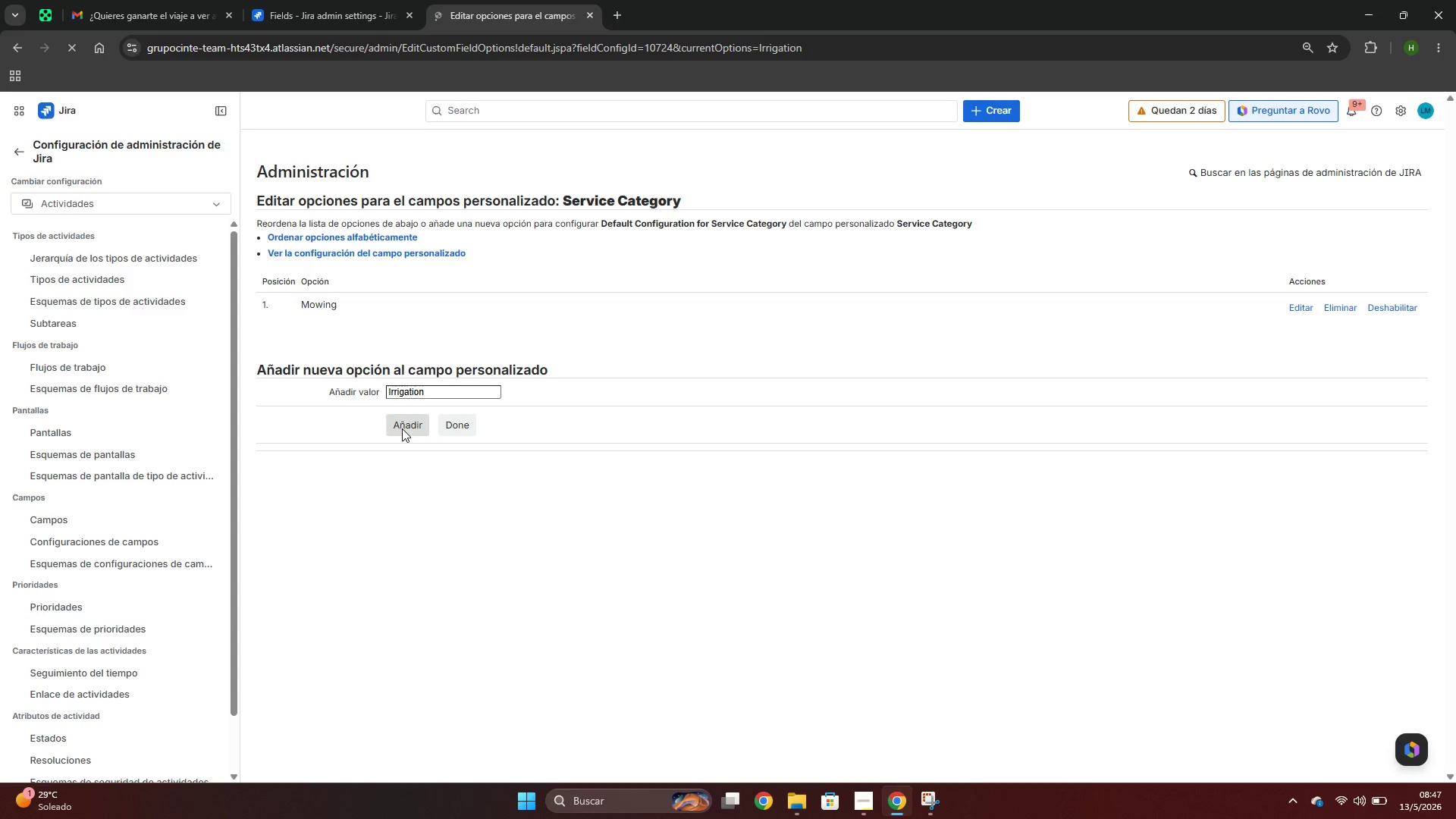 
type(poolP)
key(Backspace)
key(Backspace)
type(Pool Chemical)
 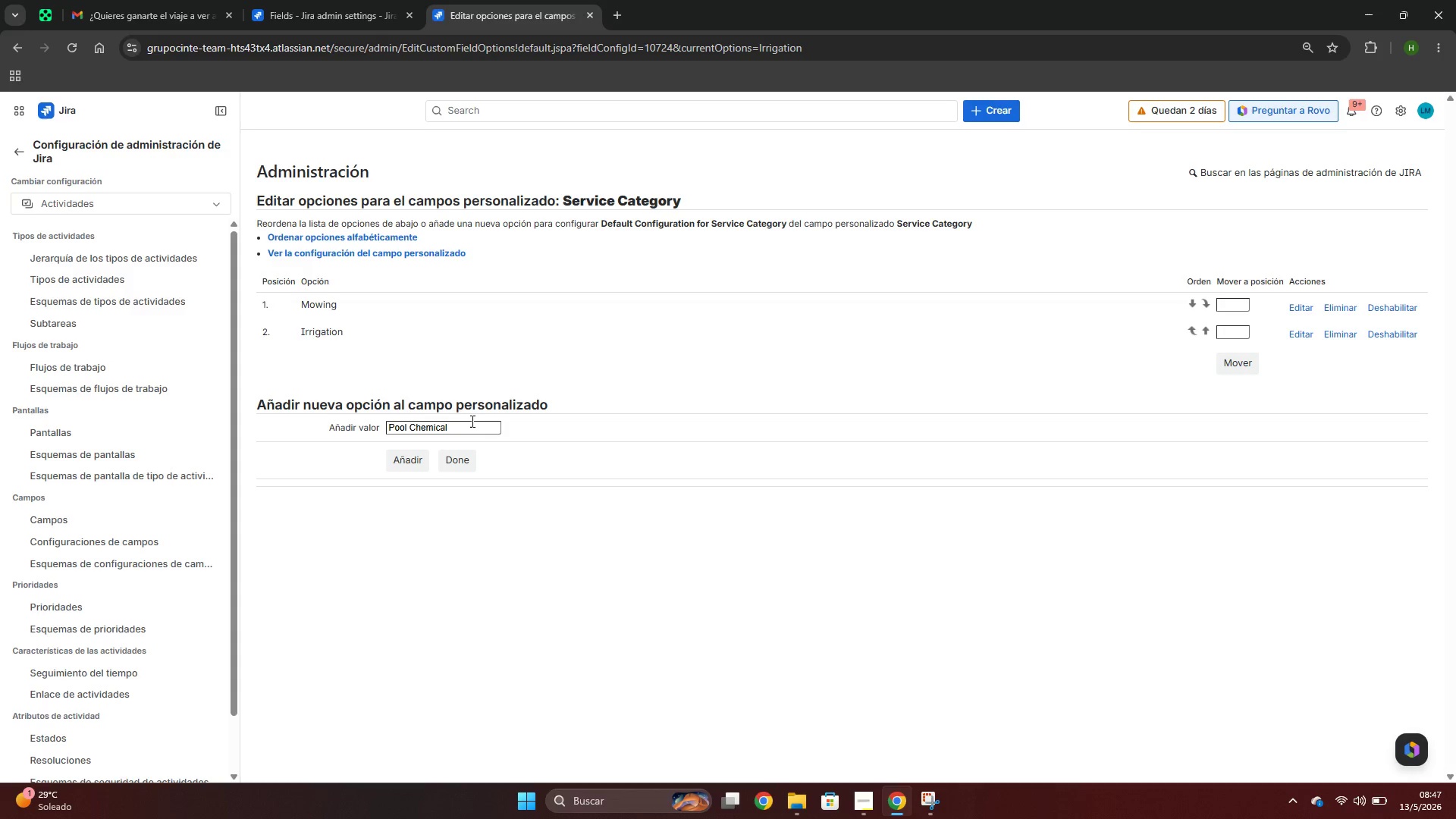 
left_click([410, 460])
 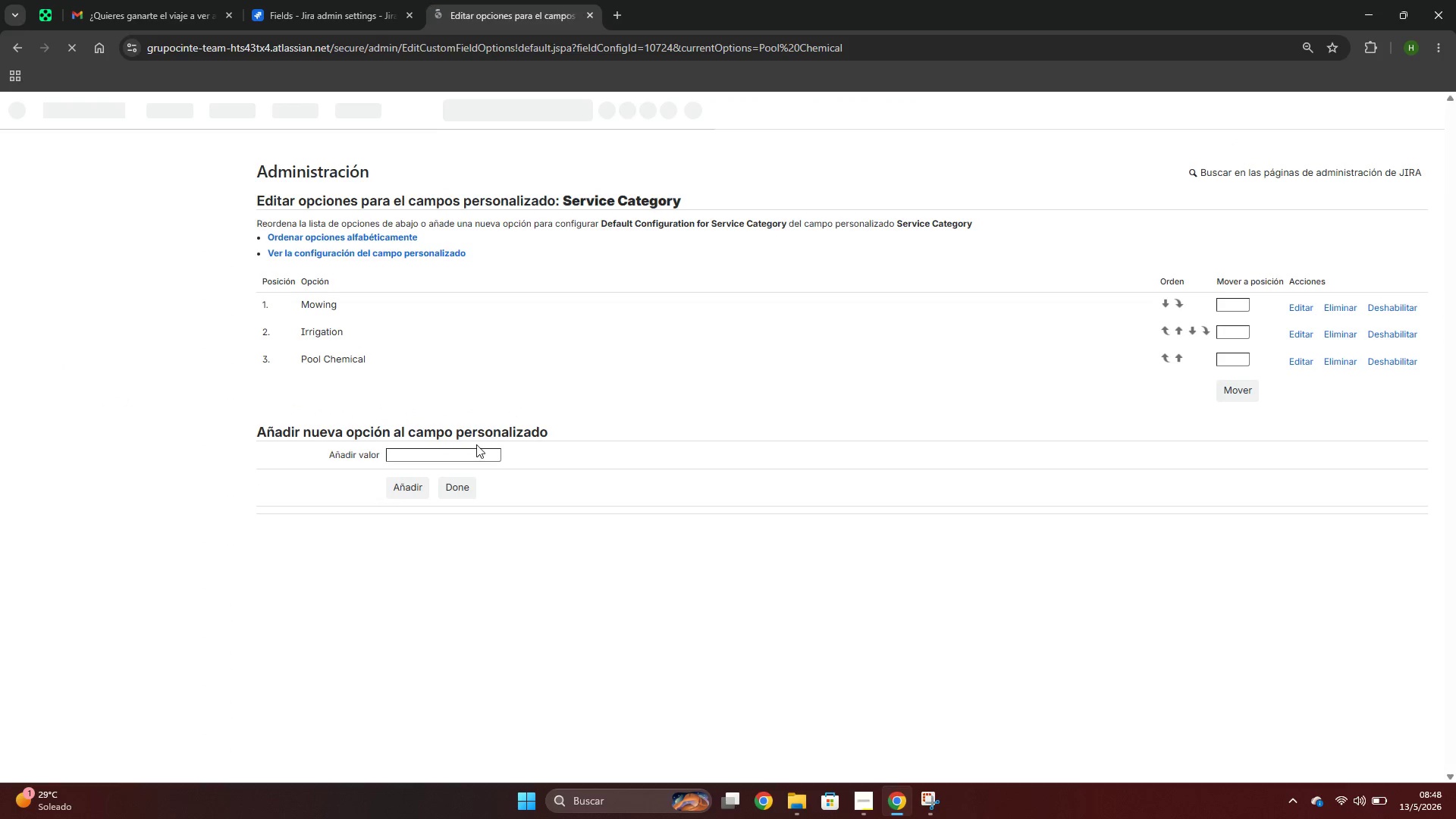 
type(Pest Control)
 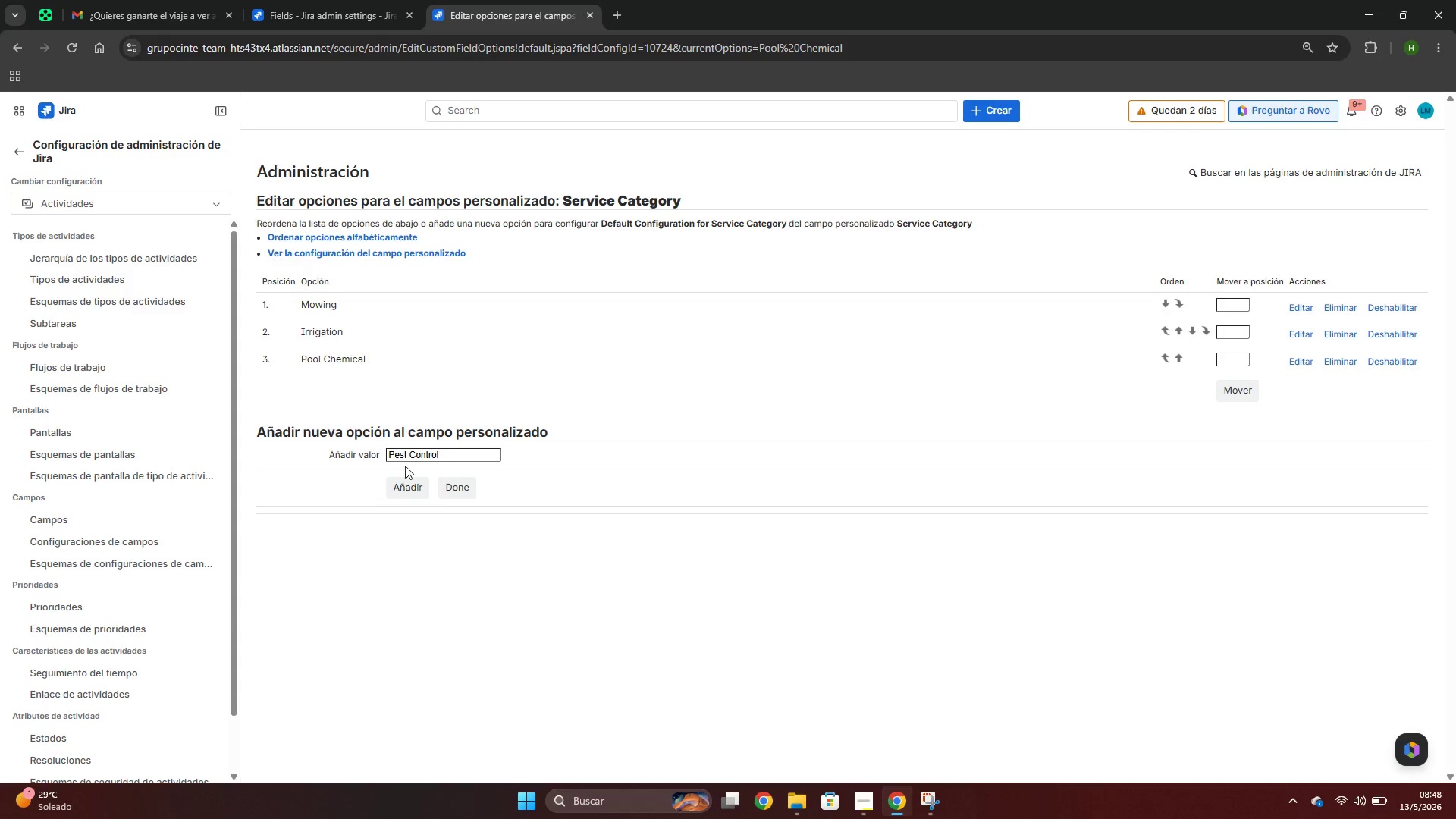 
left_click([399, 482])
 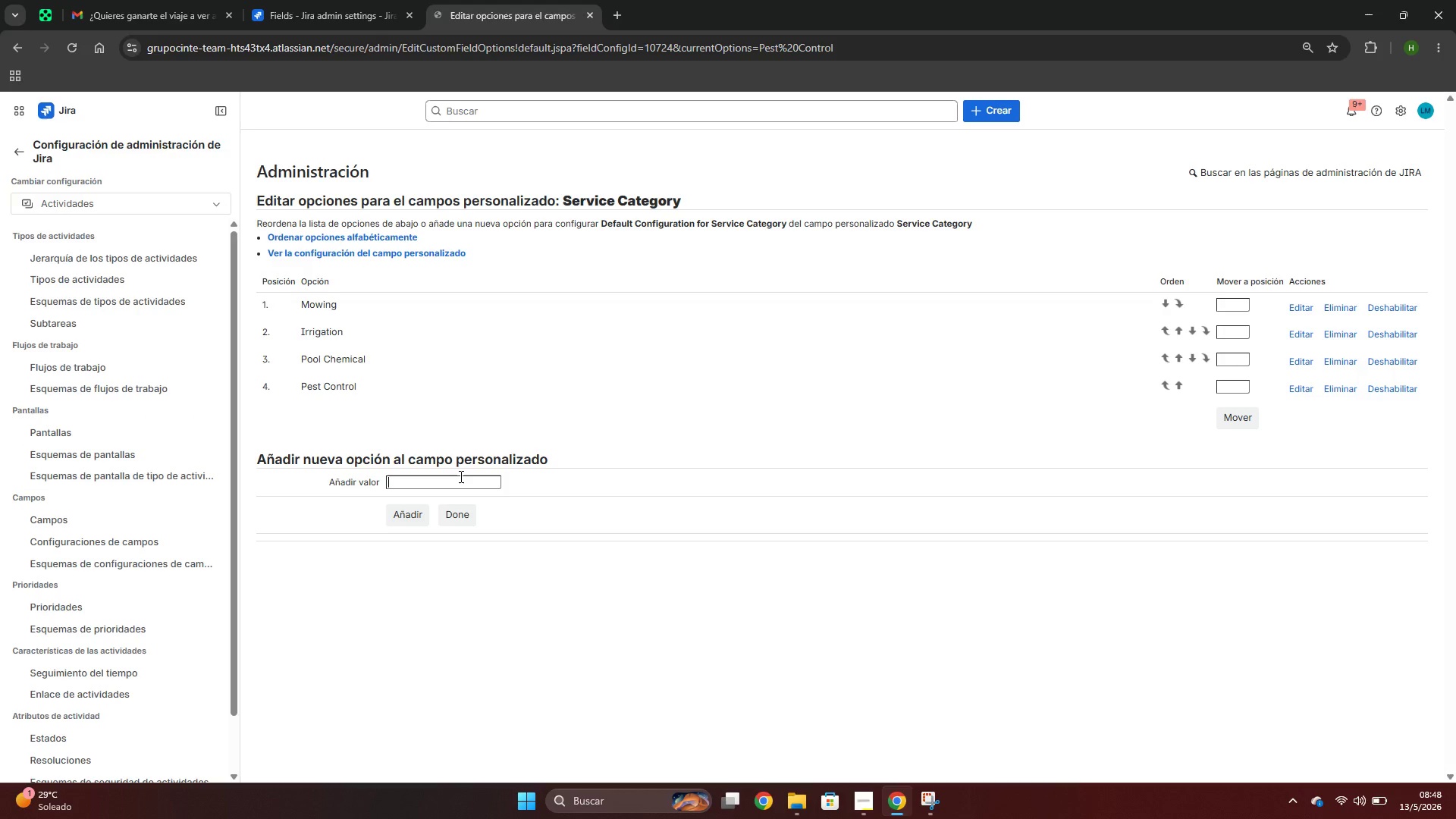 
type(Pressure Washing)
 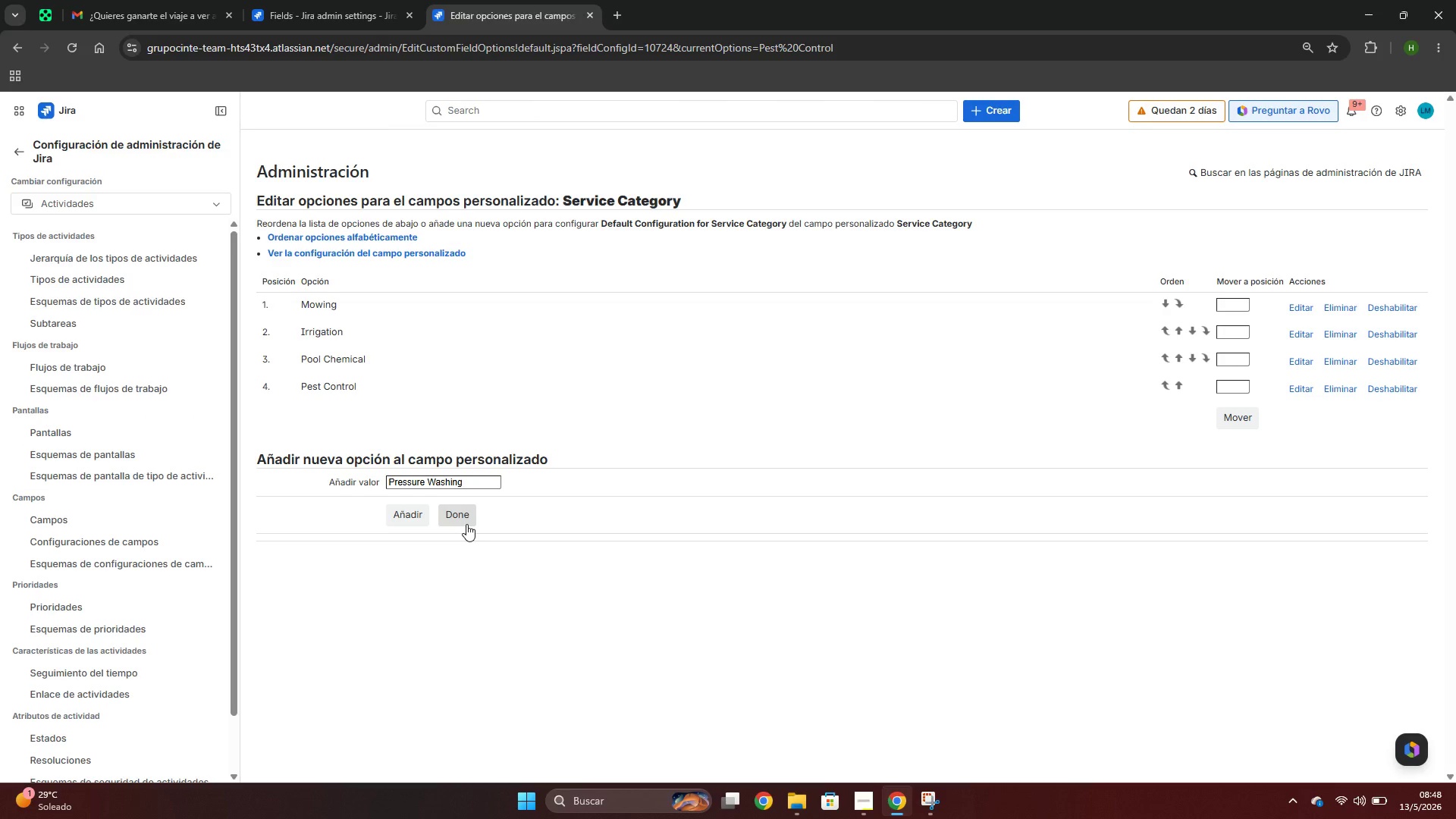 
left_click([466, 524])
 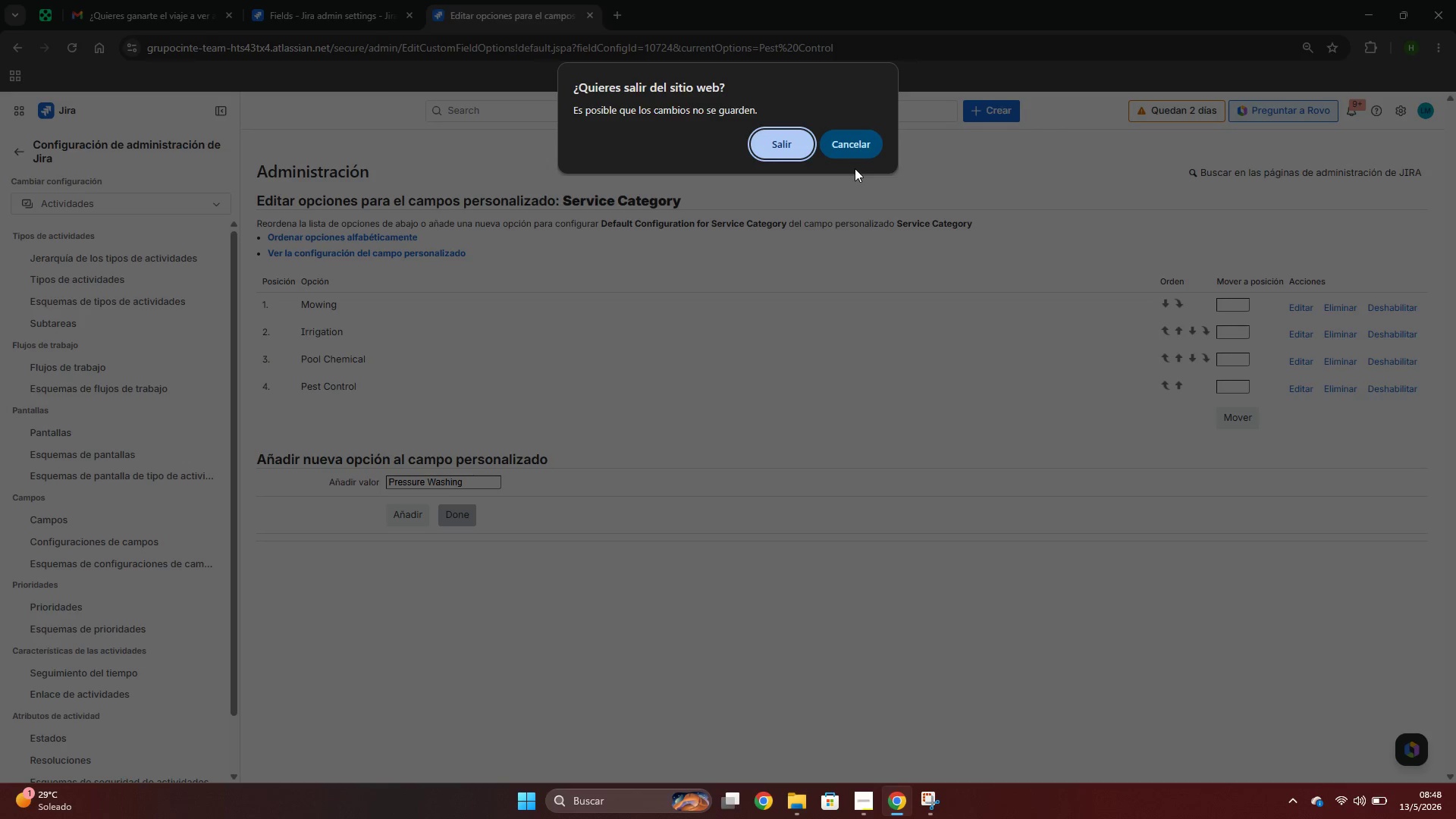 
left_click([849, 147])
 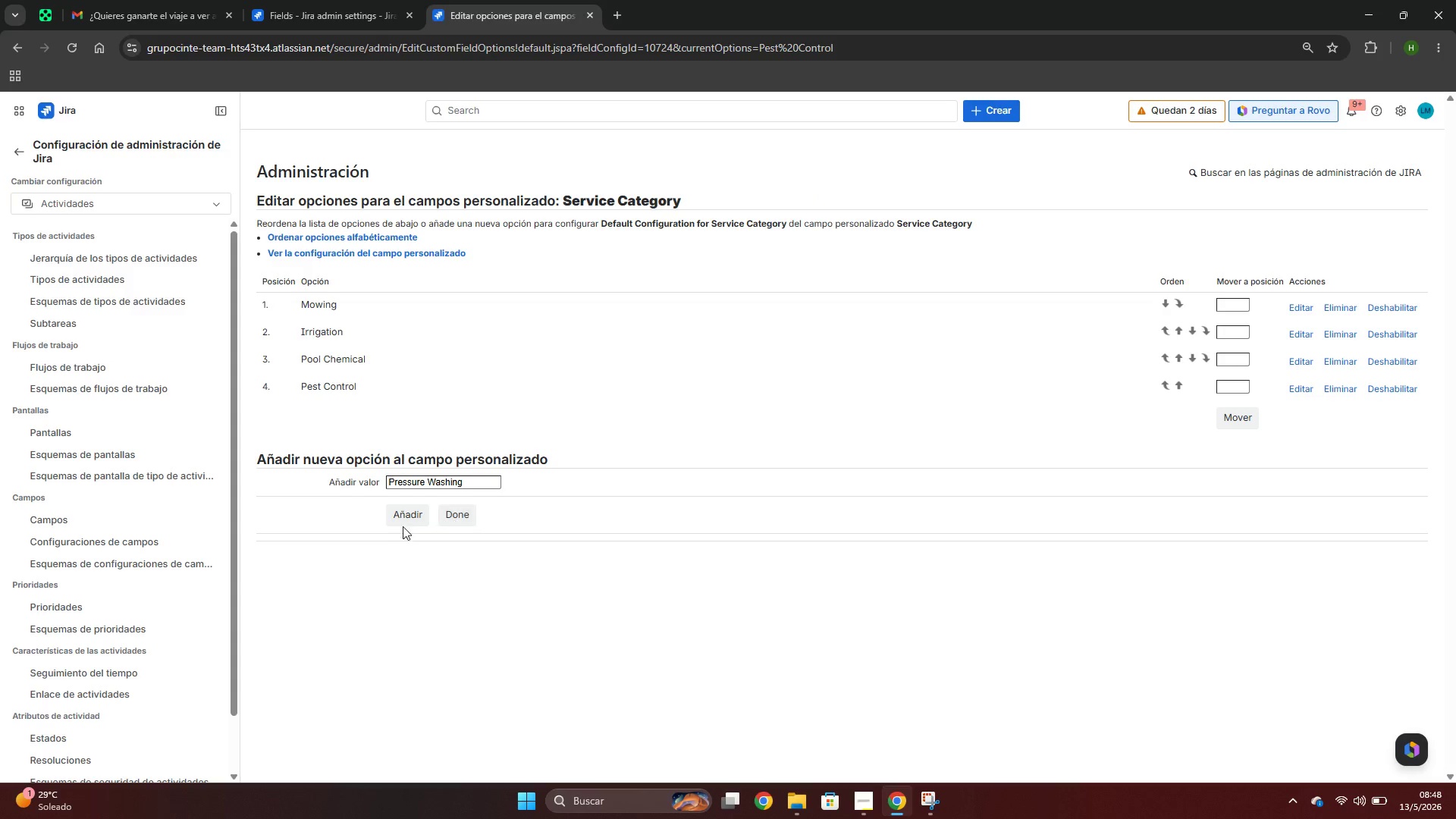 
left_click([400, 521])
 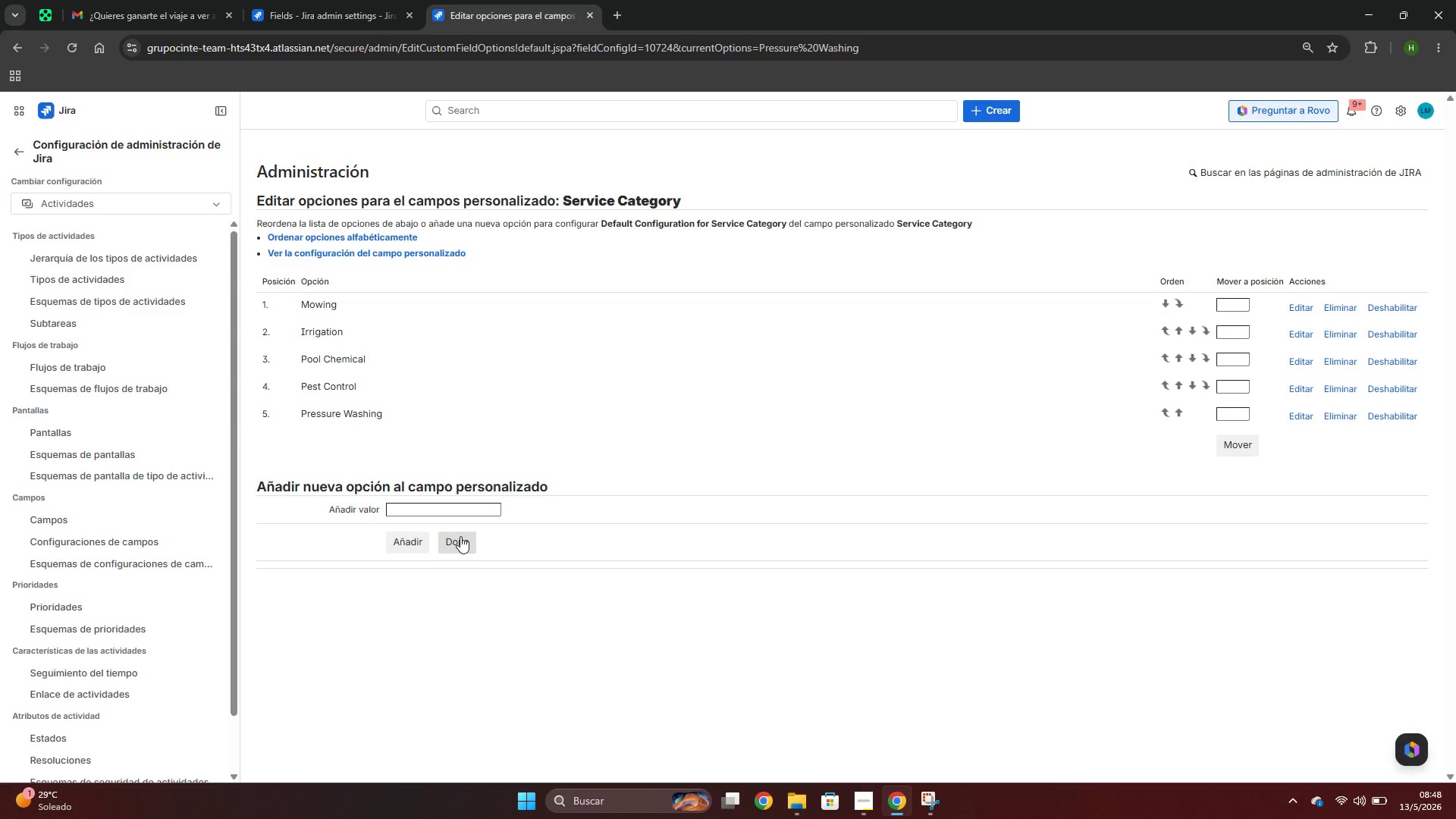 
wait(5.78)
 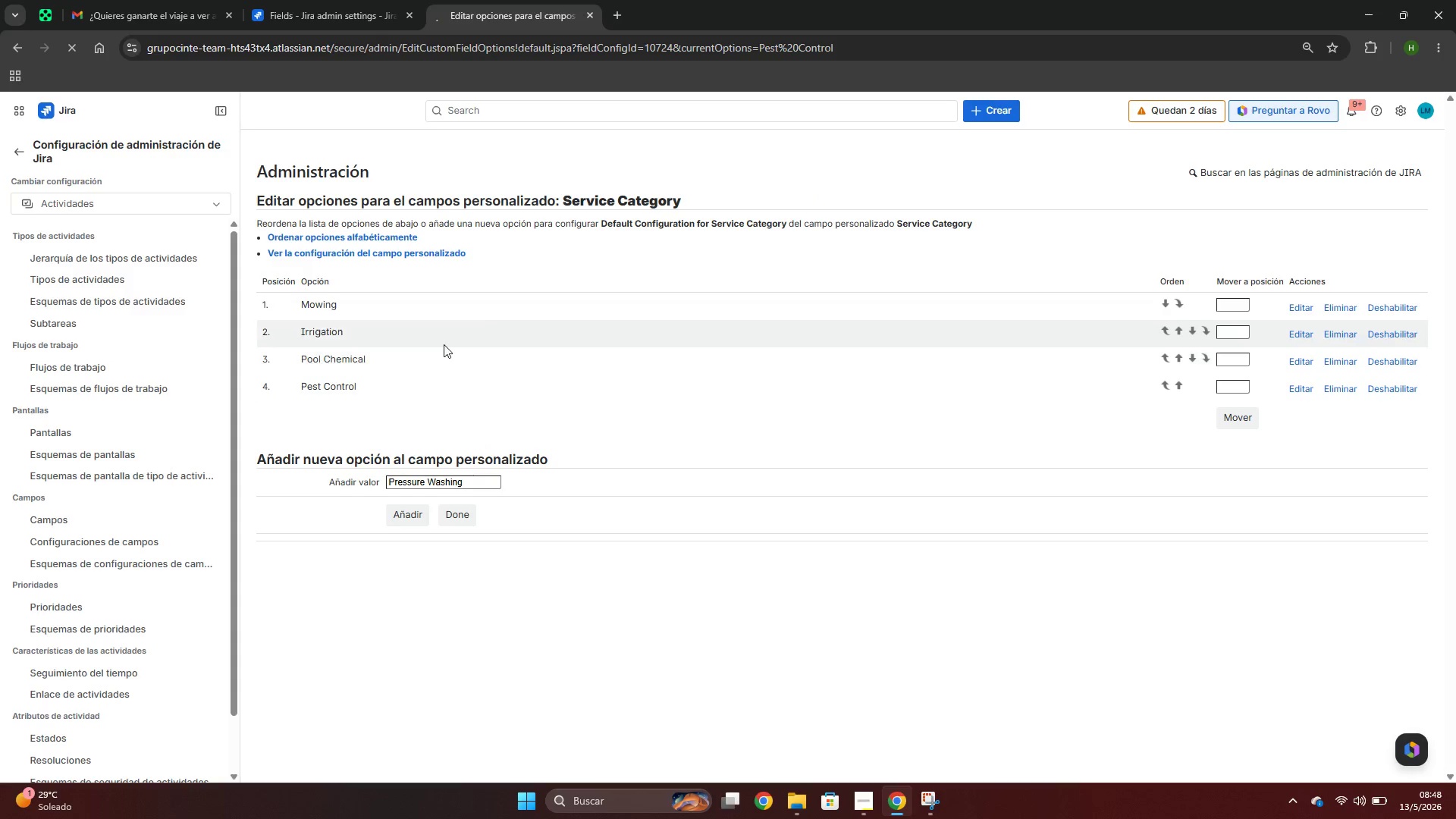 
left_click([472, 535])
 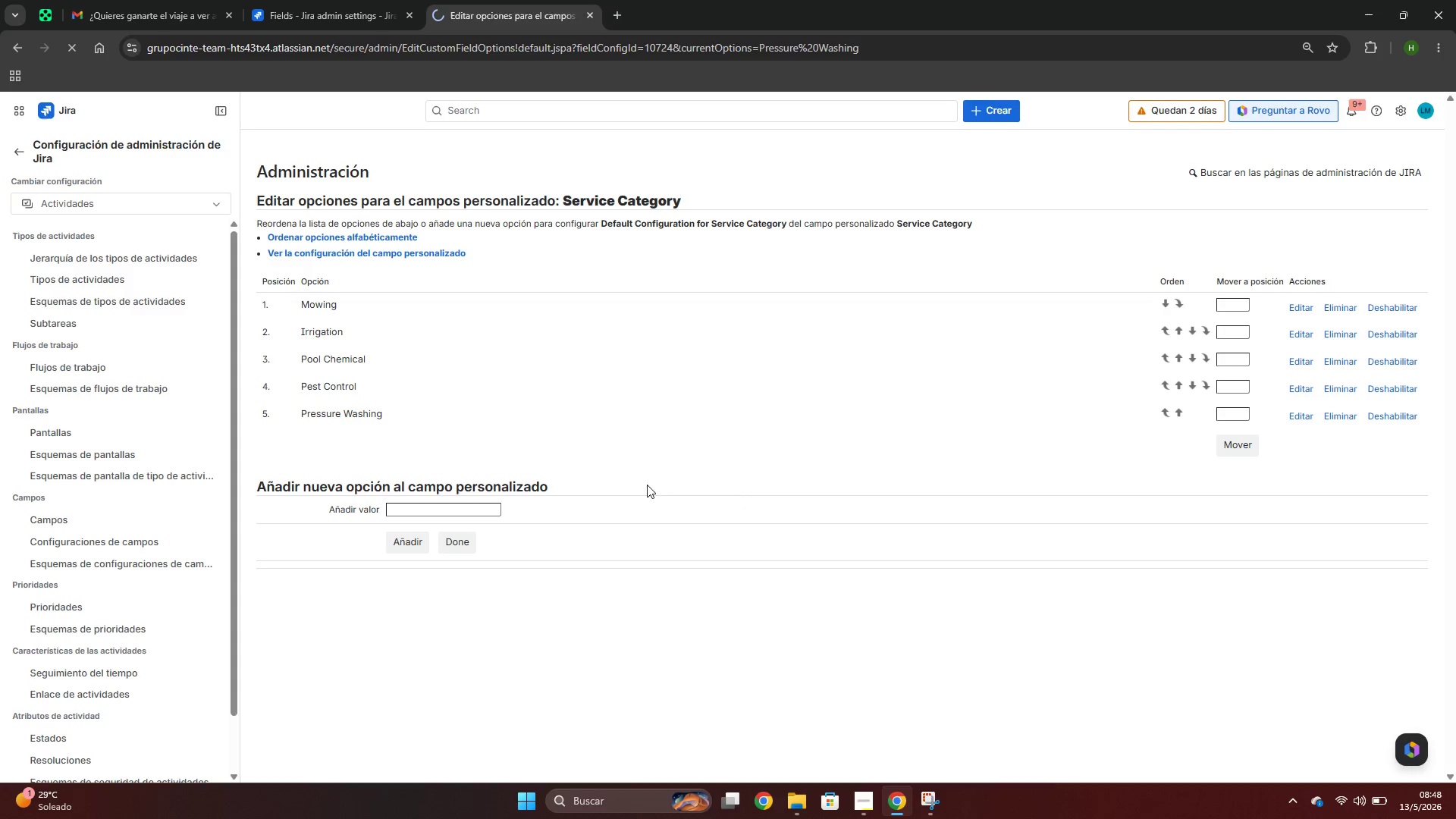 
mouse_move([669, 449])
 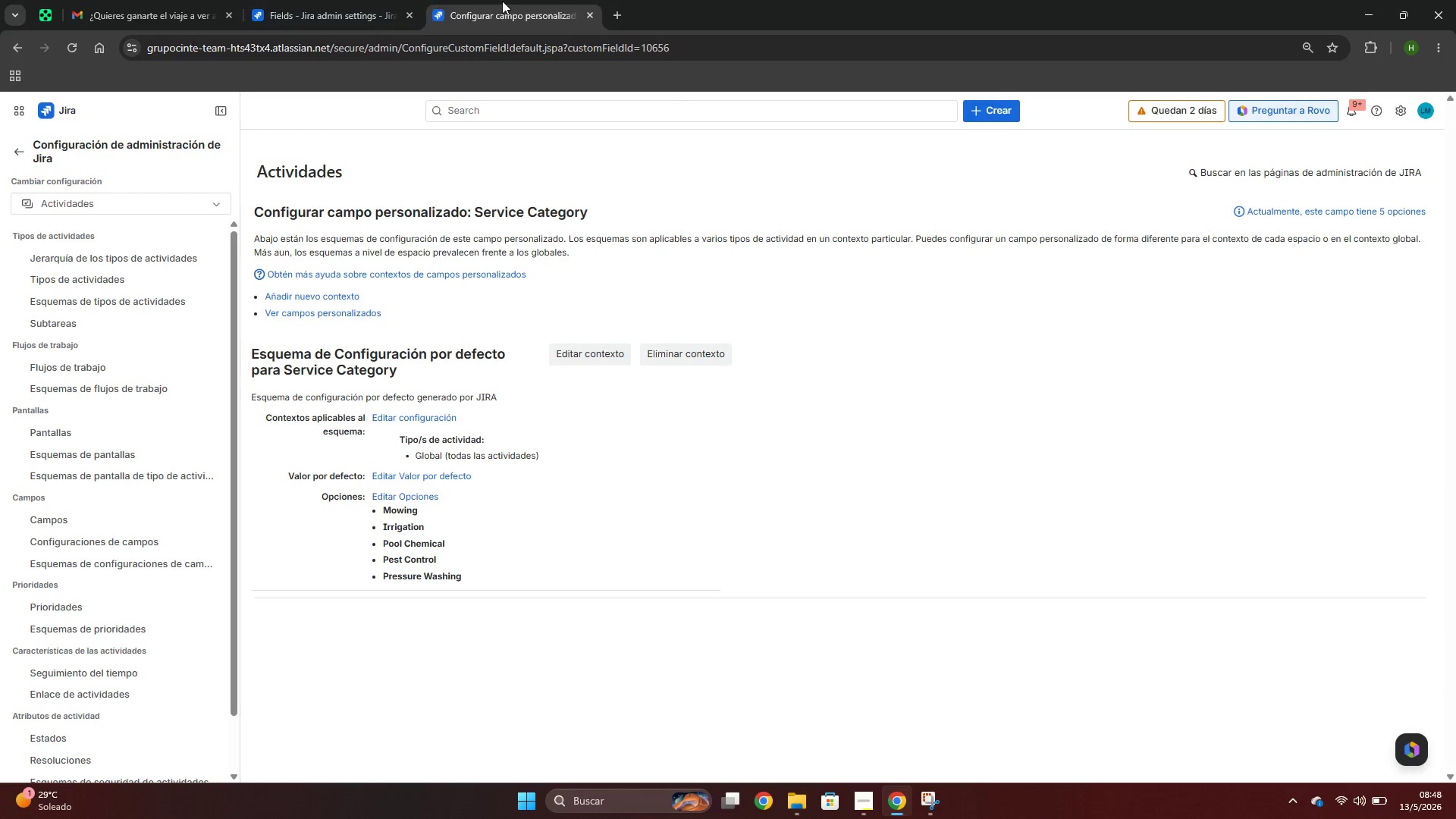 
left_click([592, 16])
 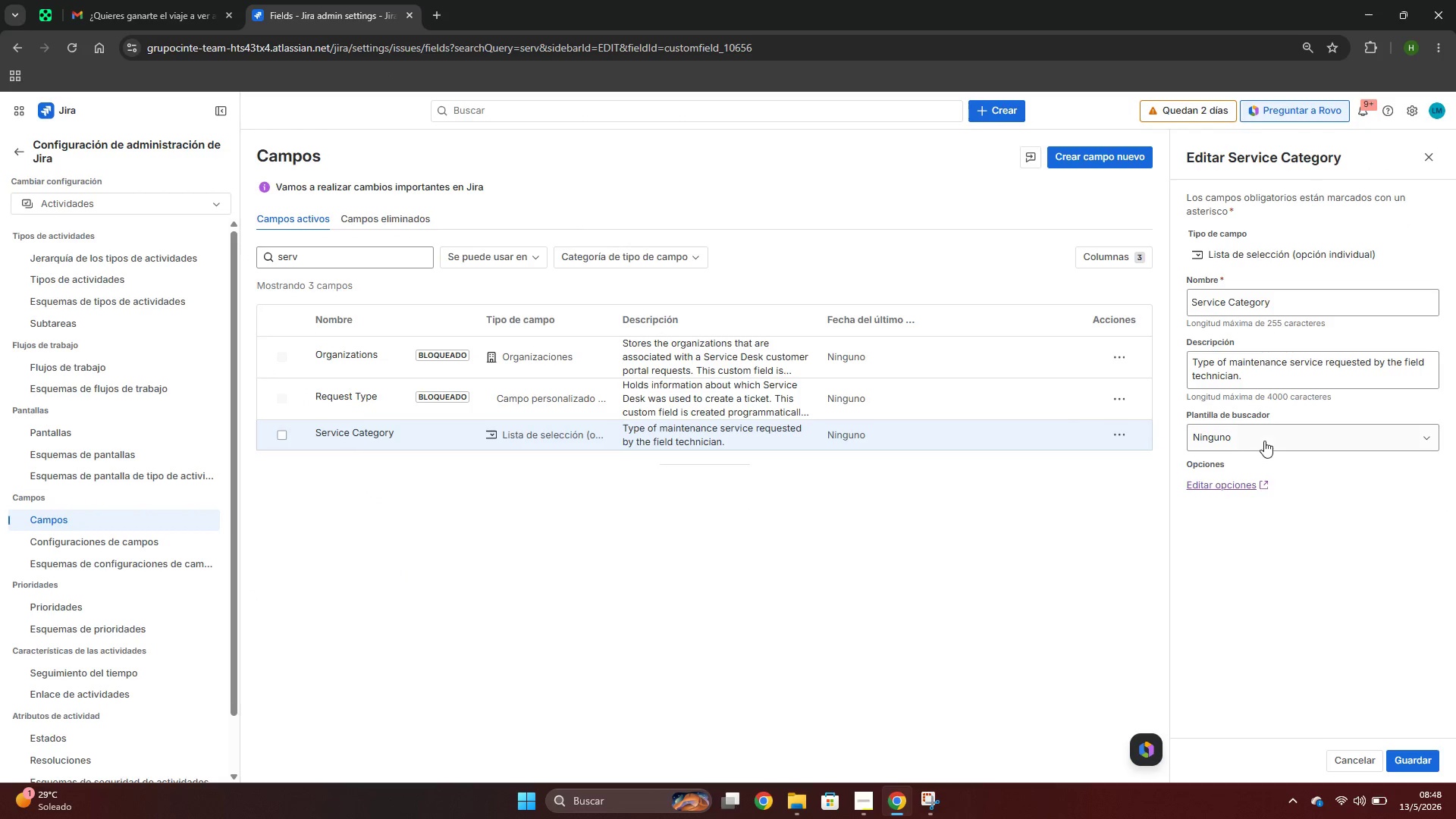 
double_click([1264, 441])
 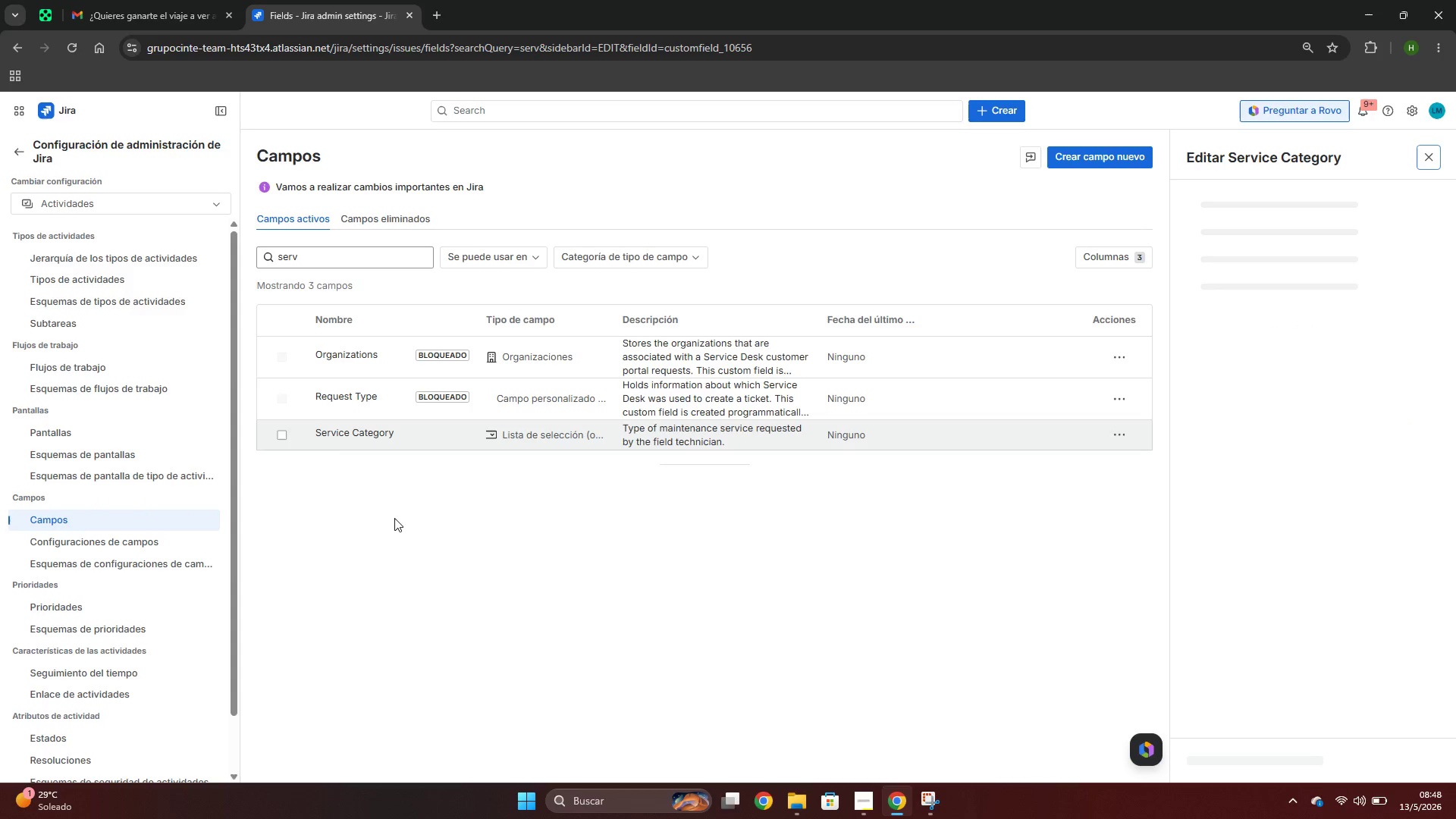 
wait(5.83)
 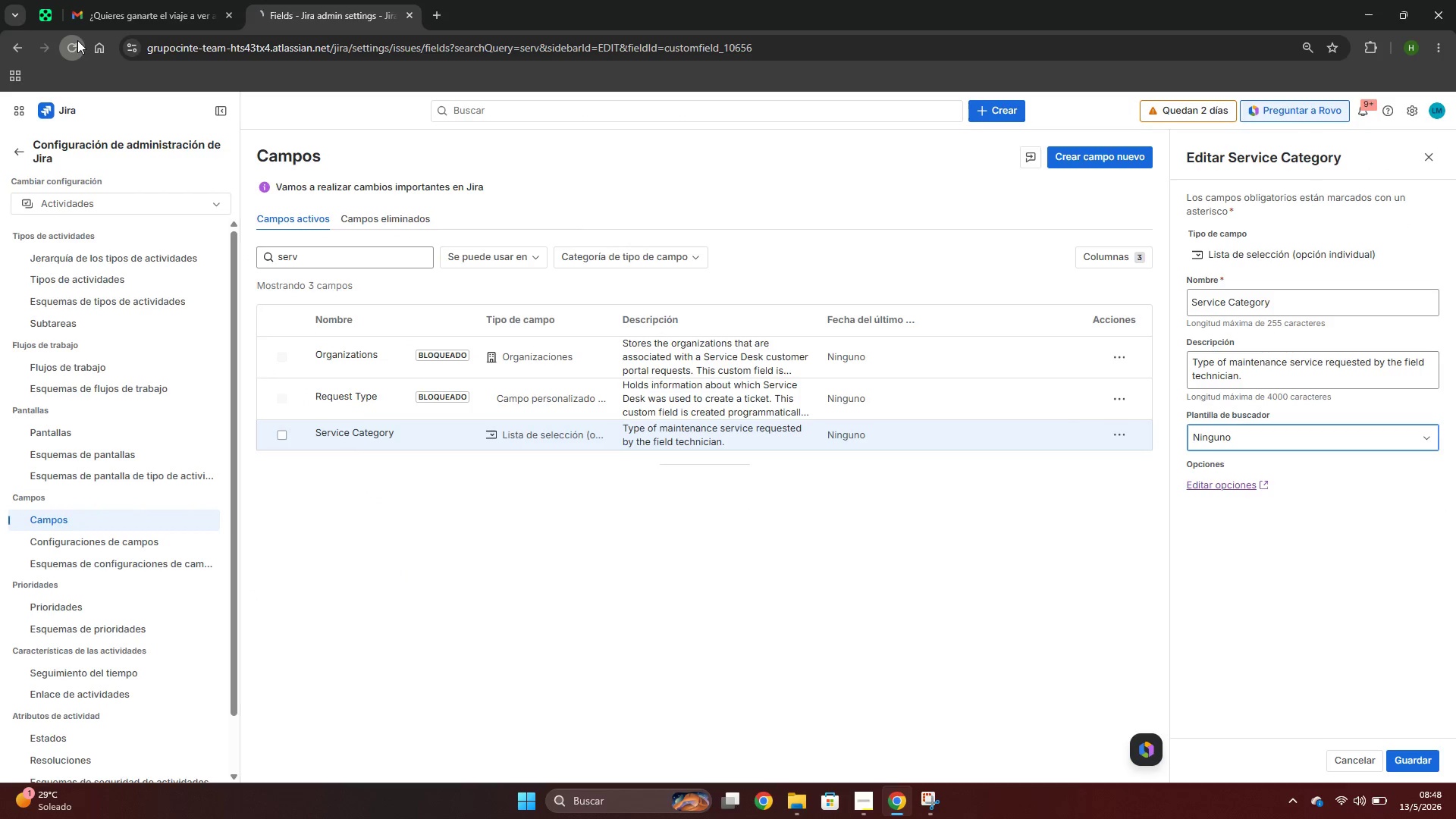 
left_click([360, 427])
 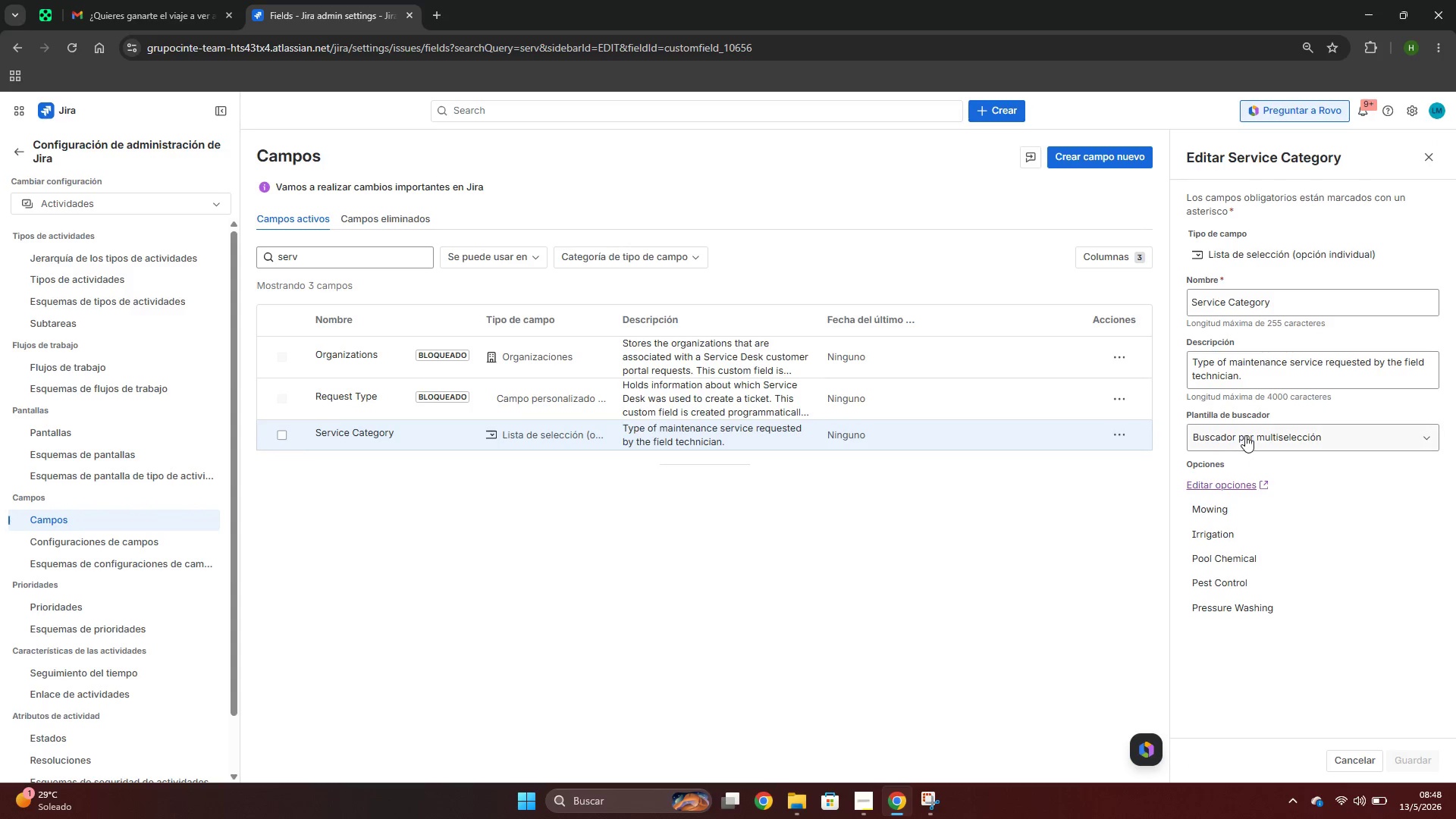 
double_click([1248, 435])
 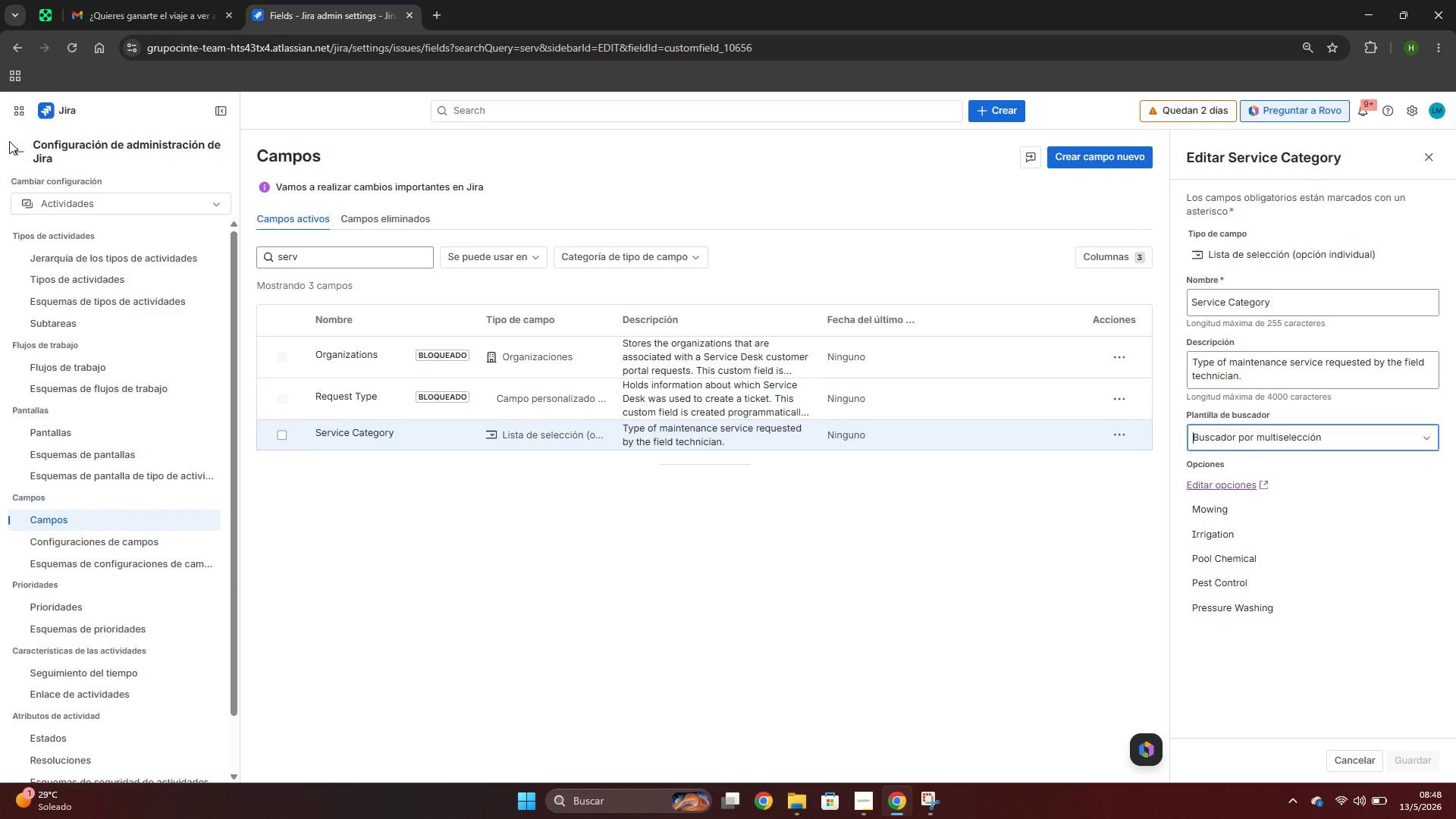 
left_click([20, 148])
 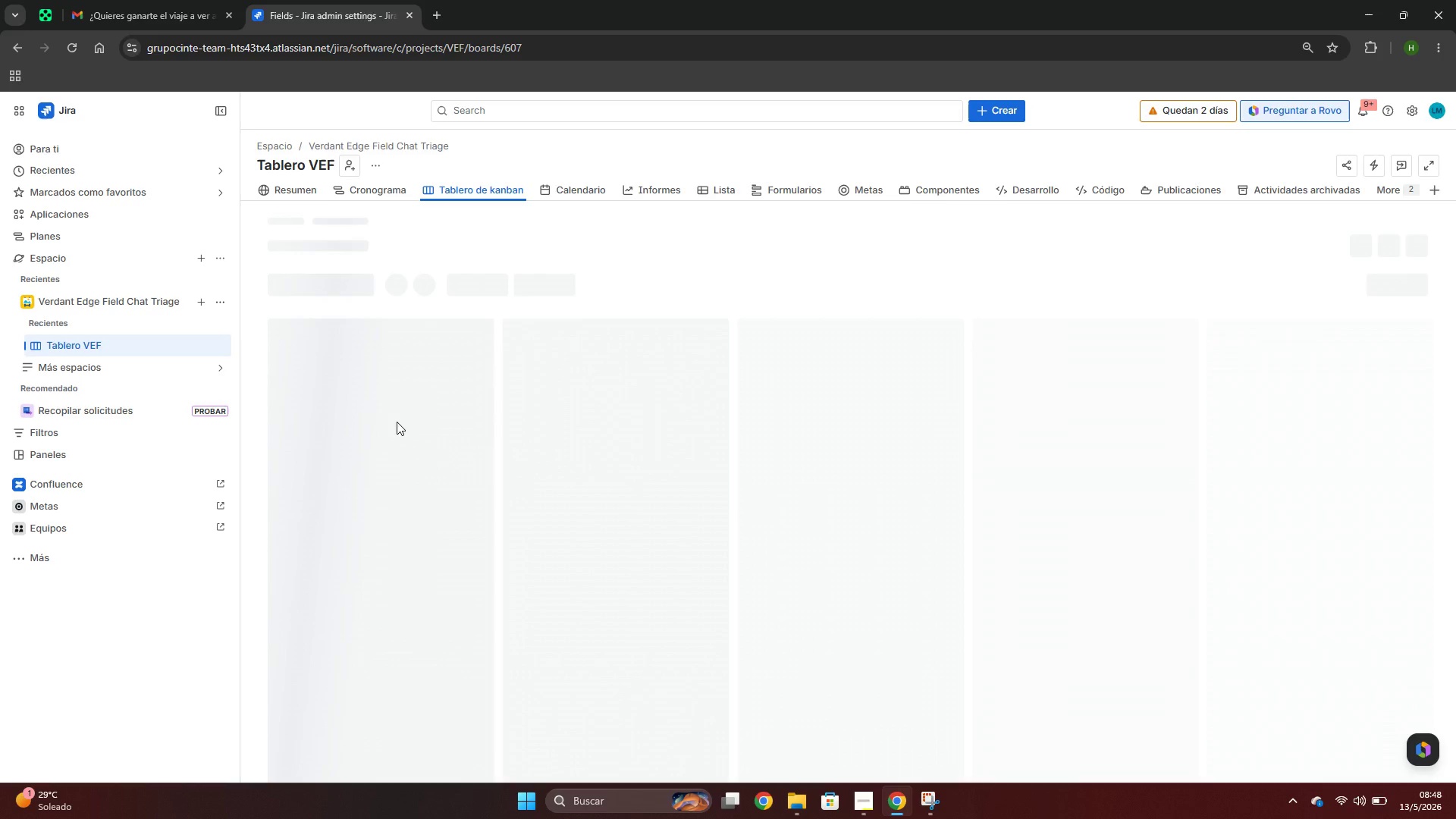 
left_click([333, 306])
 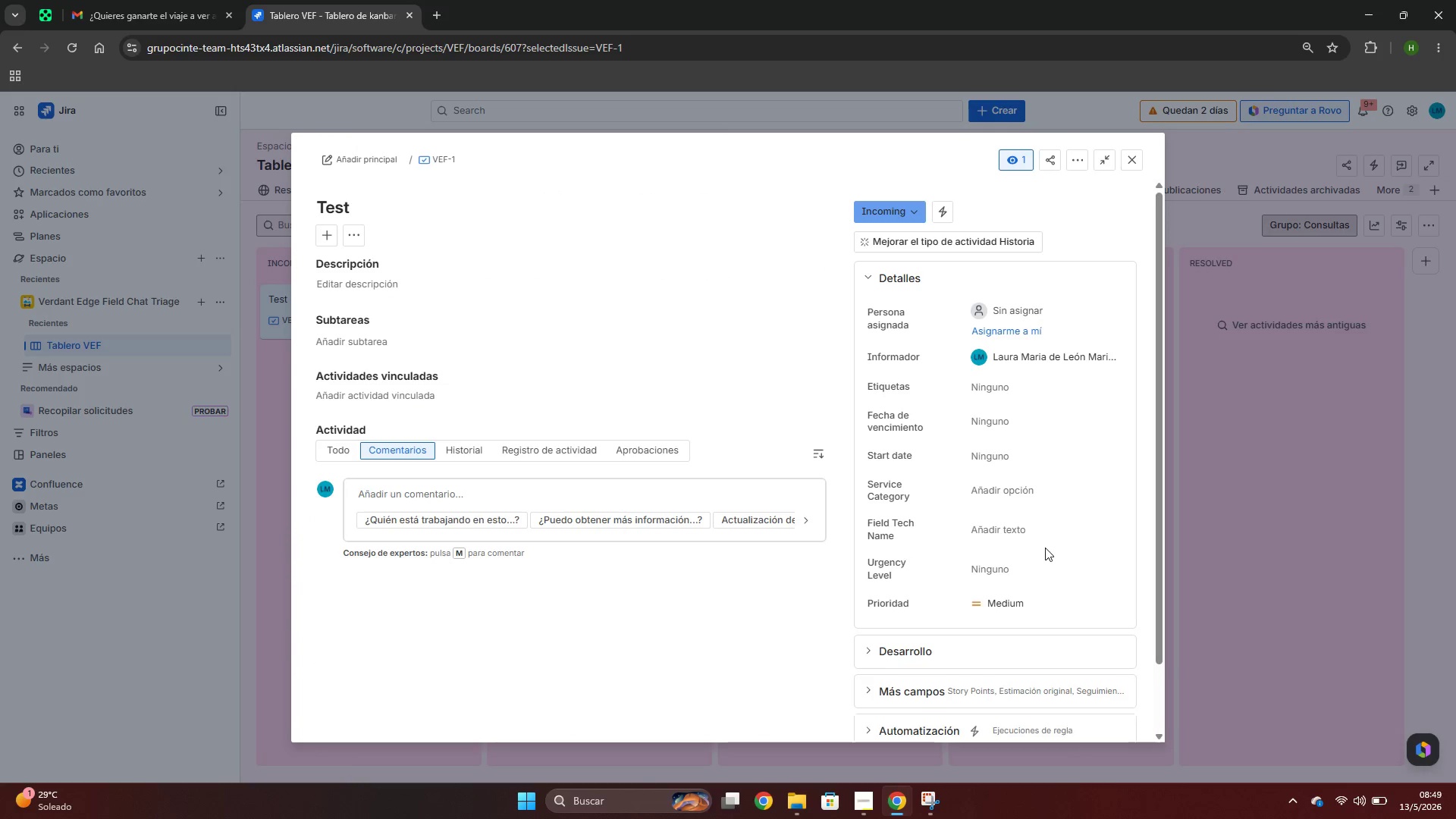 
wait(5.97)
 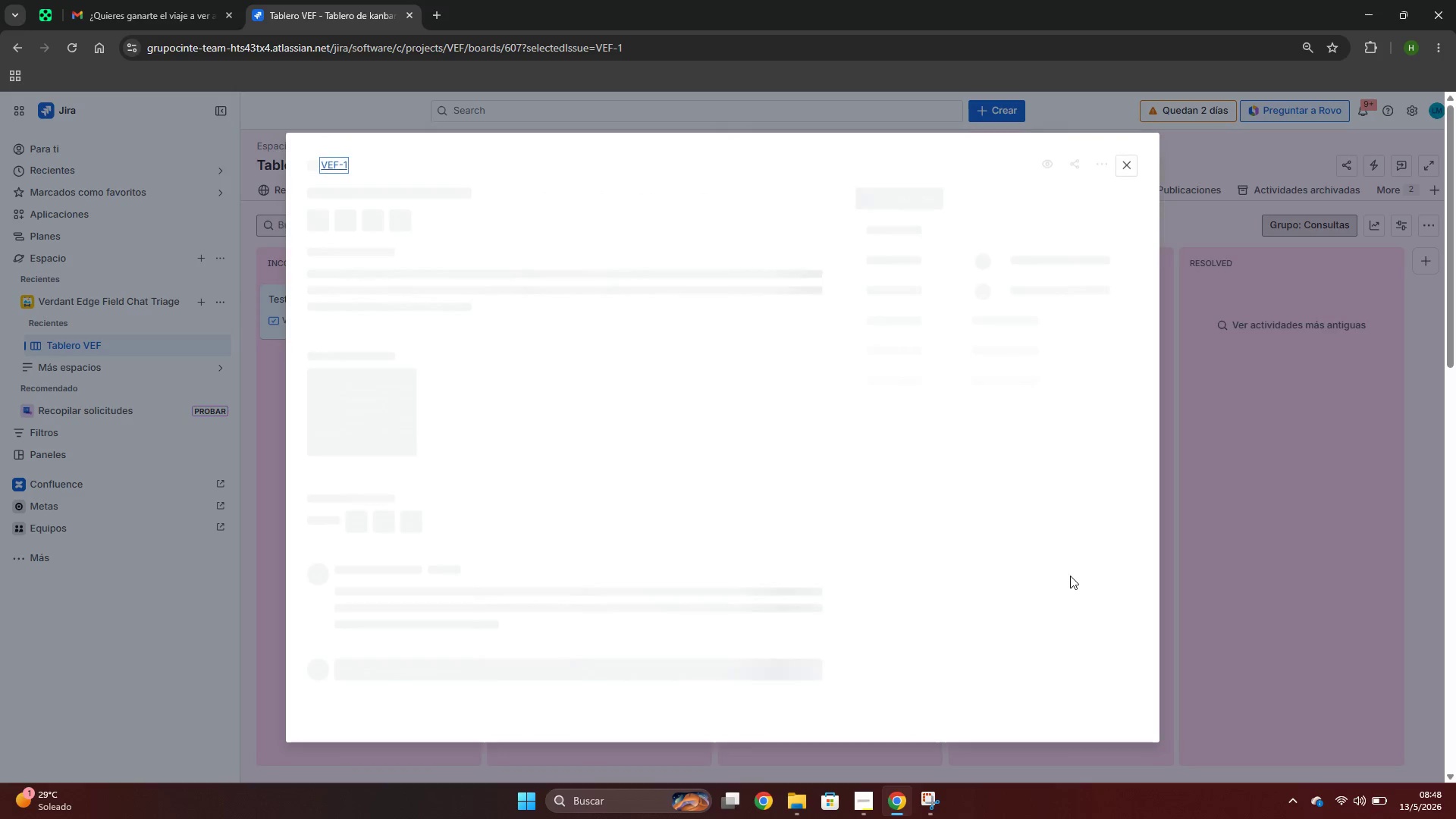 
left_click([1016, 492])
 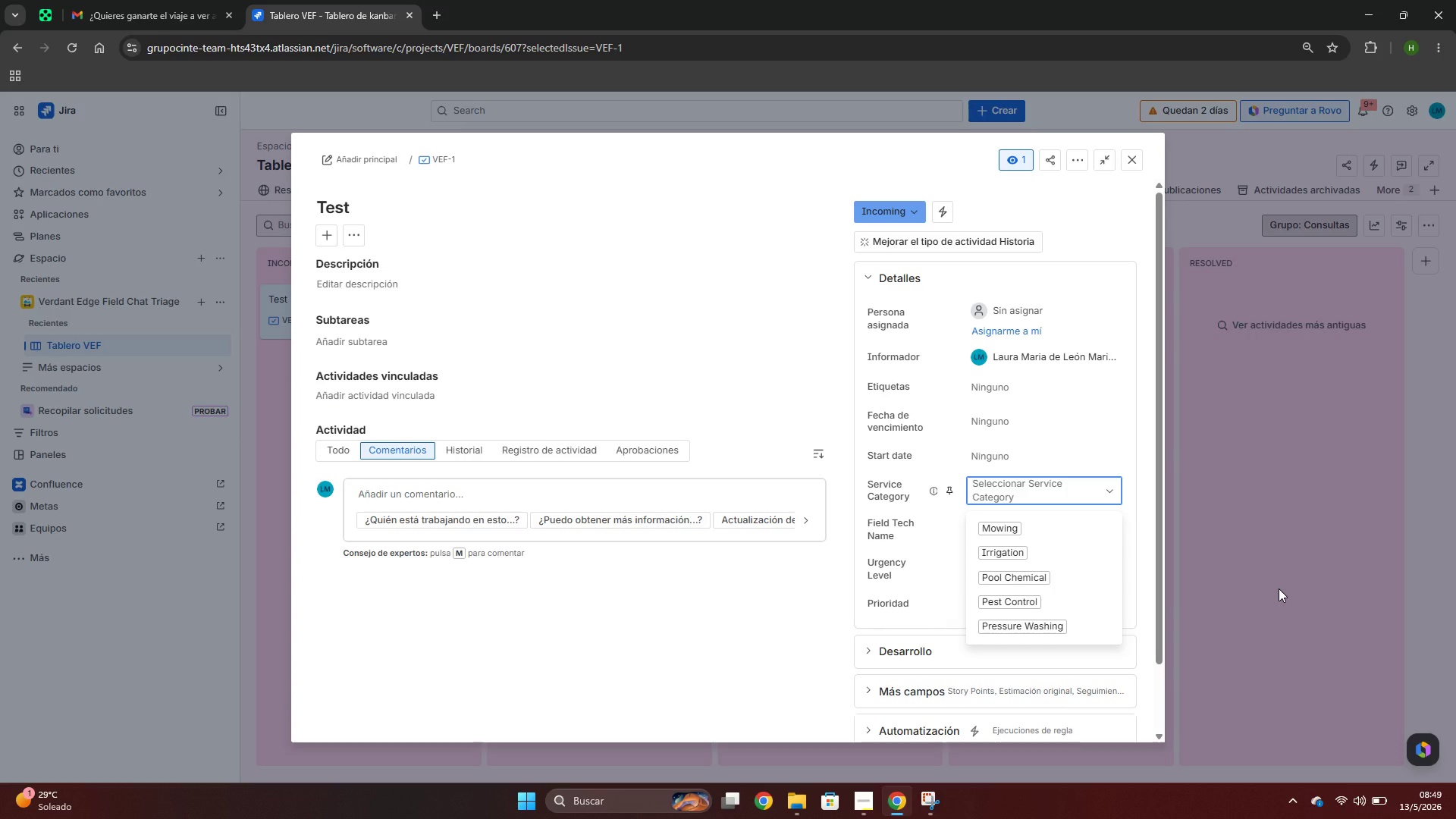 
wait(14.33)
 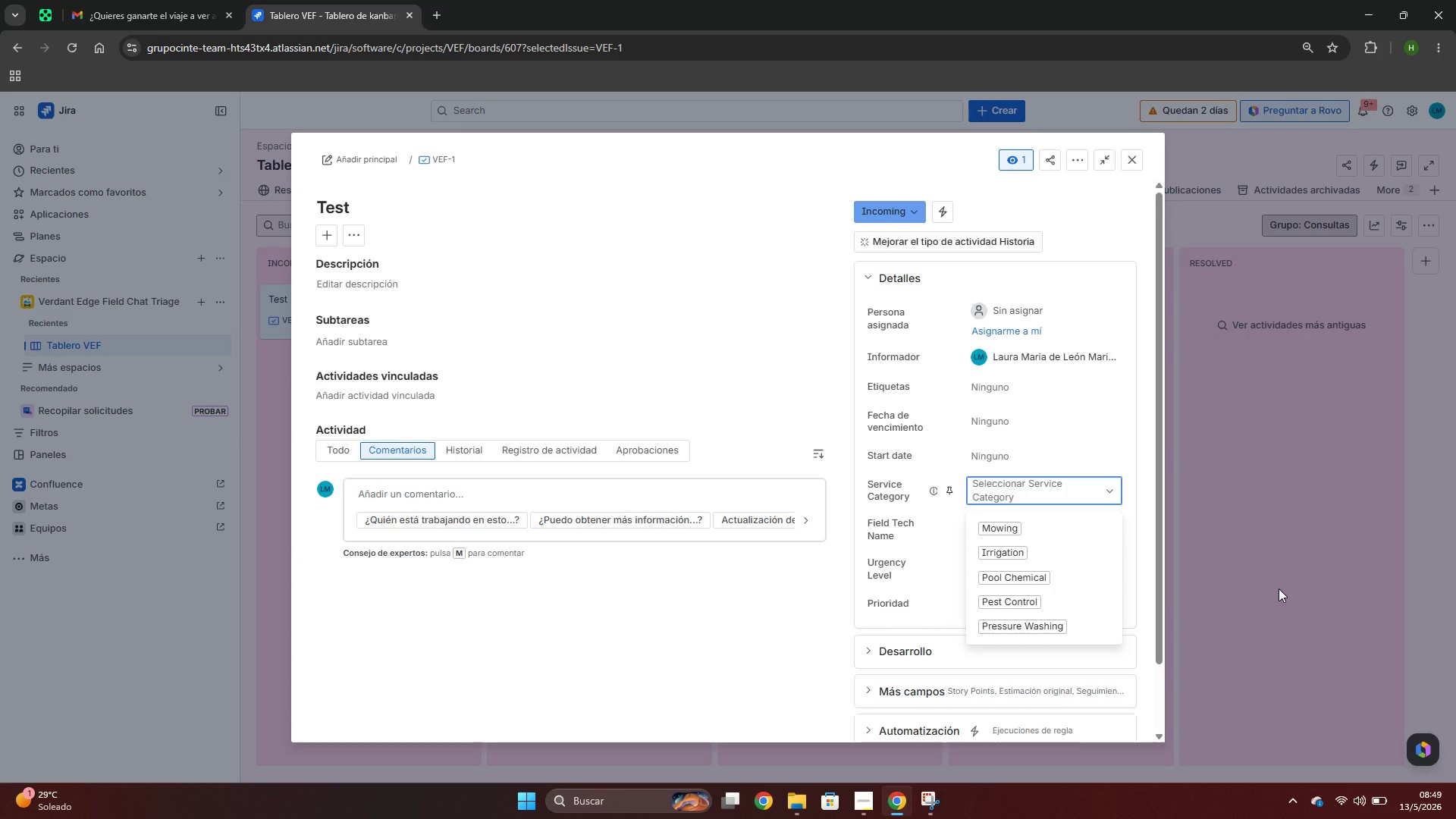 
left_click([807, 790])
 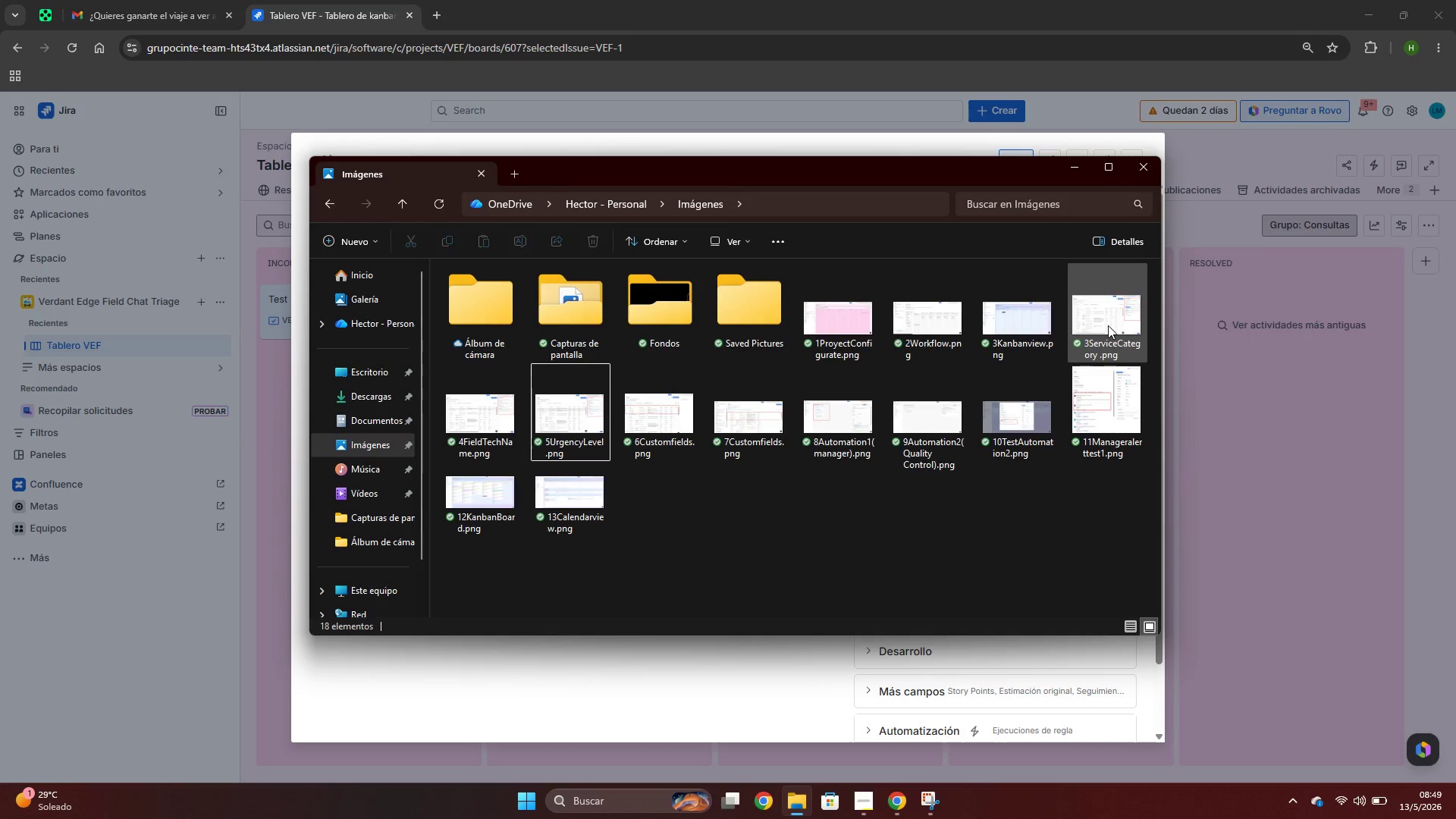 
wait(7.75)
 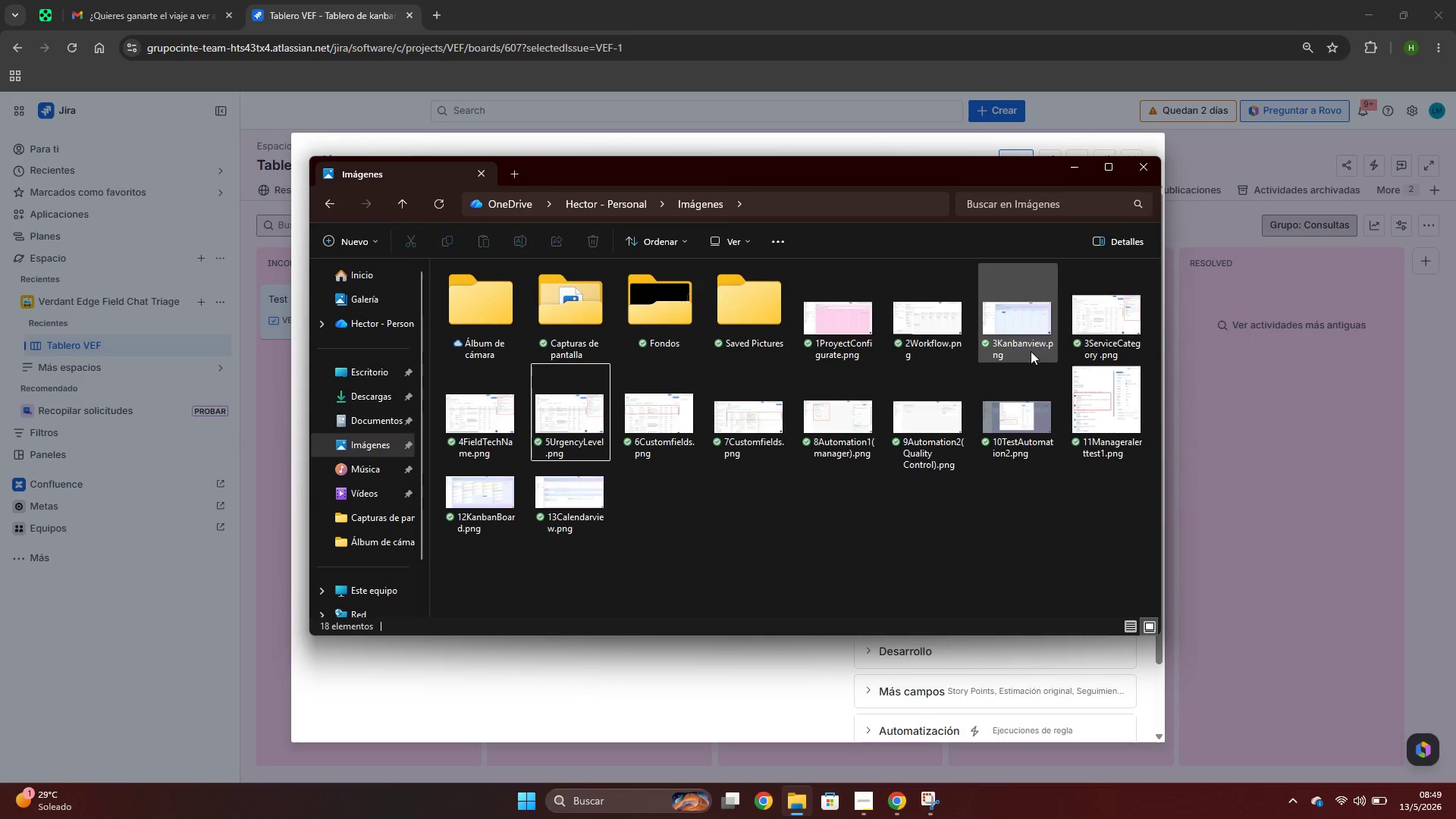 
key(Alt+AltLeft)
 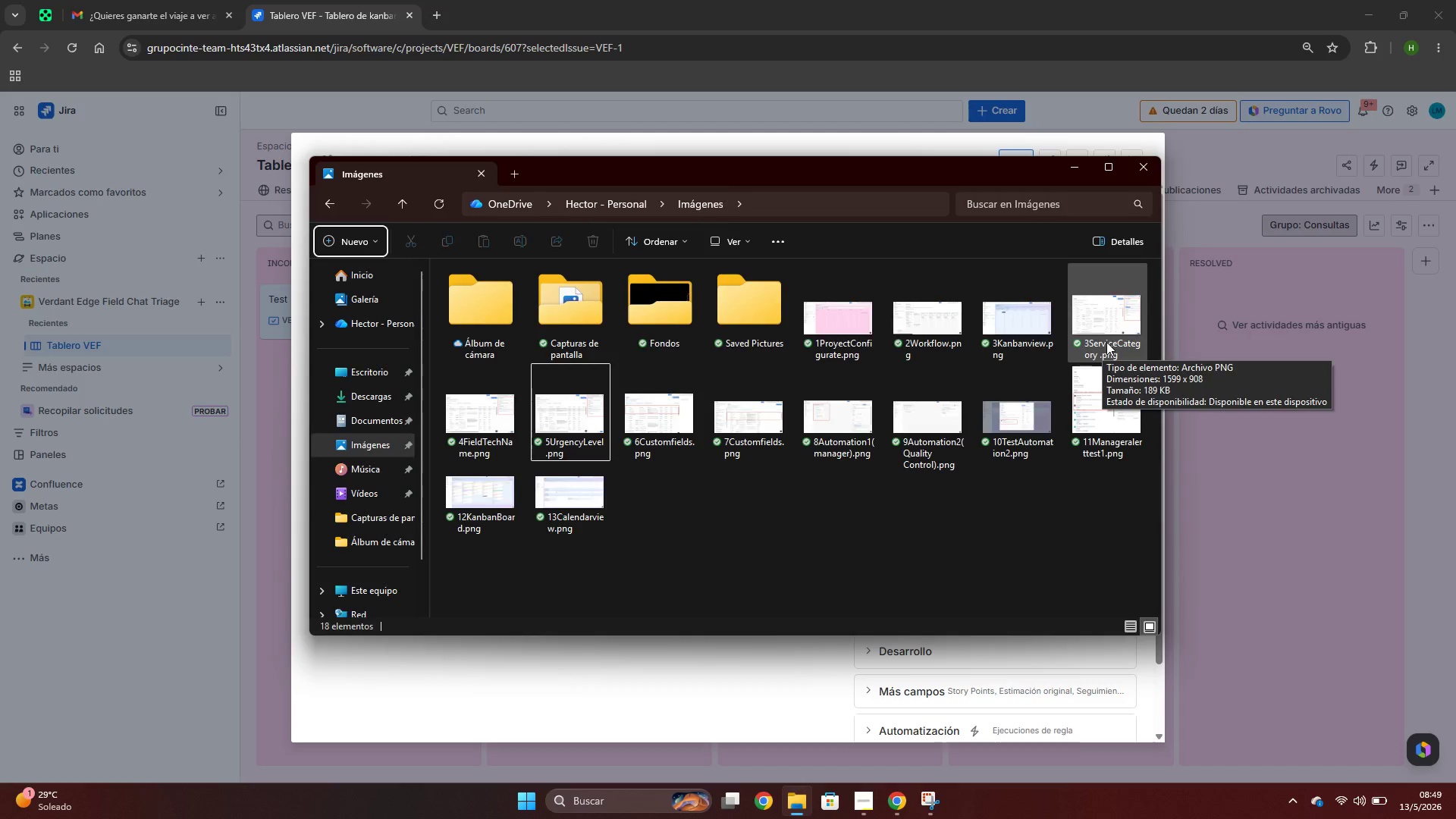 
key(Alt+AltLeft)
 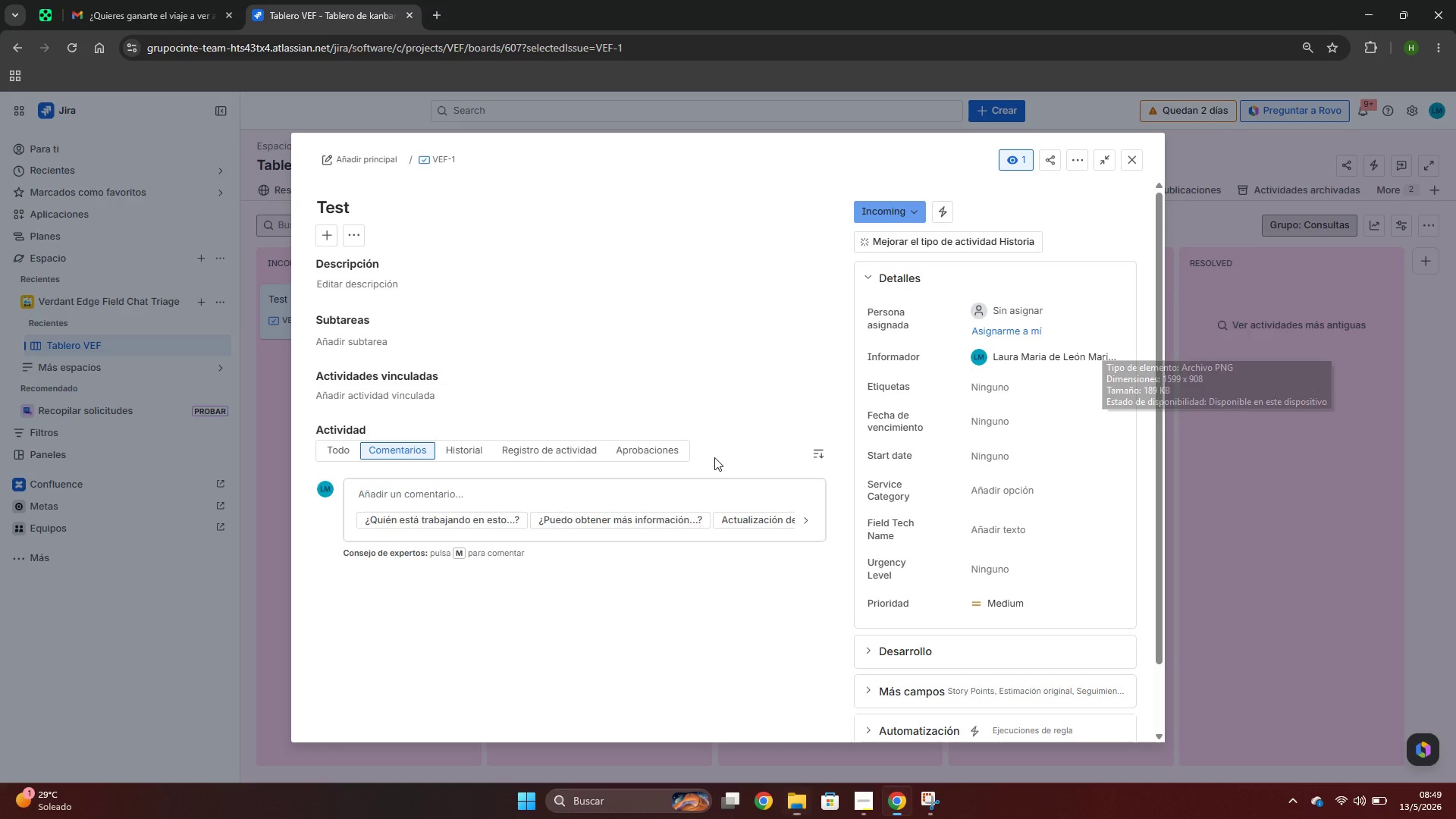 
key(Alt+Tab)
 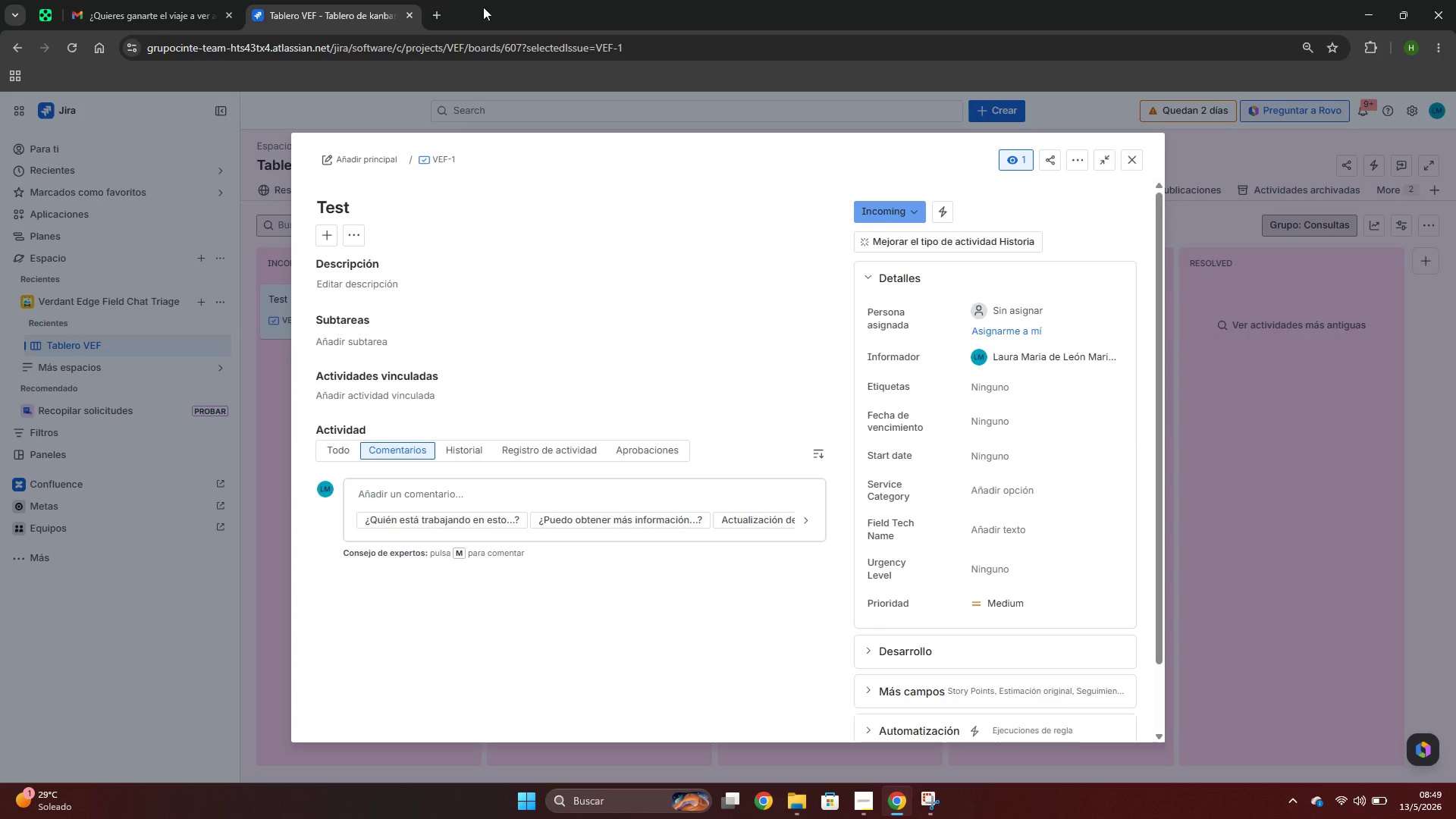 
left_click([378, 0])
 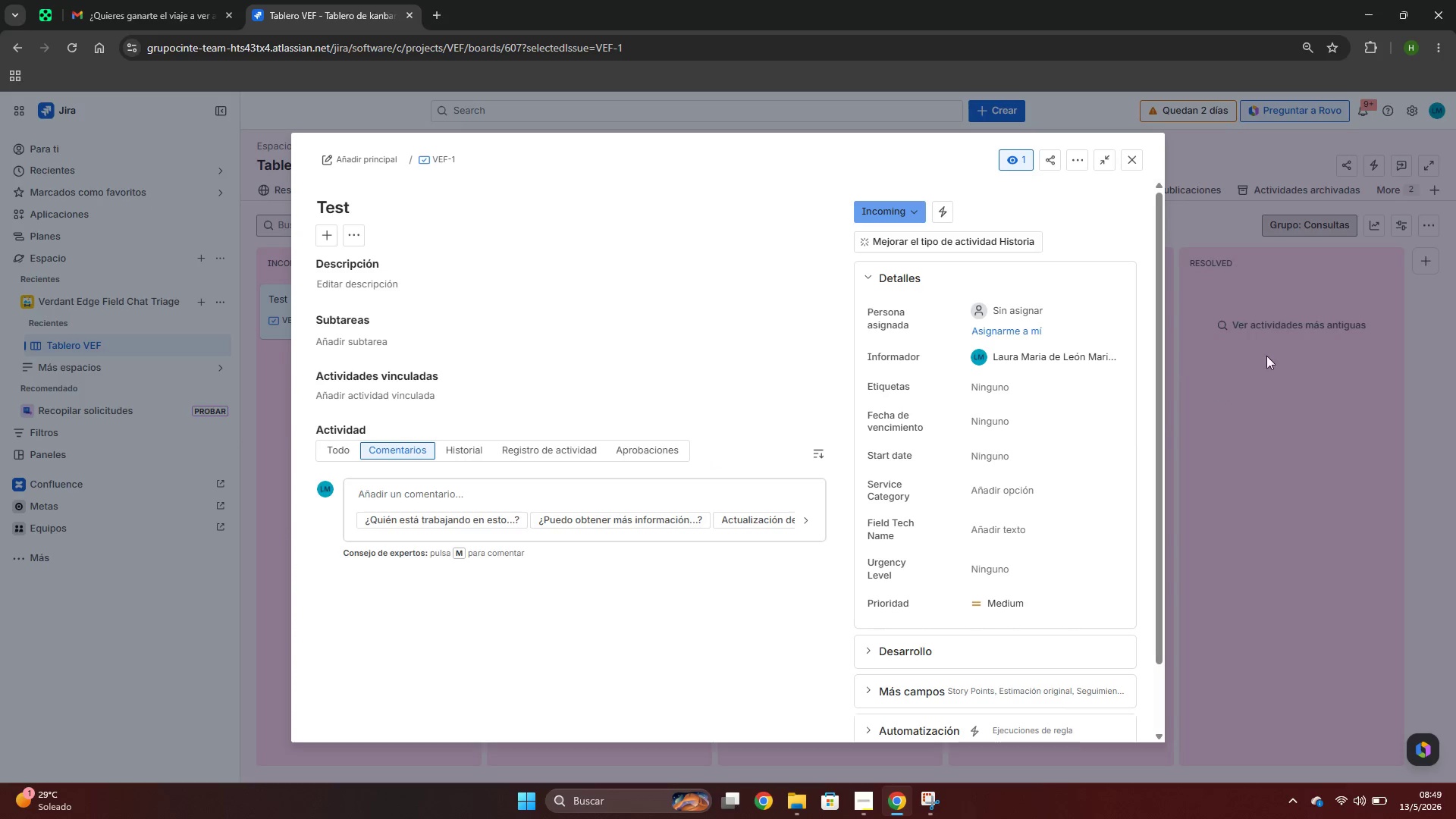 
left_click([1310, 353])
 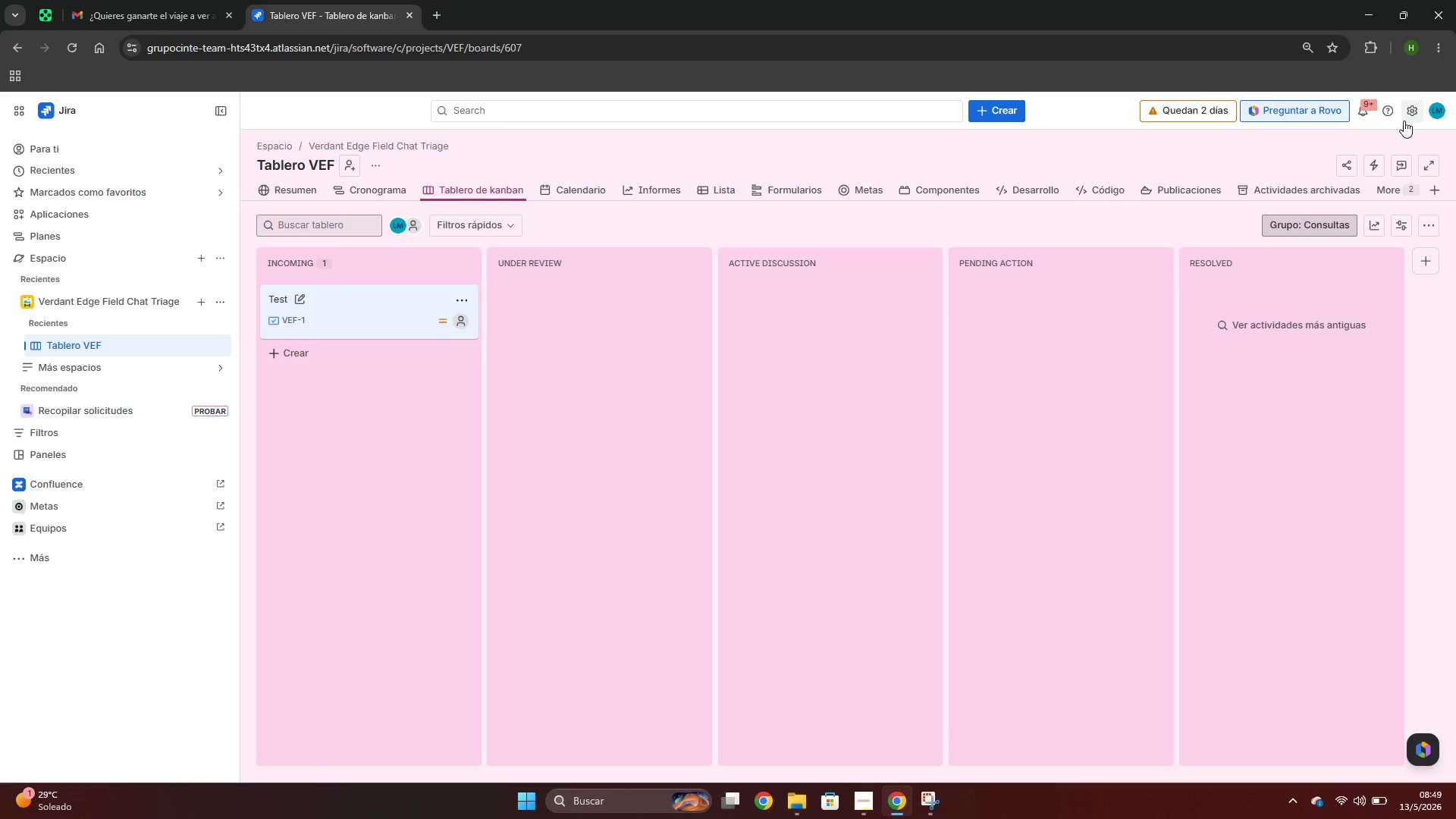 
left_click([1420, 116])
 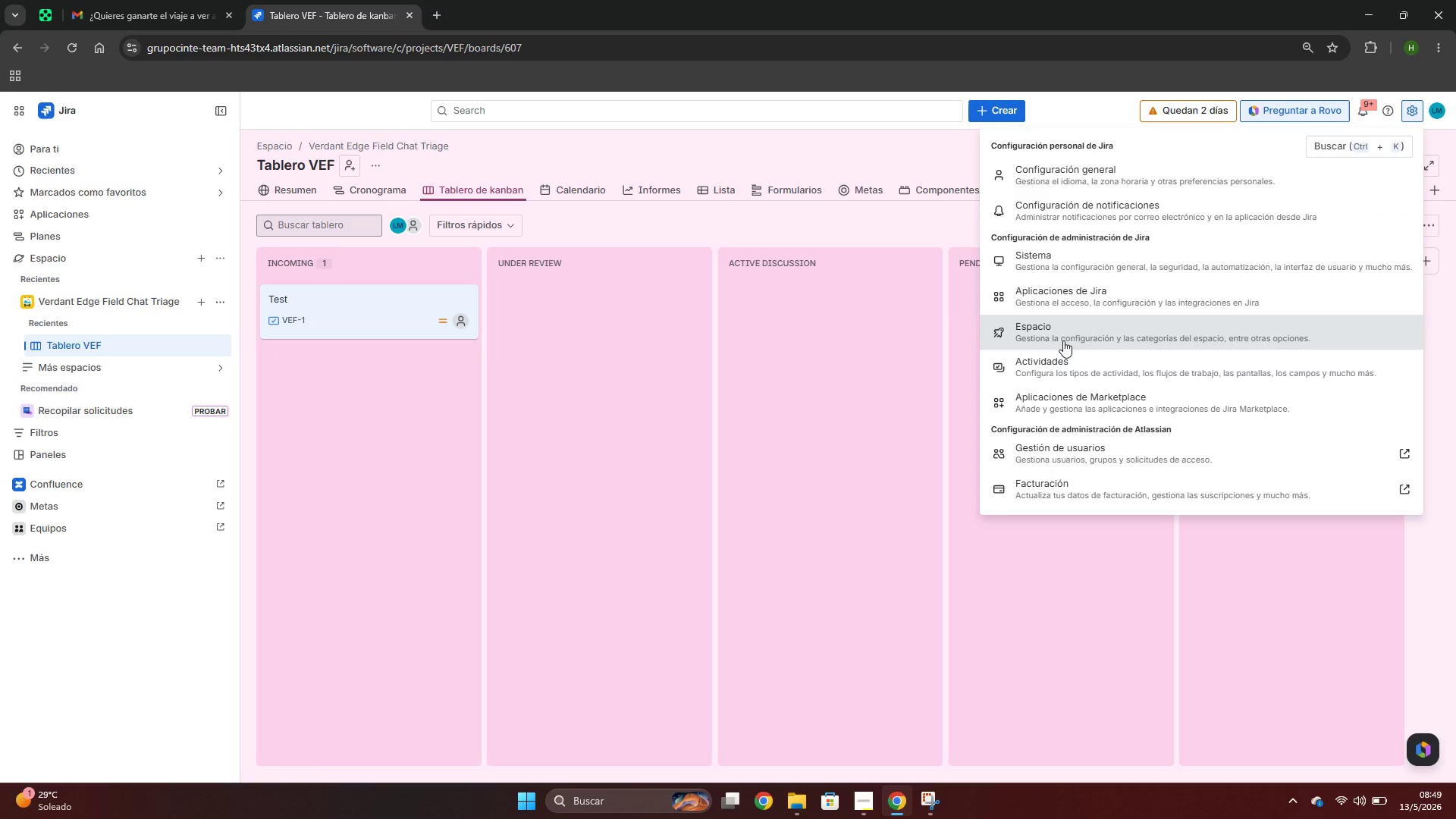 
left_click([1057, 366])
 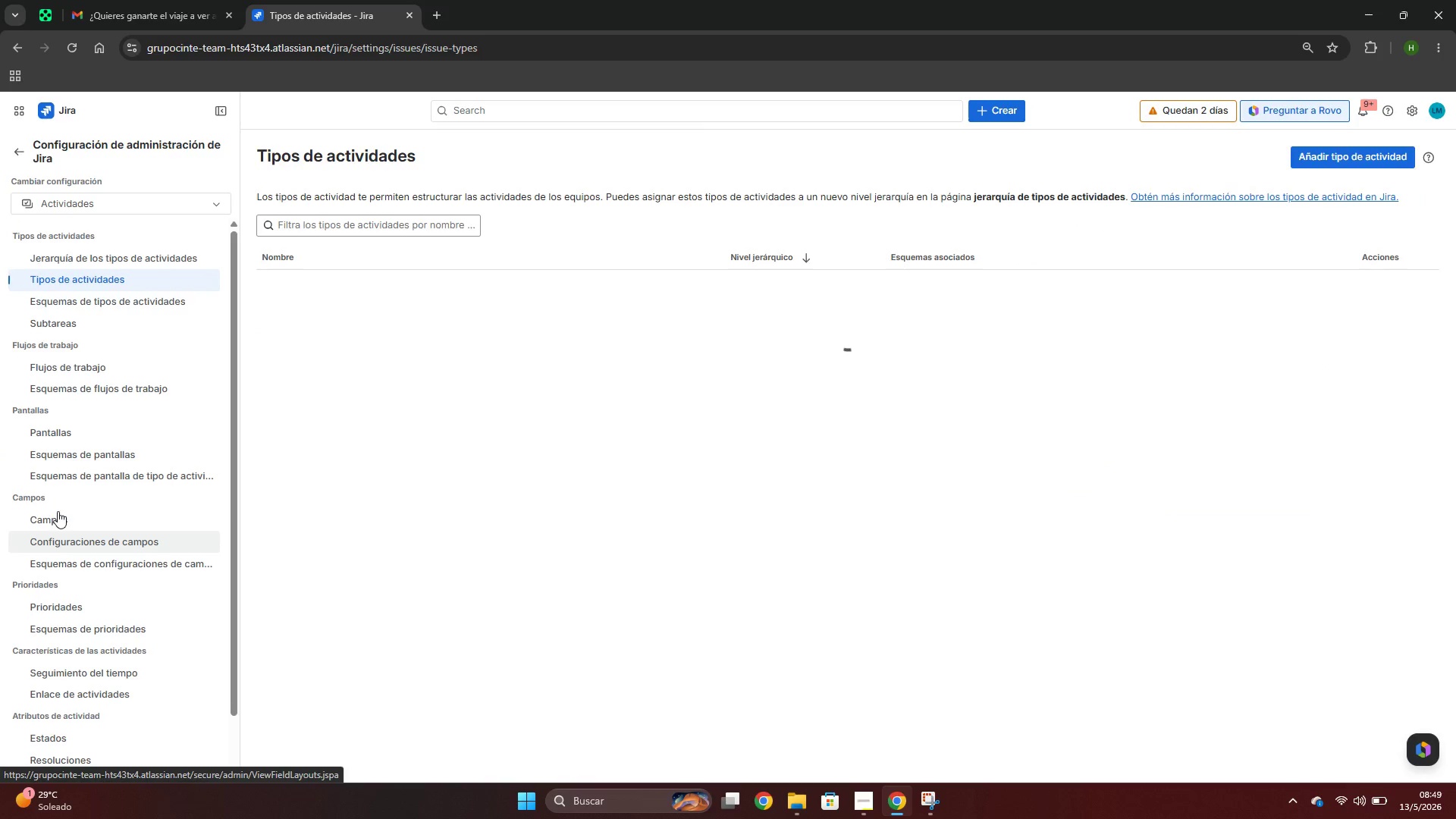 
left_click([58, 517])
 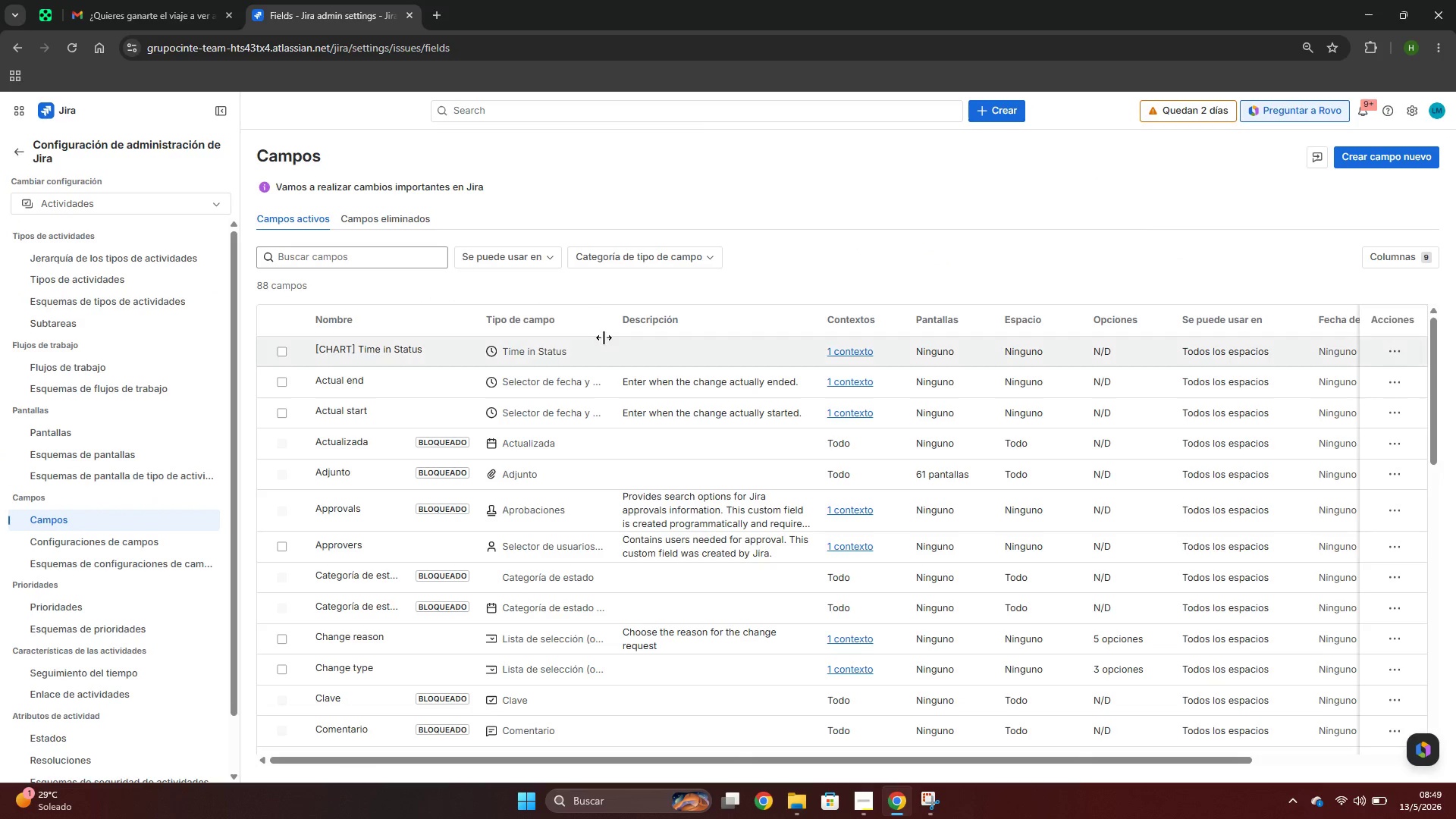 
left_click([347, 256])
 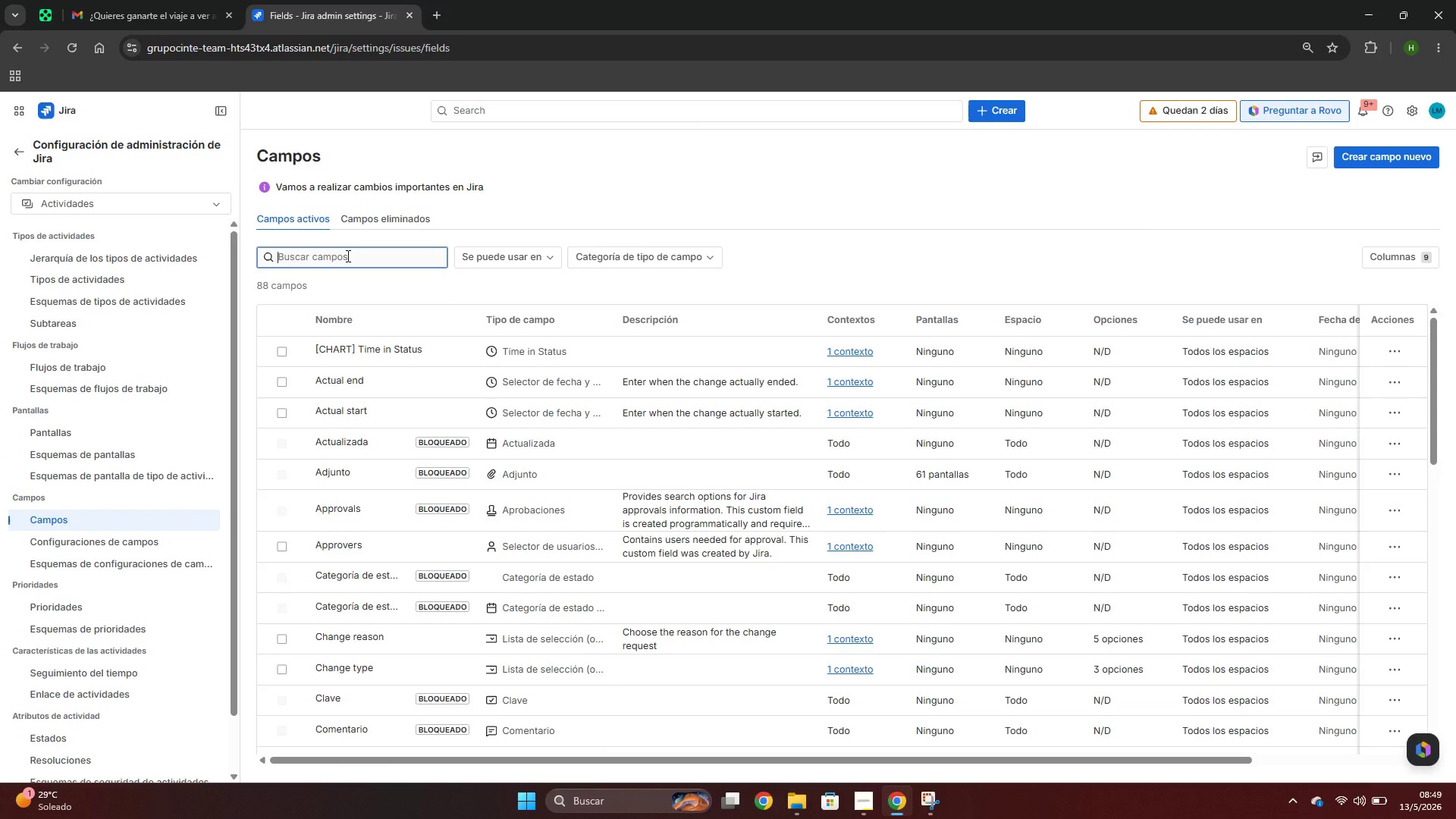 
type(serv)
 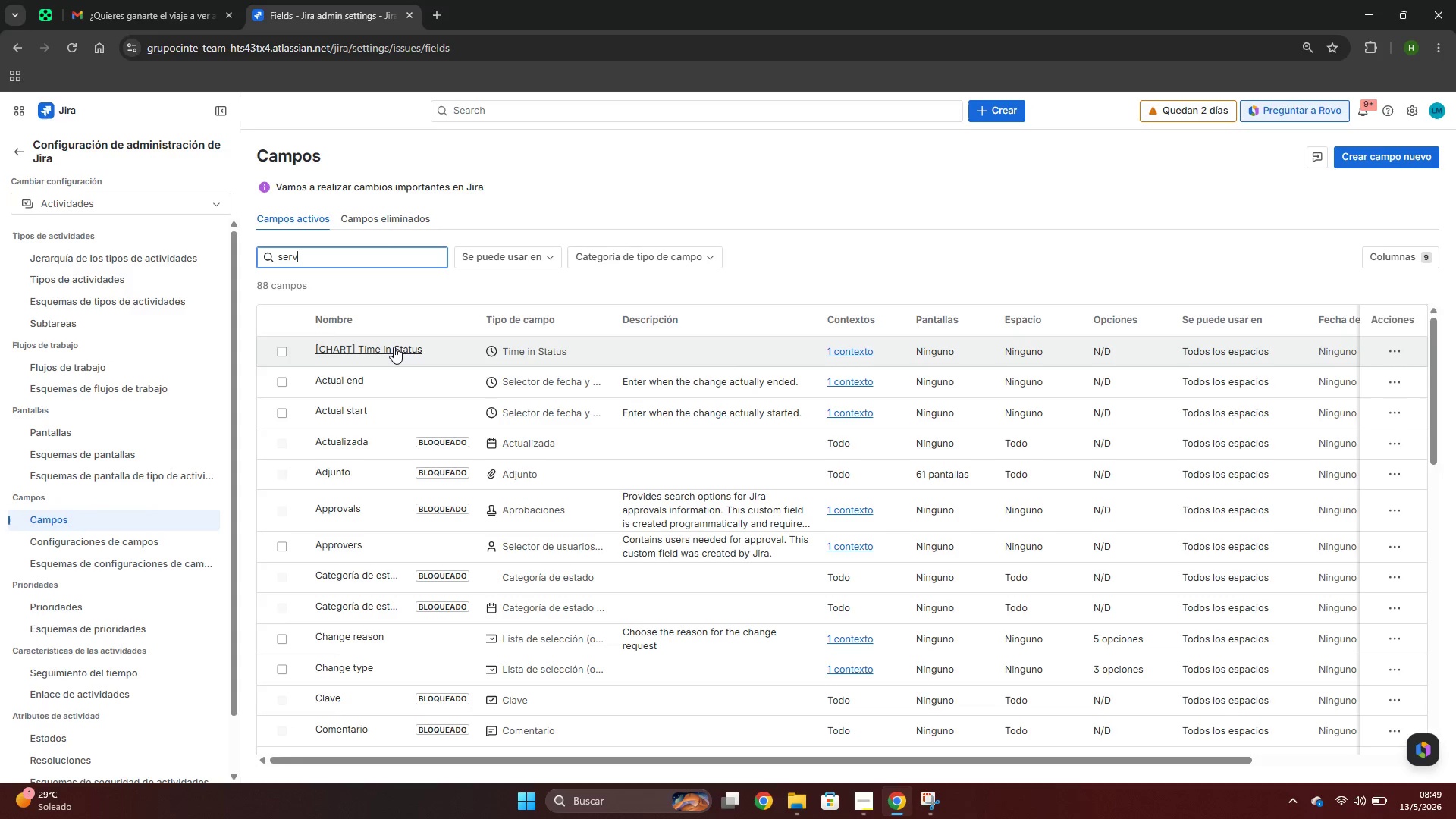 
type(ice)
 